 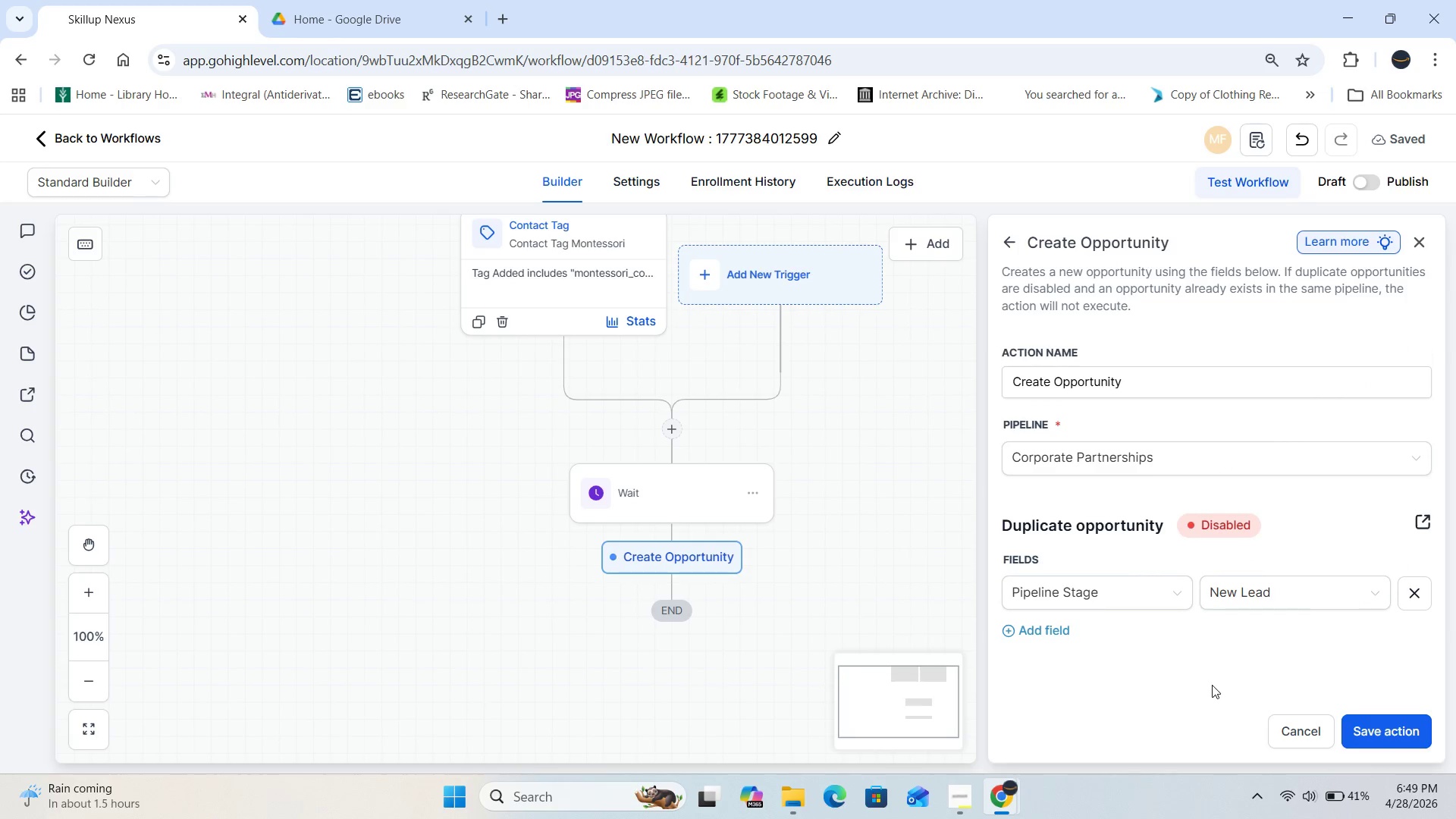 
left_click([1402, 741])
 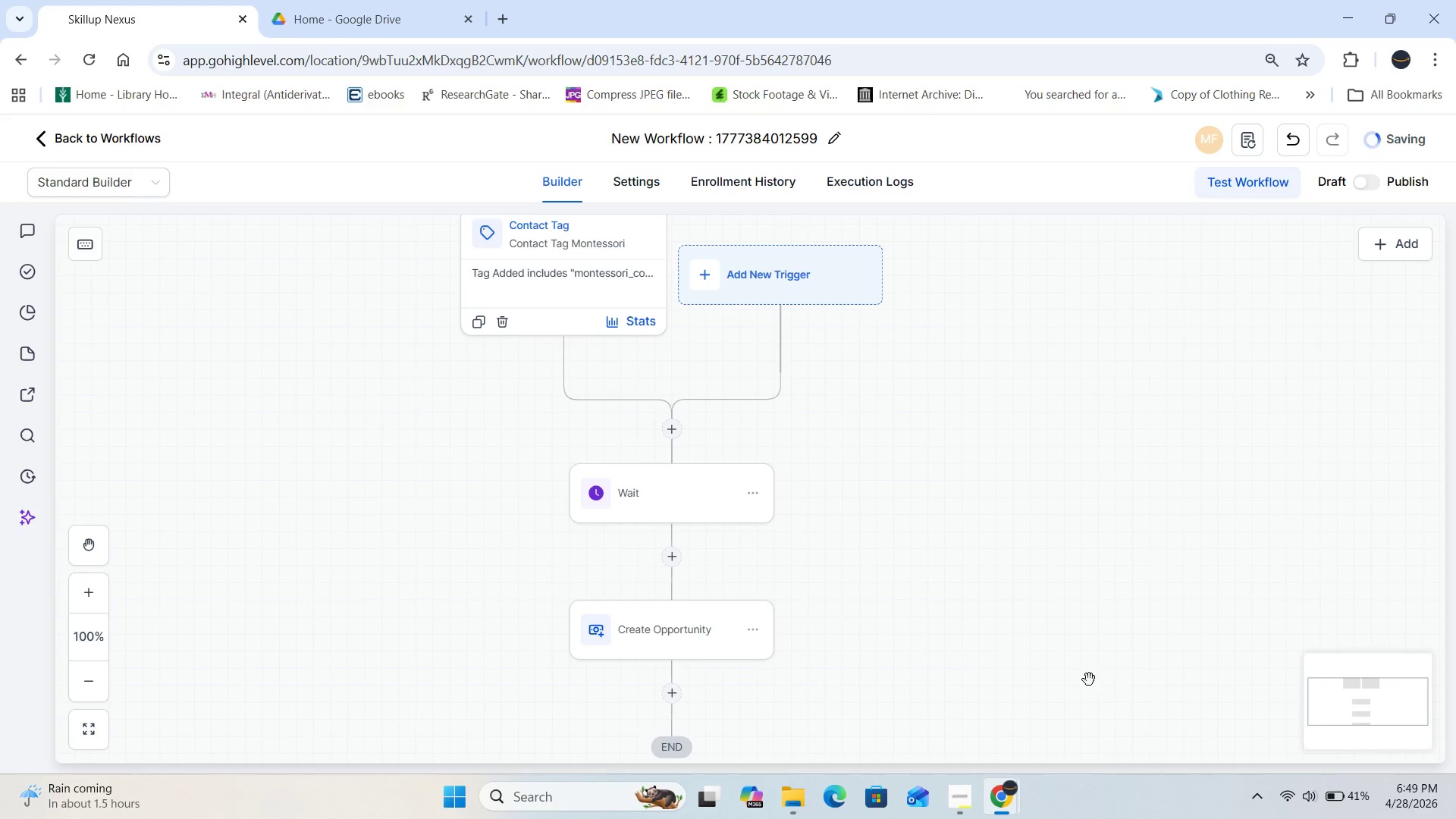 
left_click_drag(start_coordinate=[1060, 635], to_coordinate=[1028, 467])
 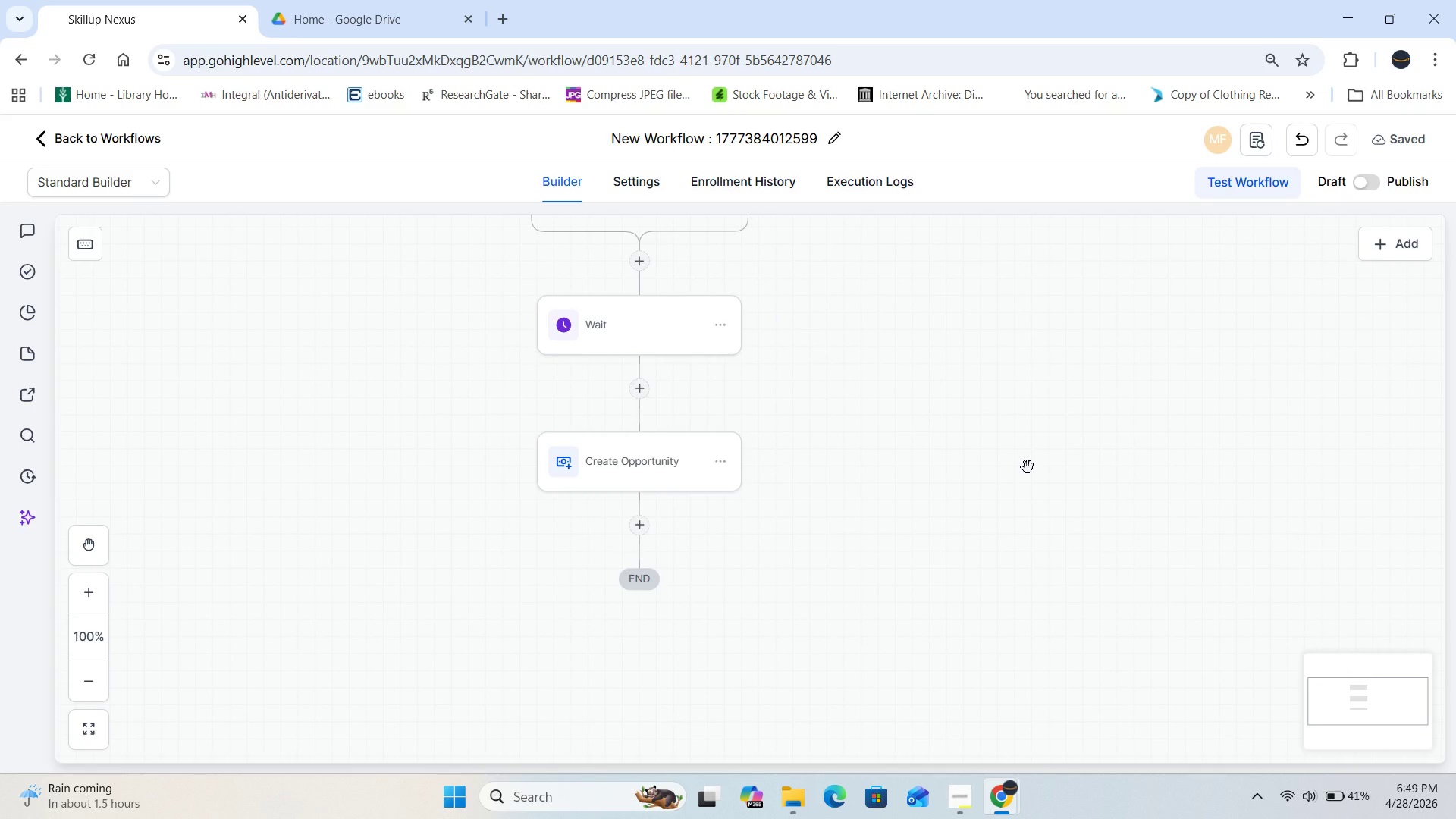 
wait(6.02)
 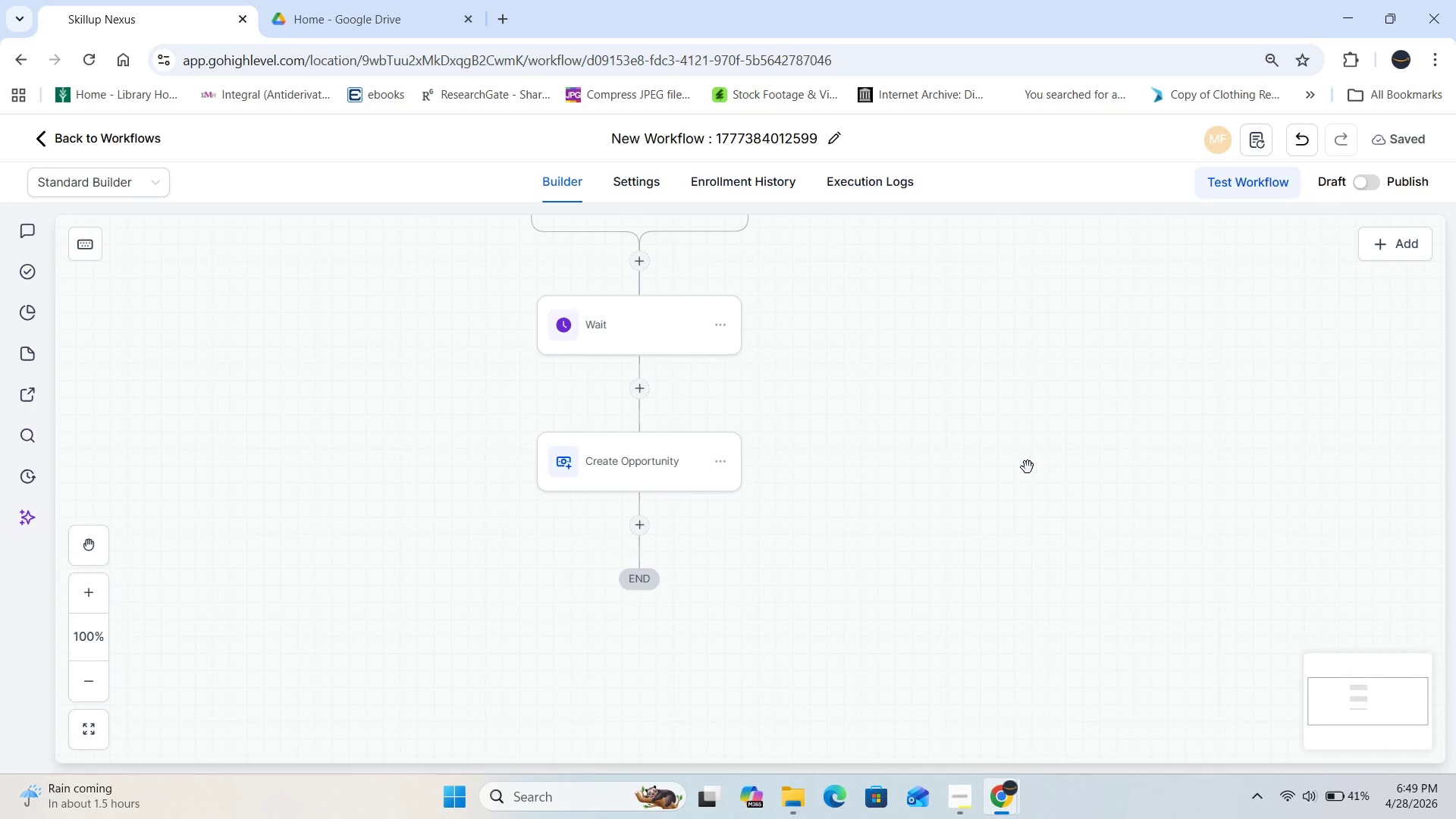 
left_click([642, 474])
 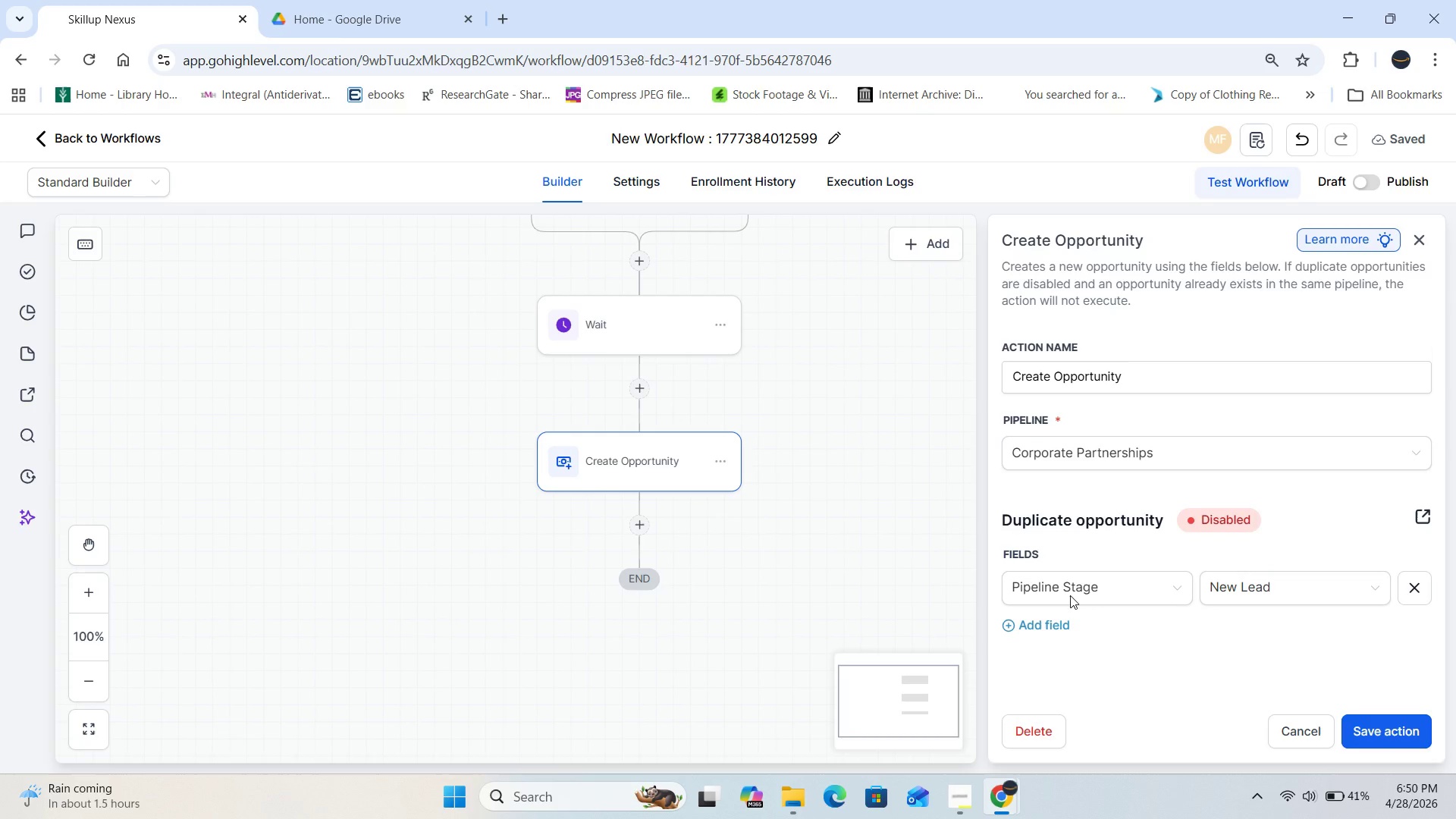 
wait(7.72)
 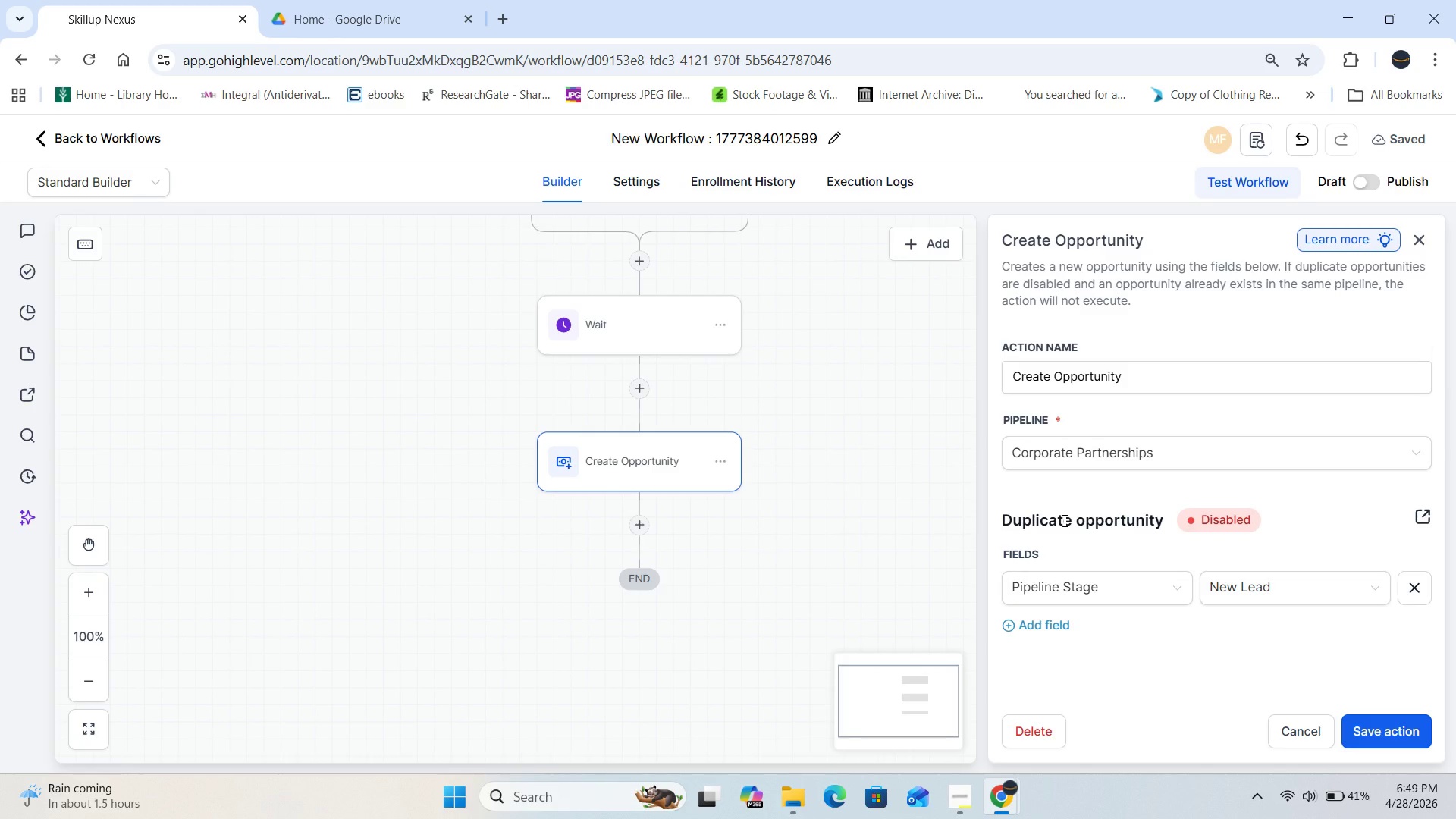 
left_click([1046, 624])
 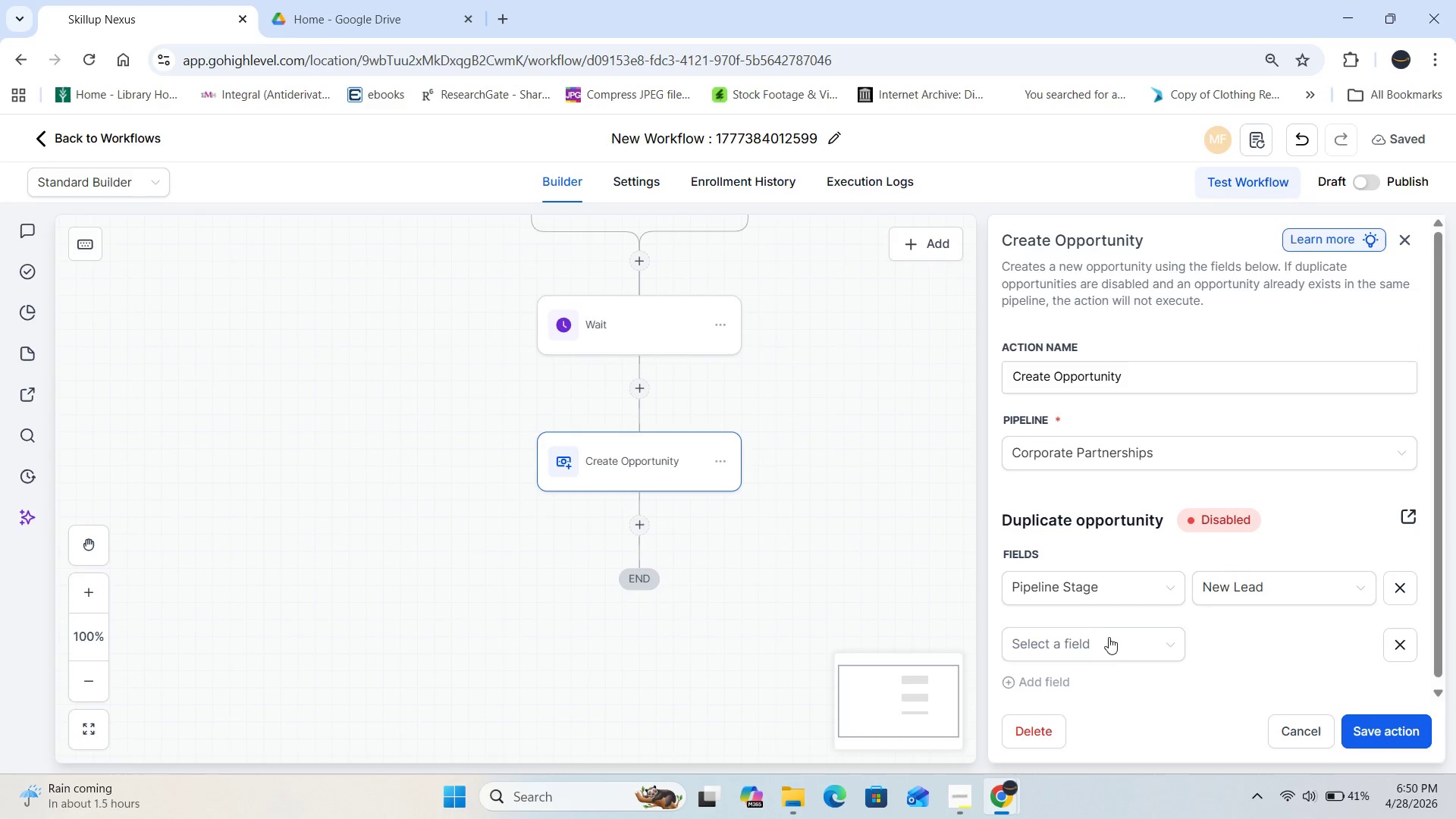 
left_click([1109, 645])
 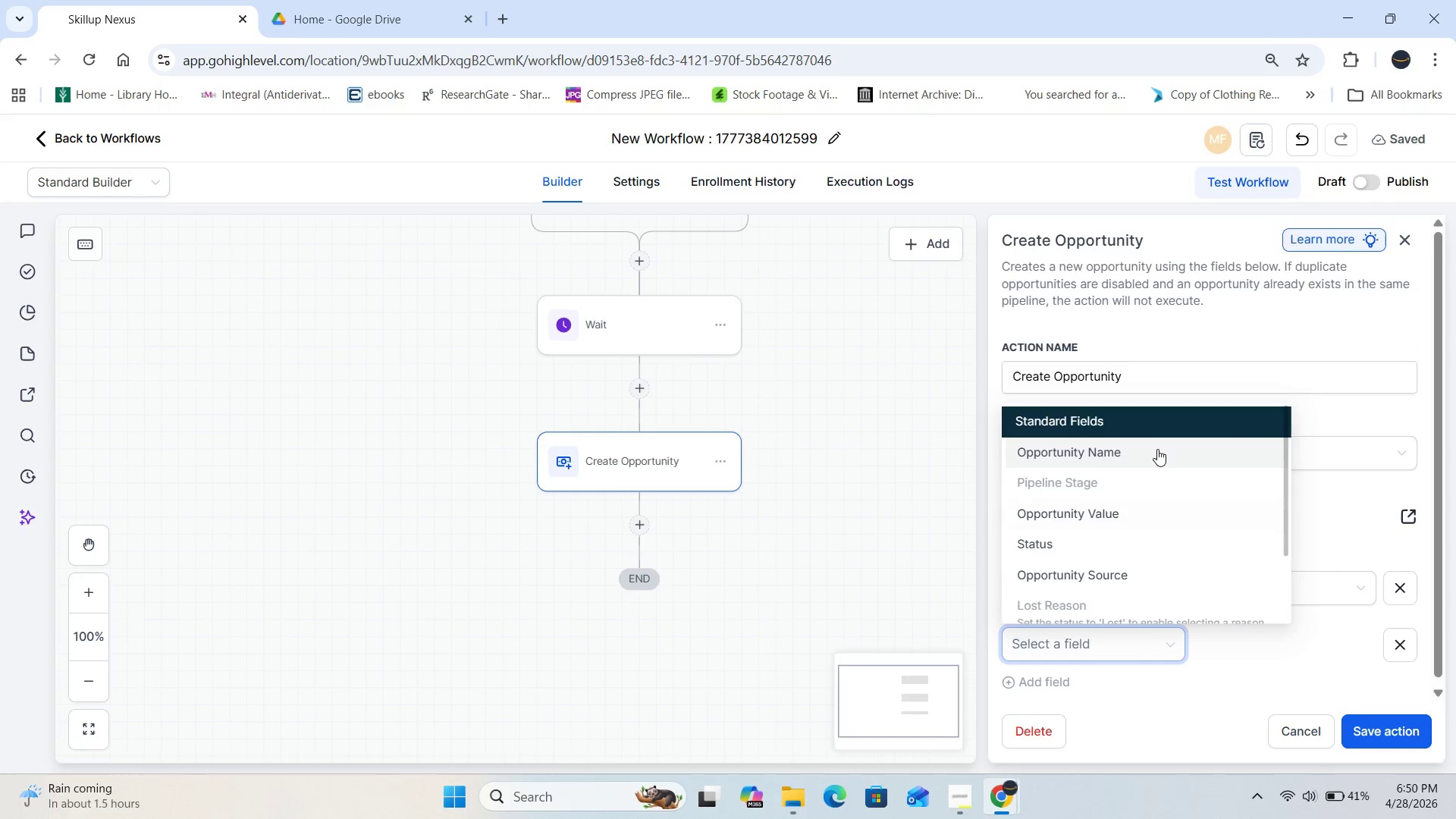 
left_click([1157, 449])
 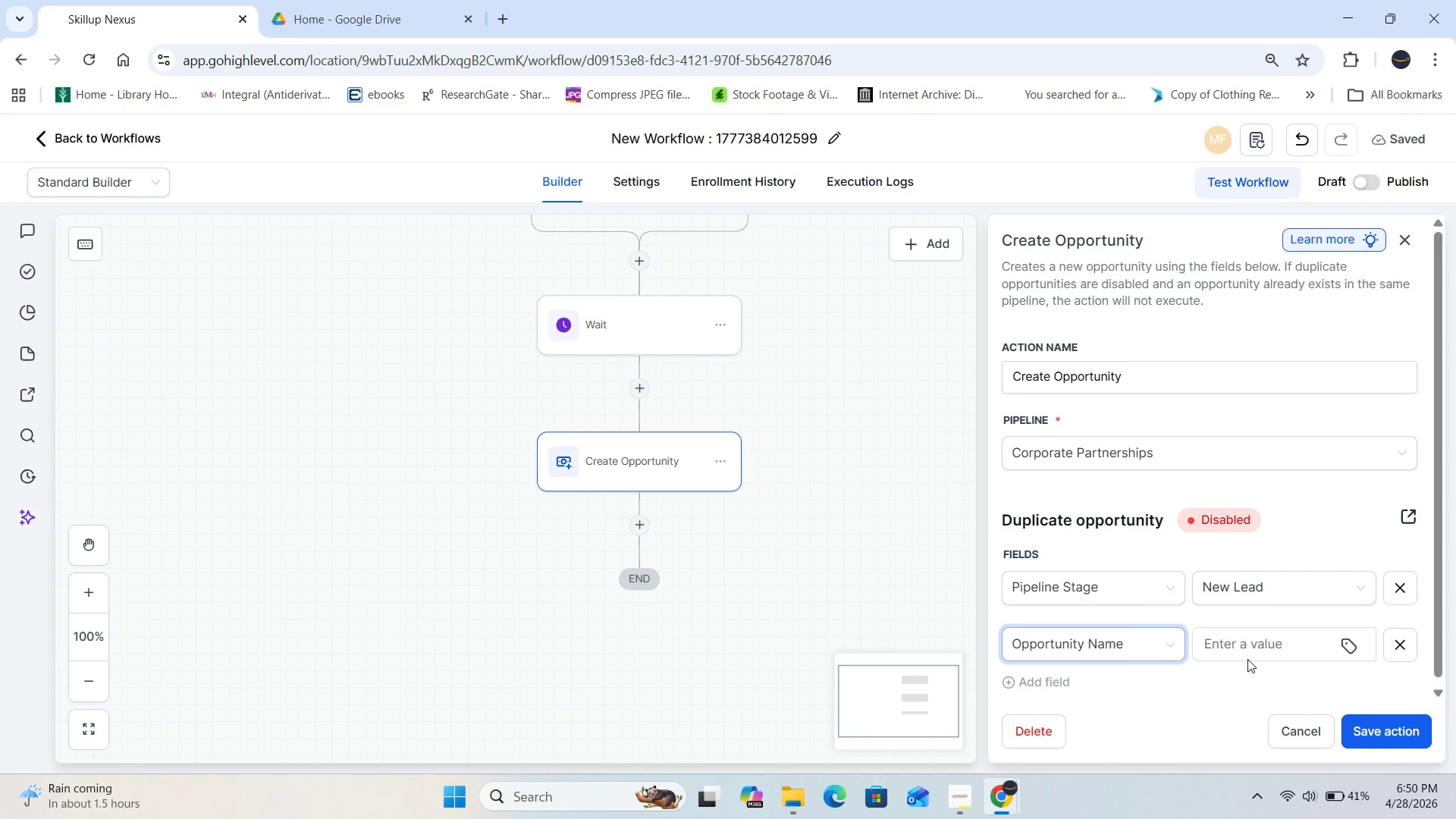 
left_click([1250, 650])
 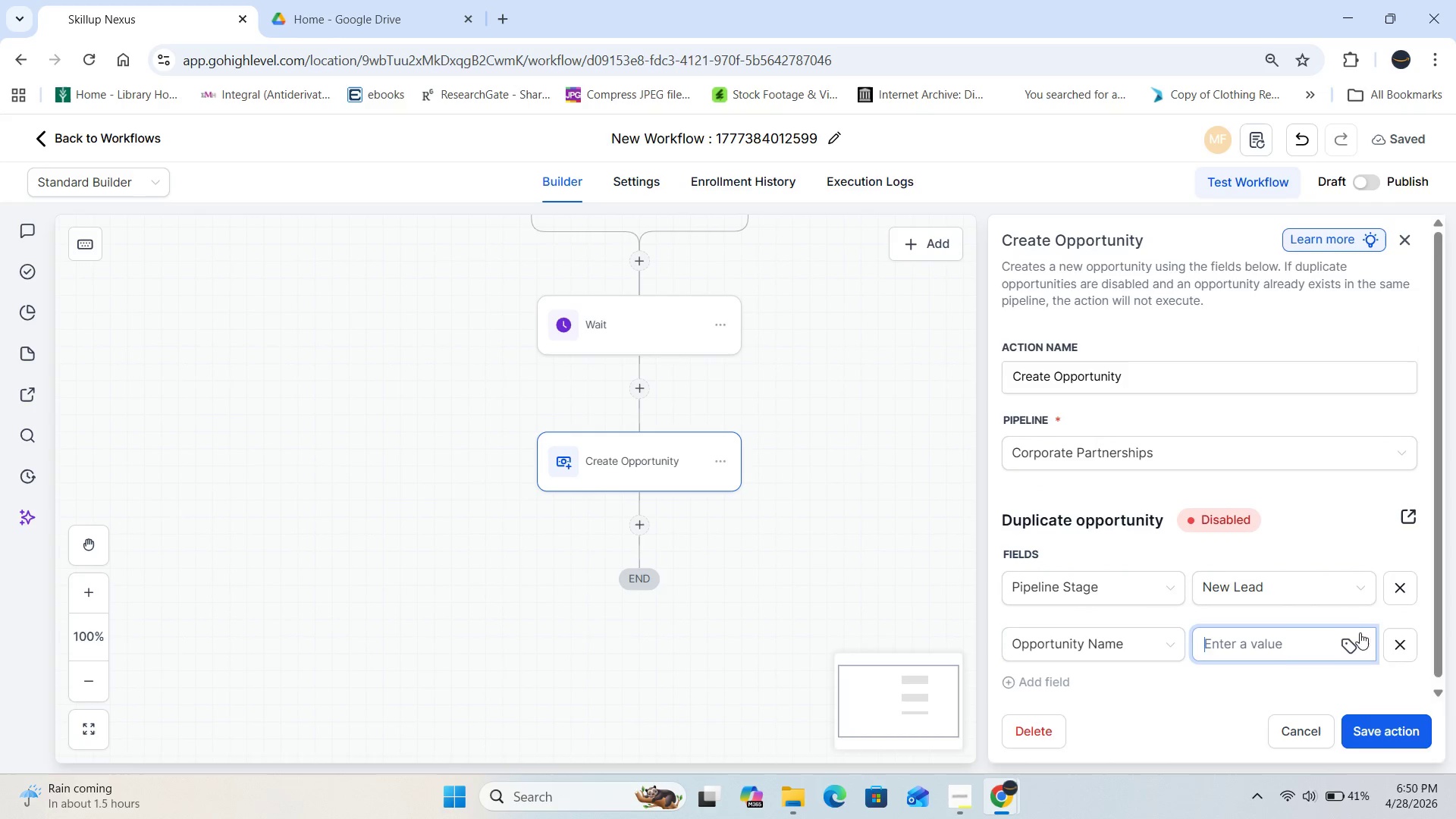 
left_click([1349, 651])
 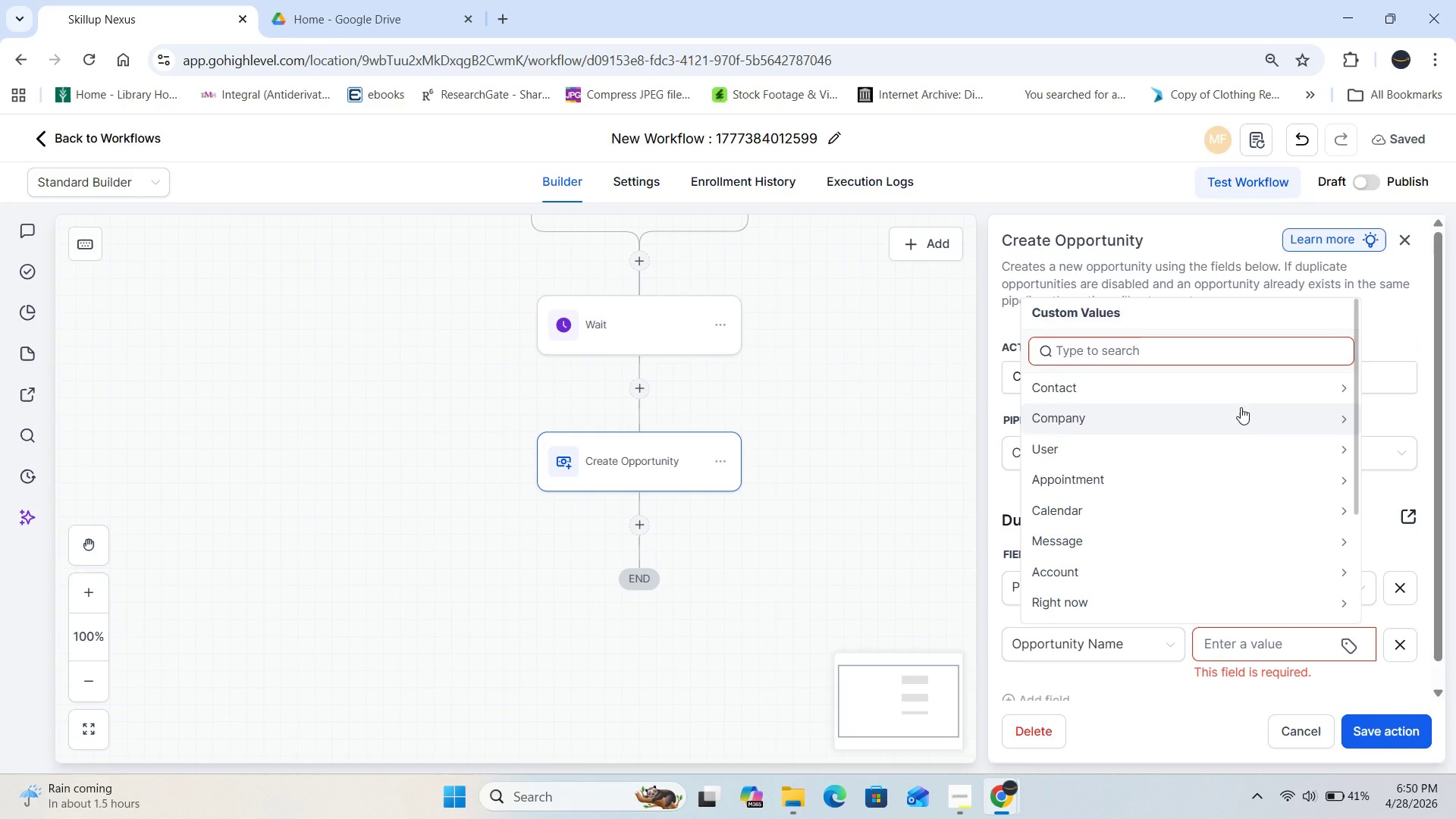 
left_click([1241, 397])
 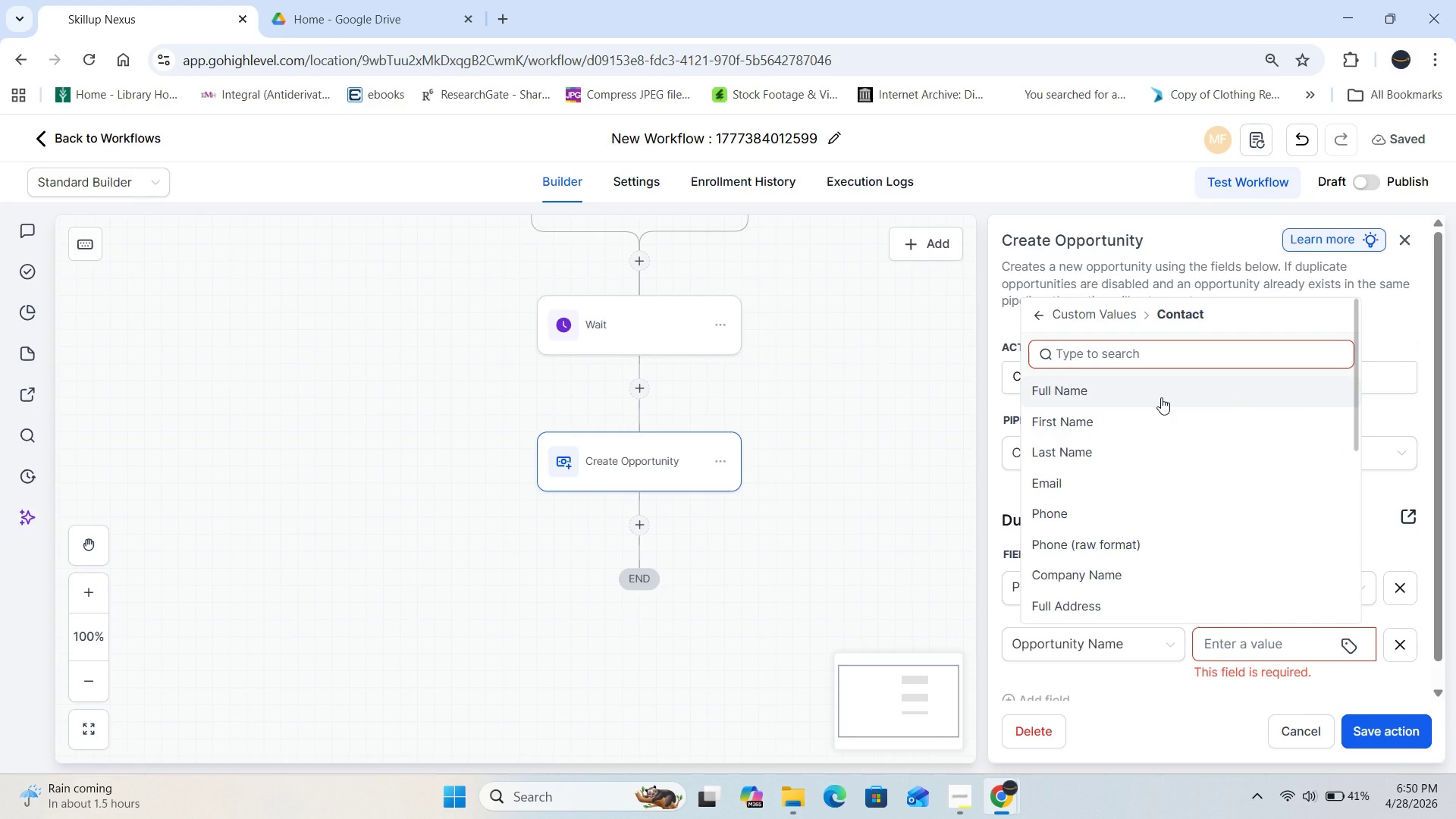 
left_click([1161, 397])
 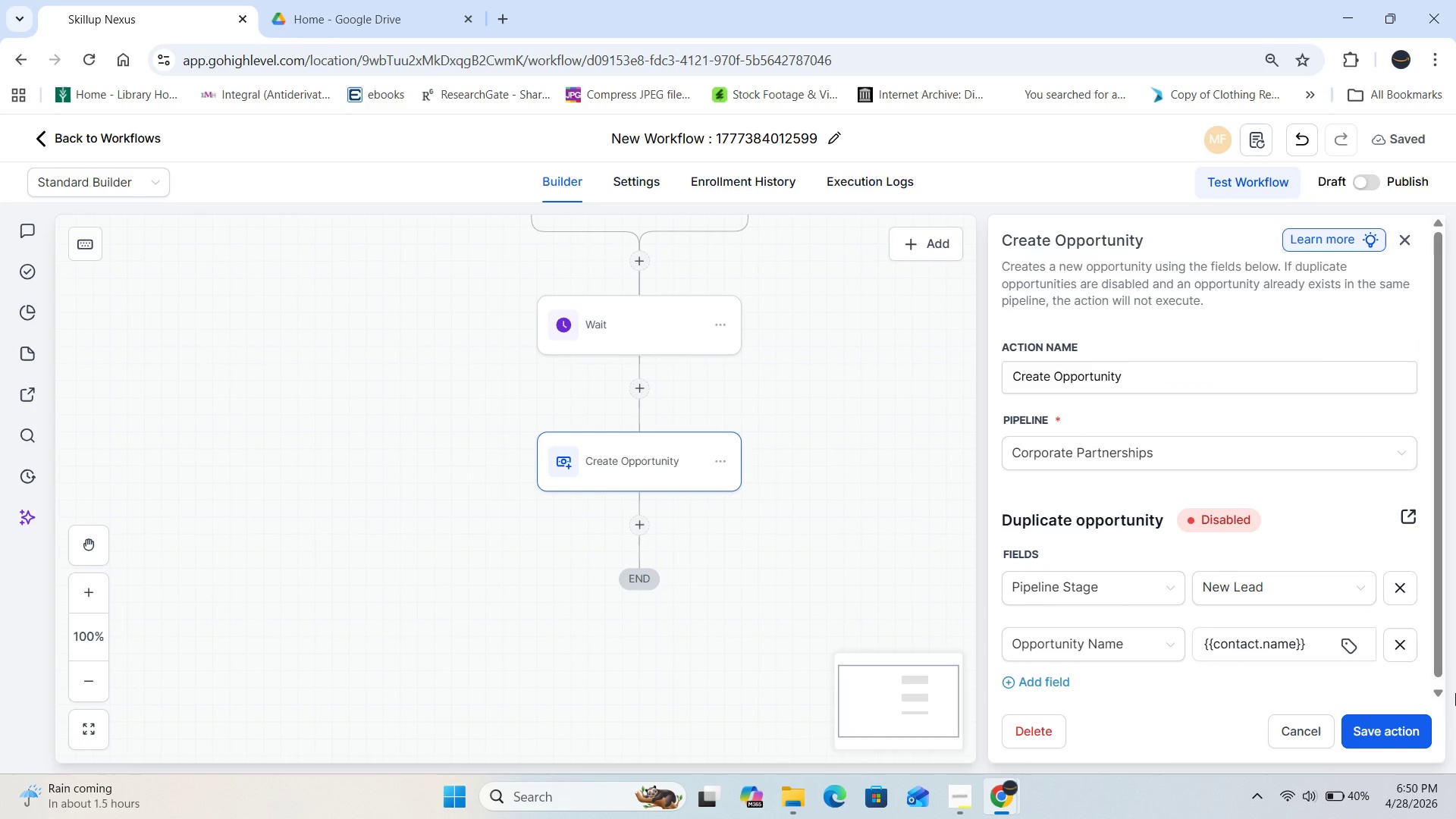 
left_click([1320, 645])
 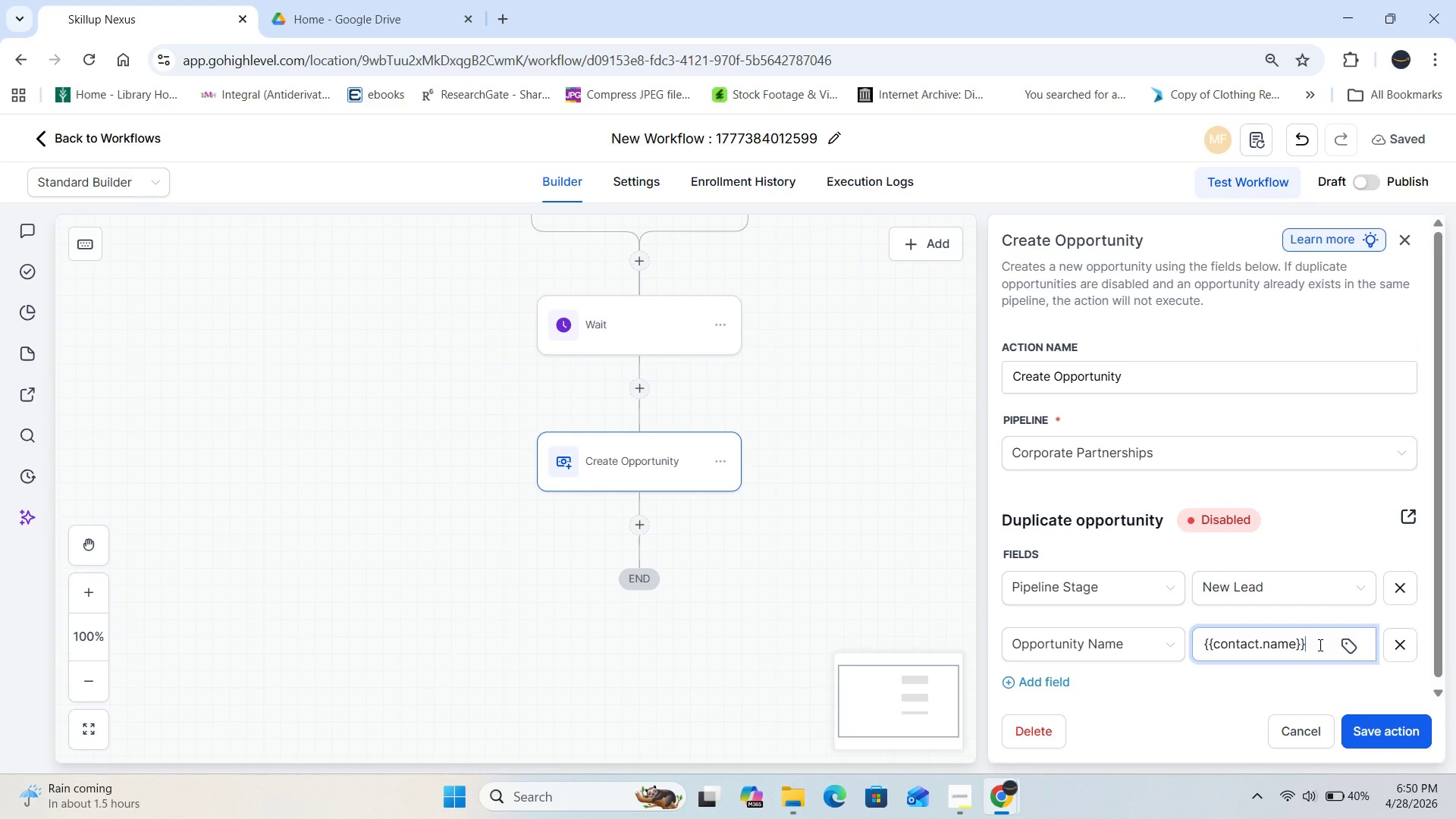 
key(Space)
 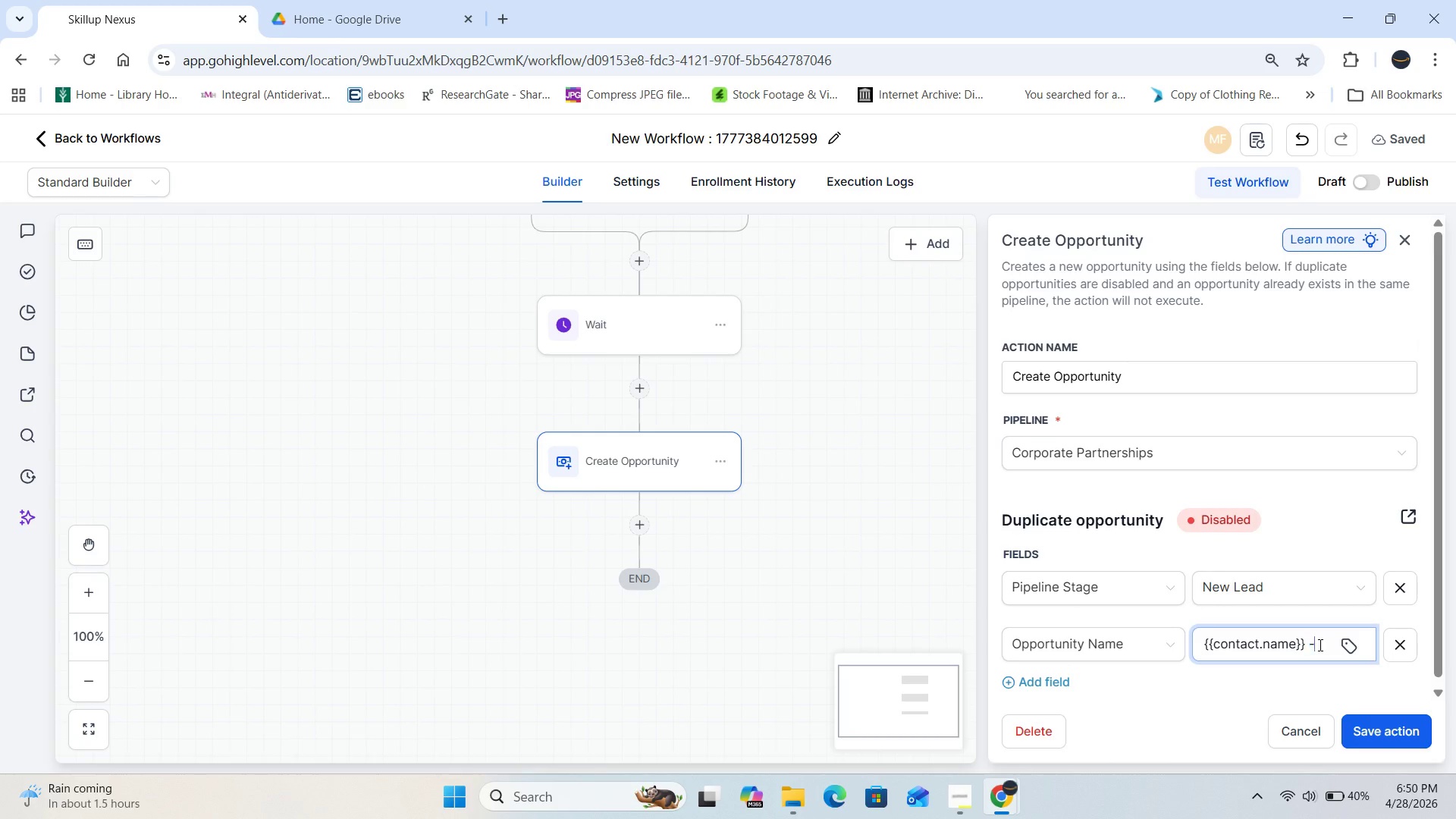 
key(Minus)
 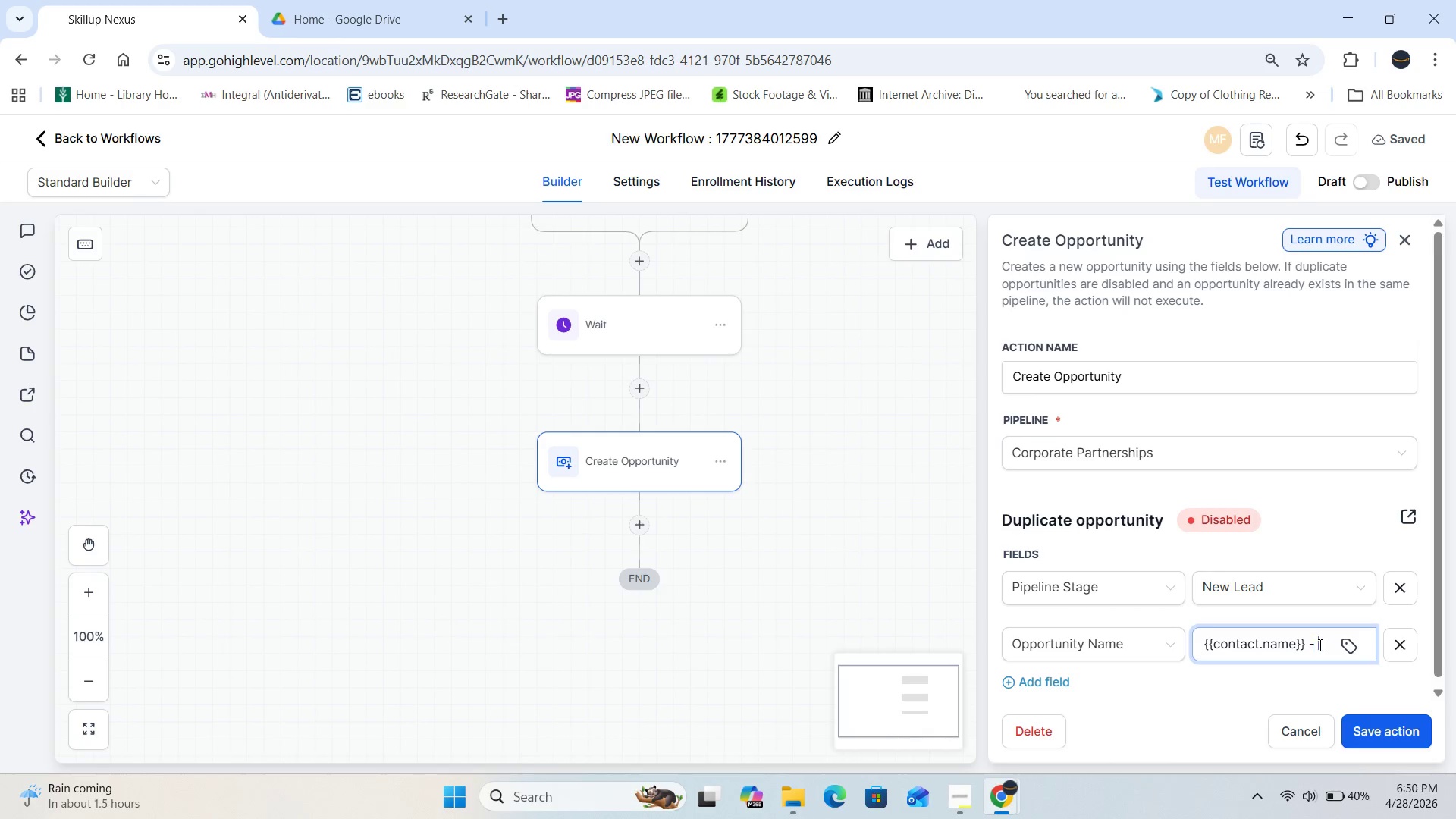 
key(Space)
 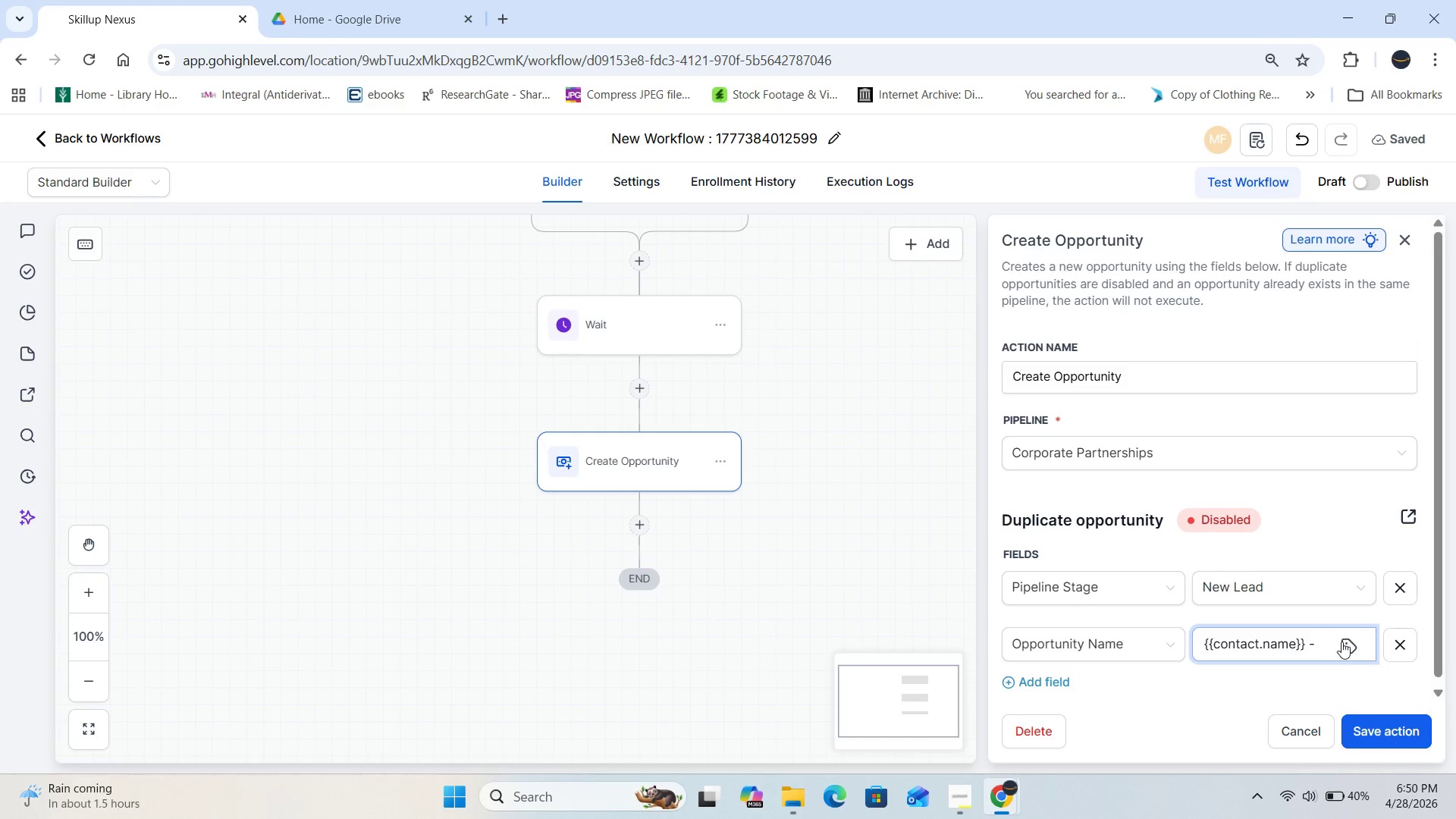 
left_click([1341, 642])
 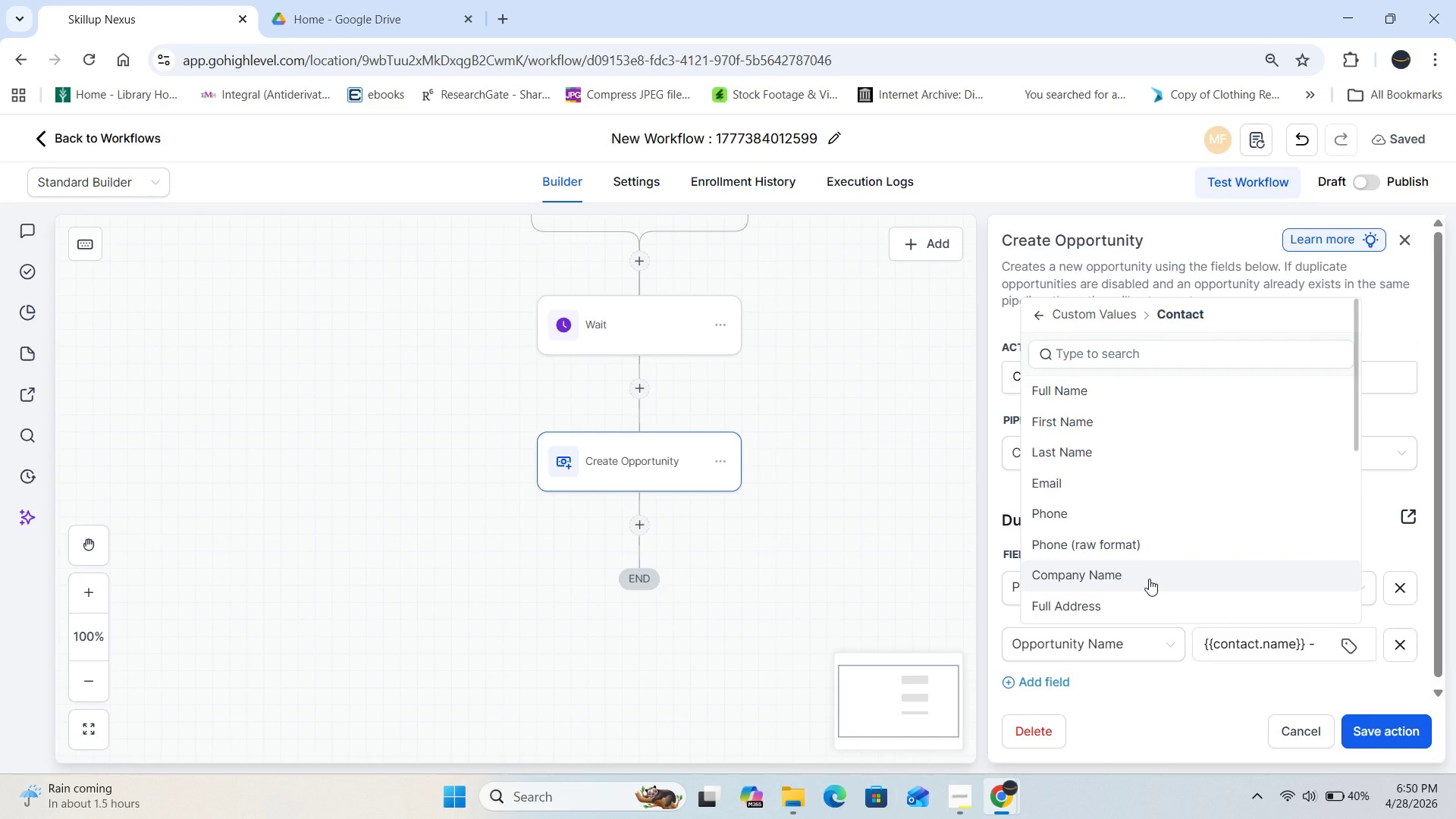 
wait(8.25)
 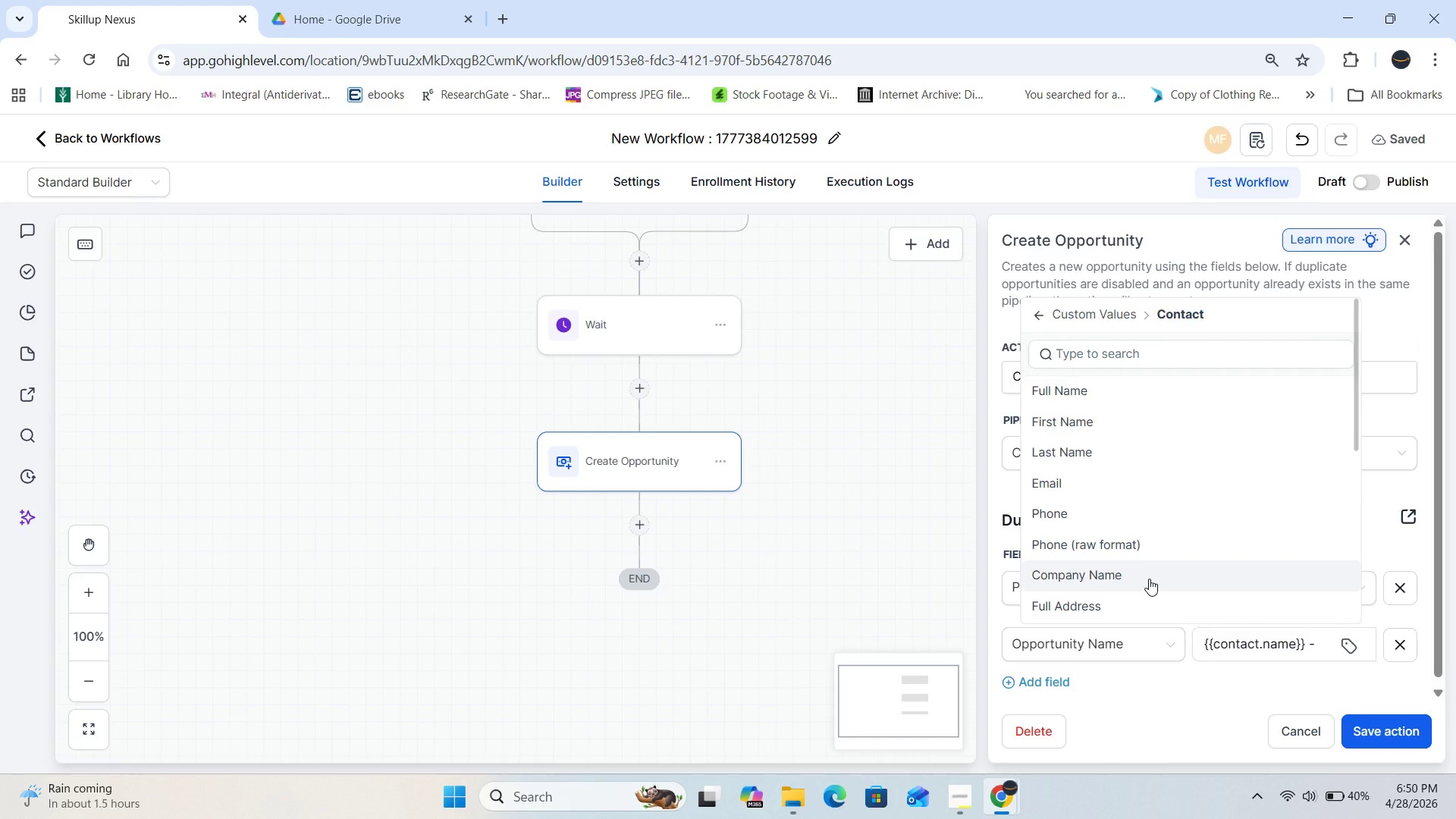 
left_click([1149, 579])
 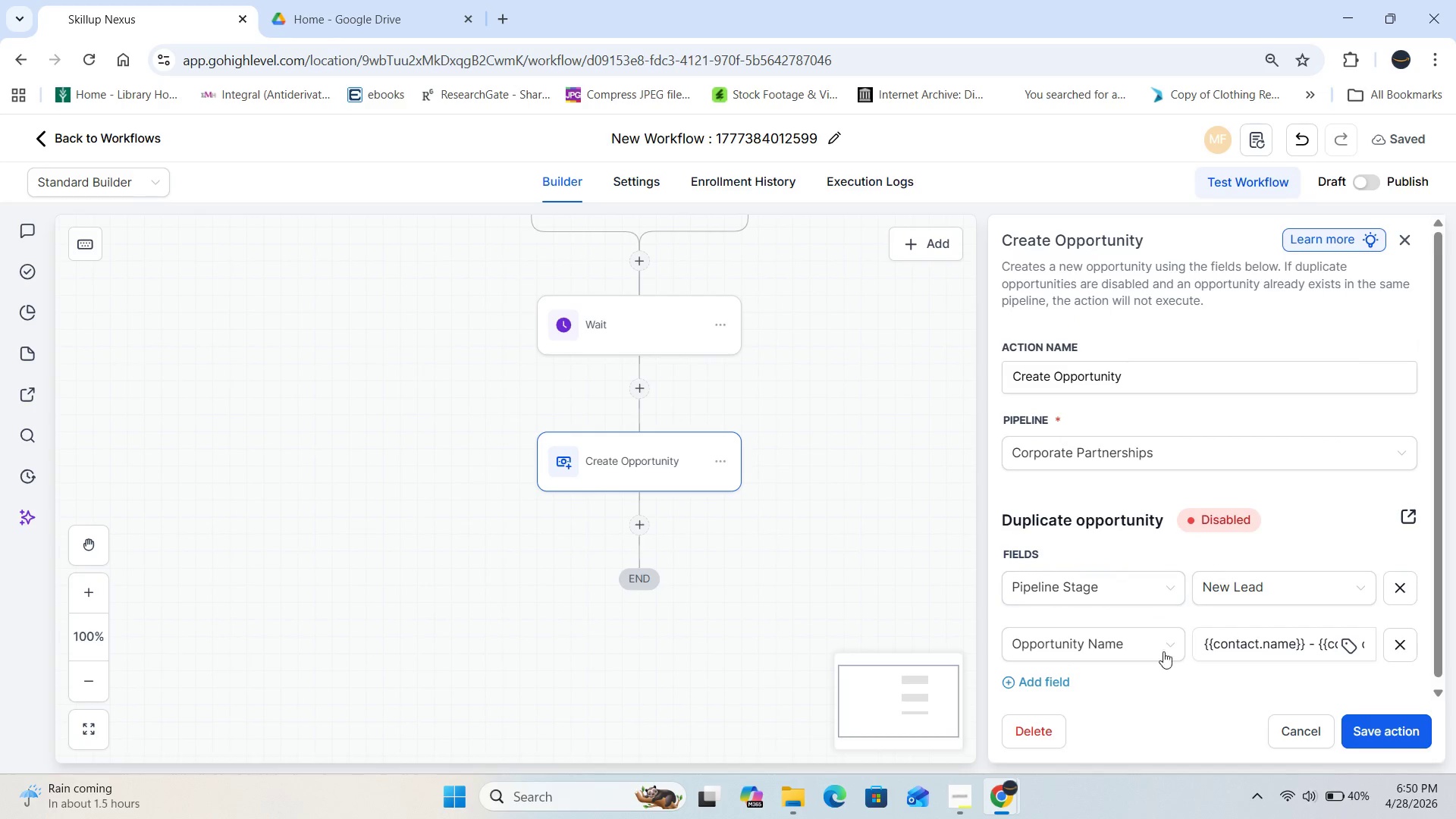 
left_click([1182, 695])
 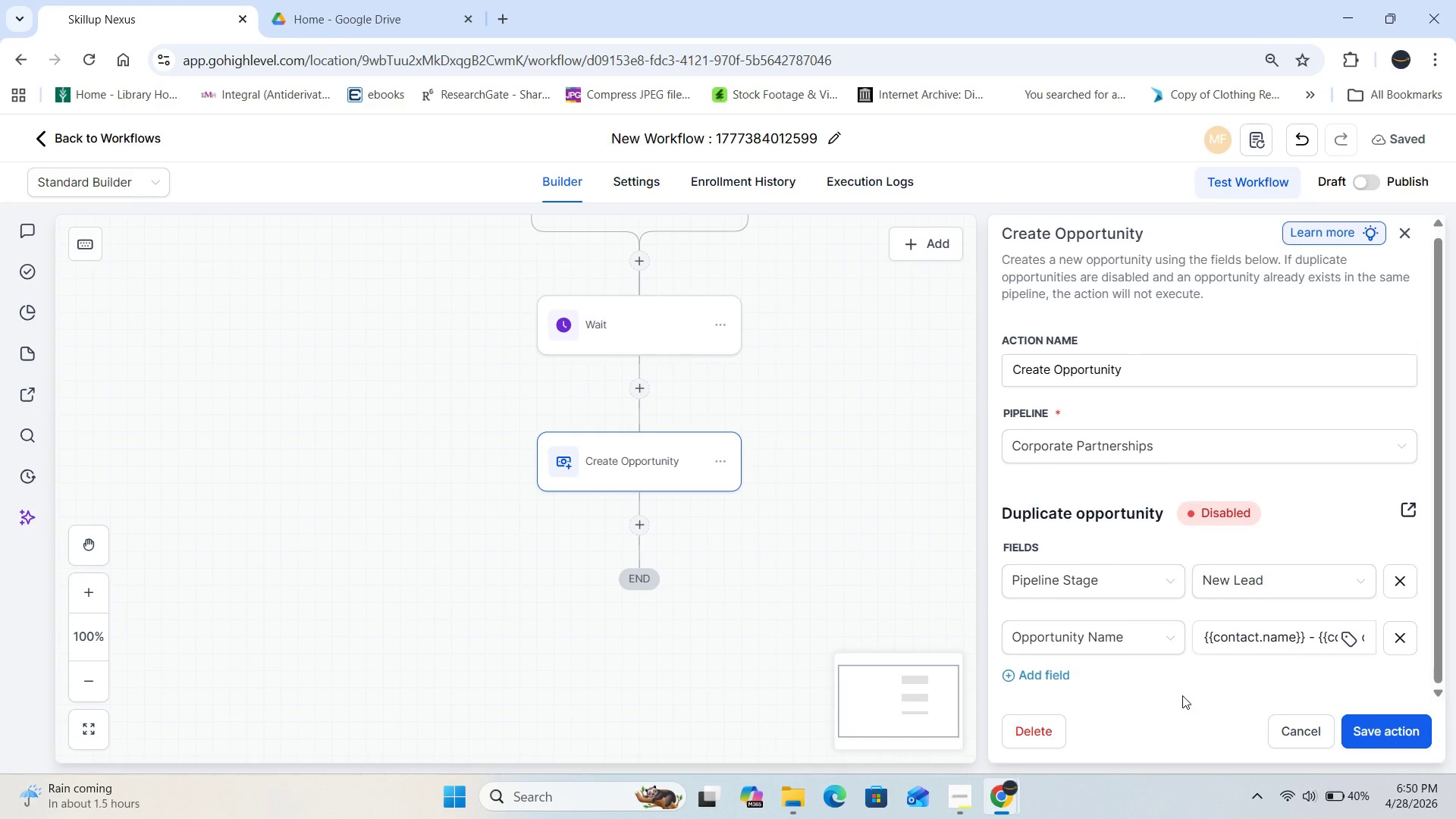 
scroll: coordinate [1182, 695], scroll_direction: down, amount: 2.0
 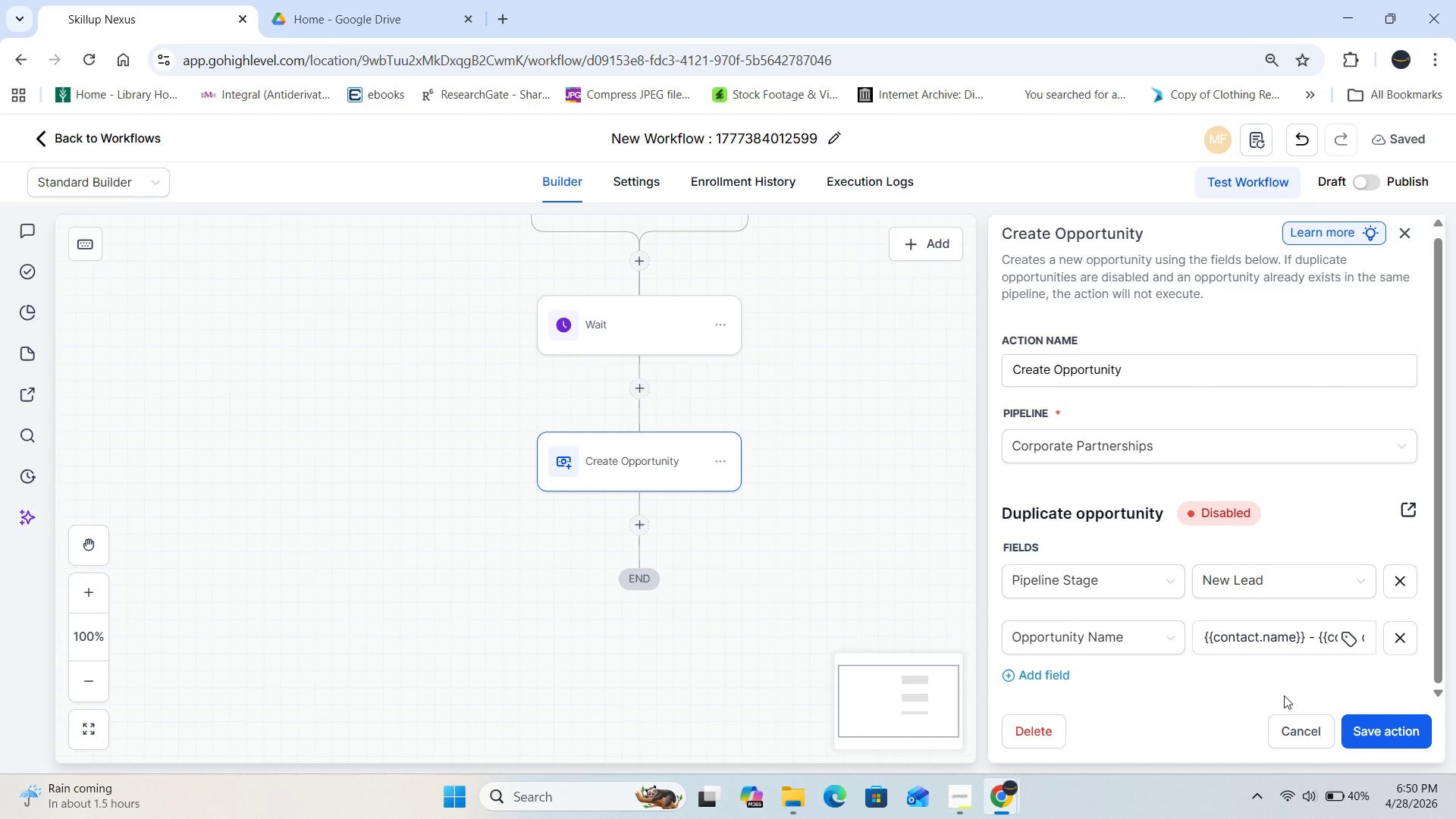 
left_click([1412, 731])
 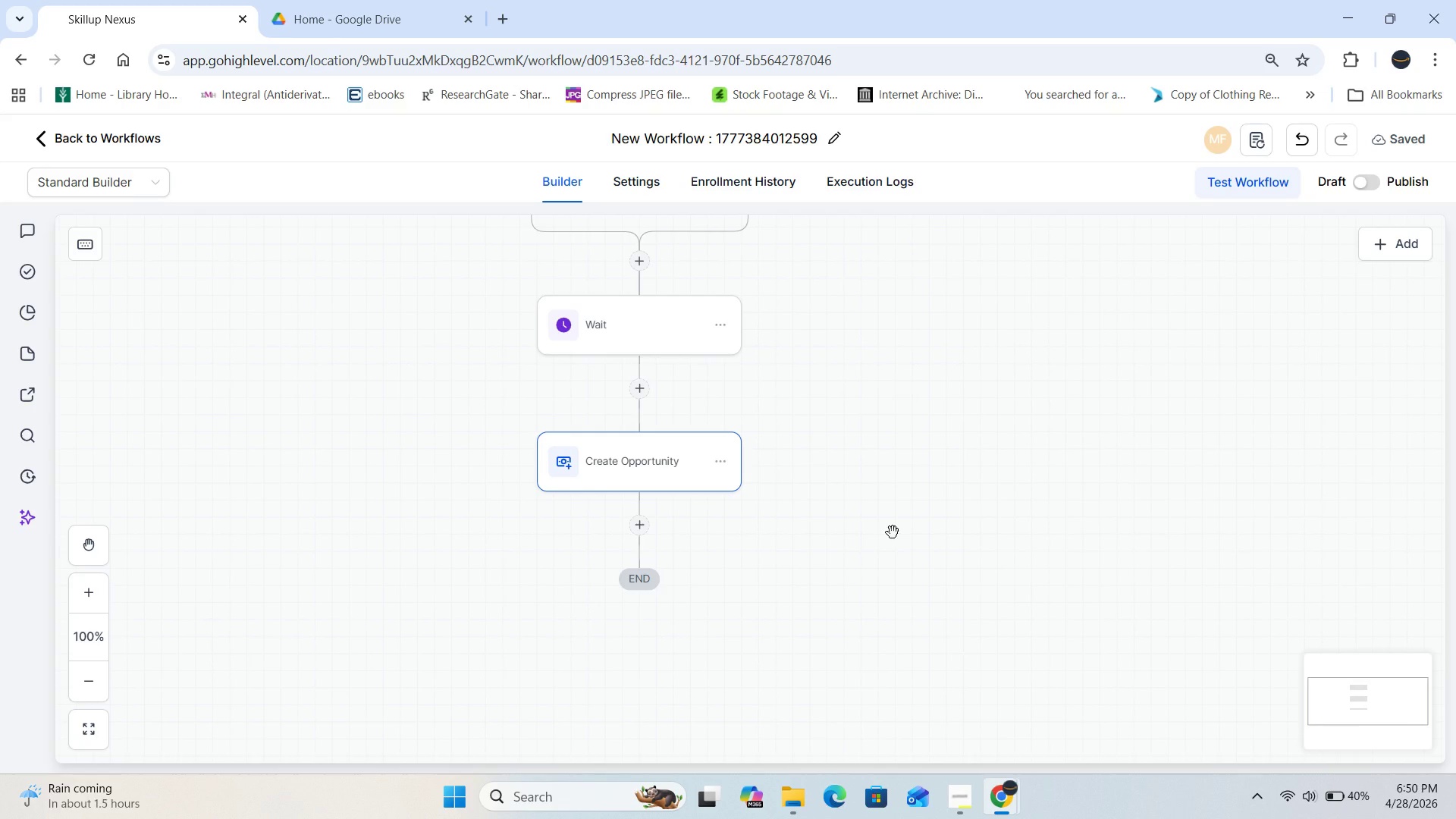 
wait(11.73)
 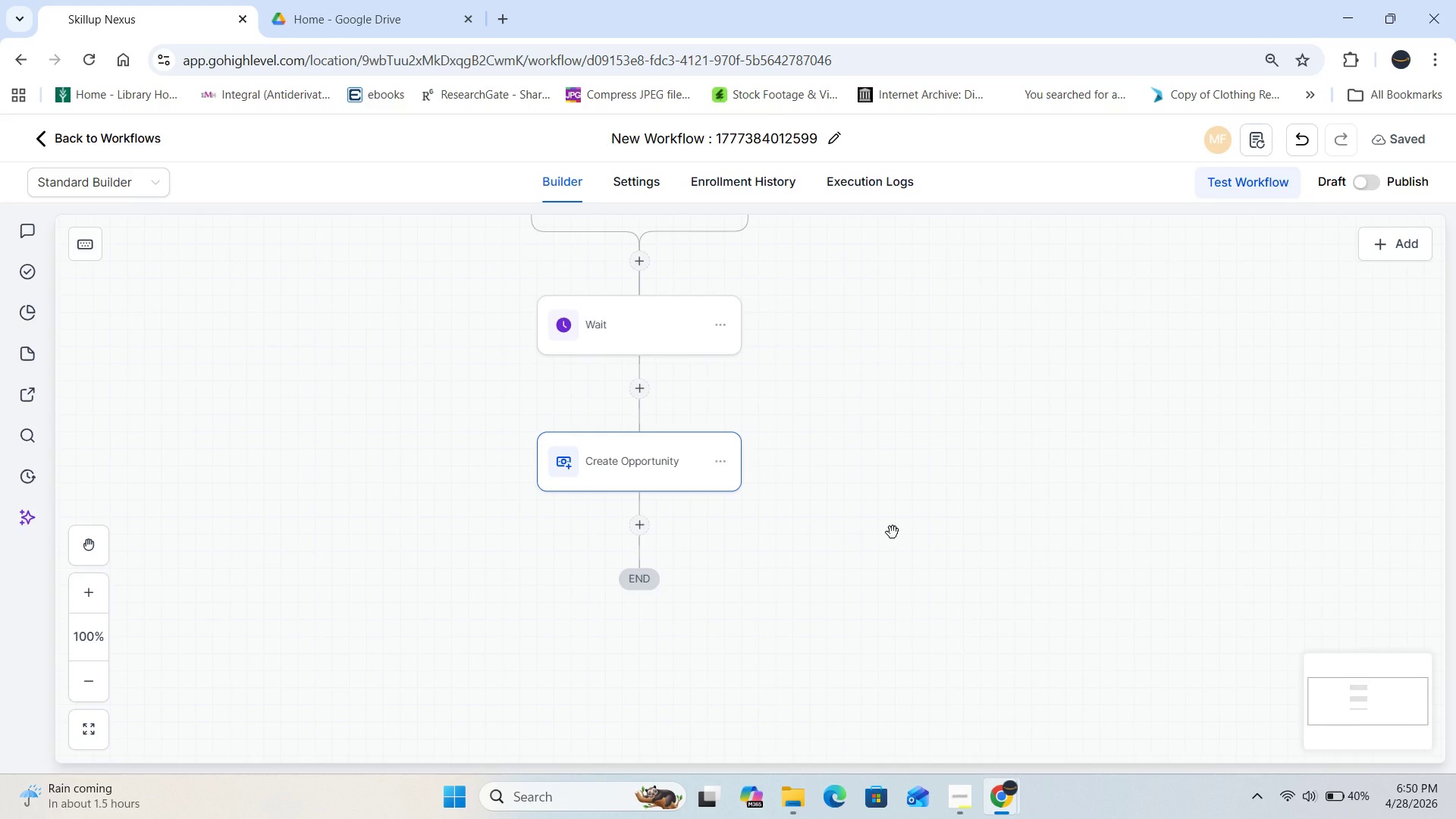 
left_click([641, 529])
 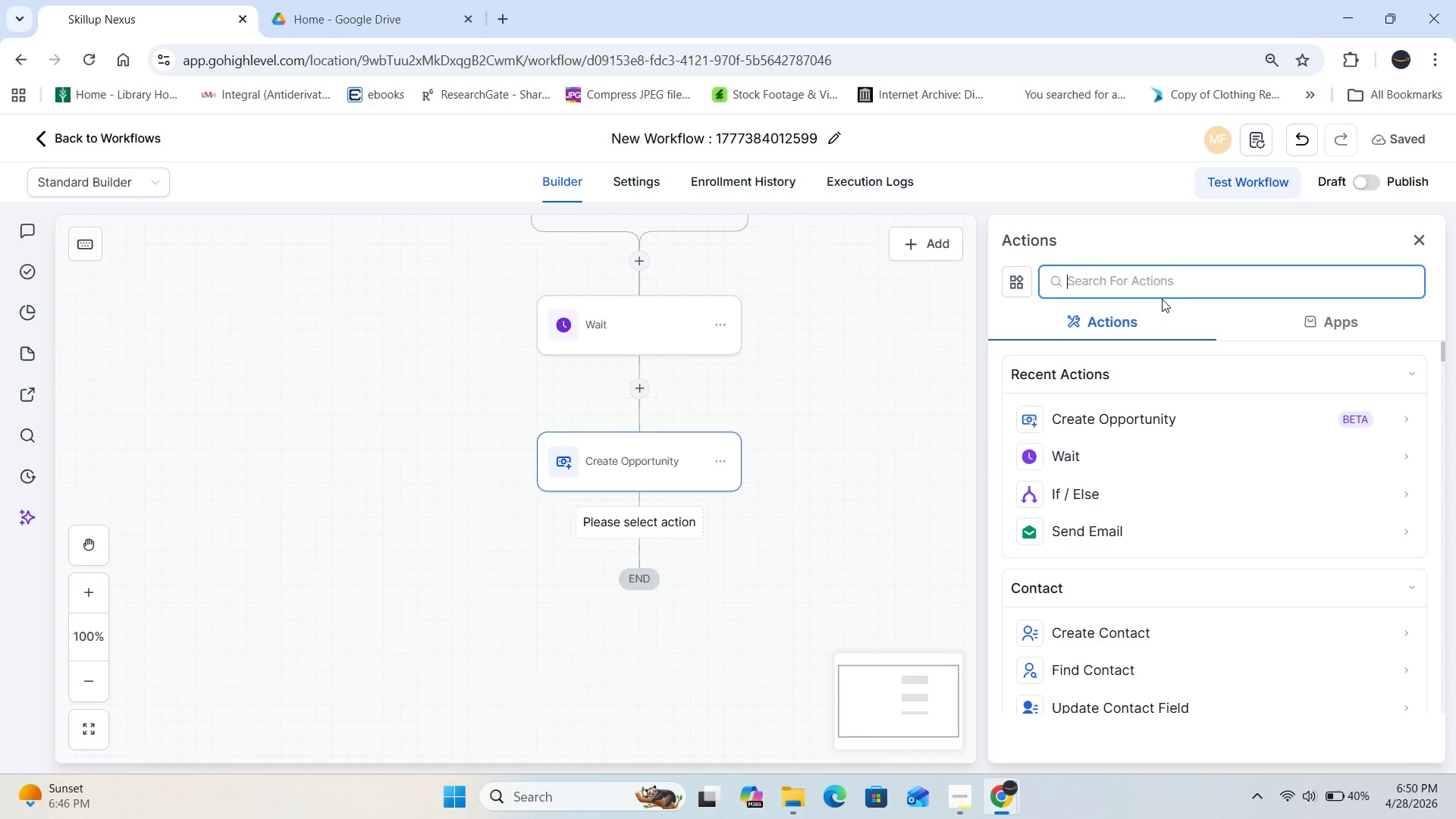 
type(tas)
 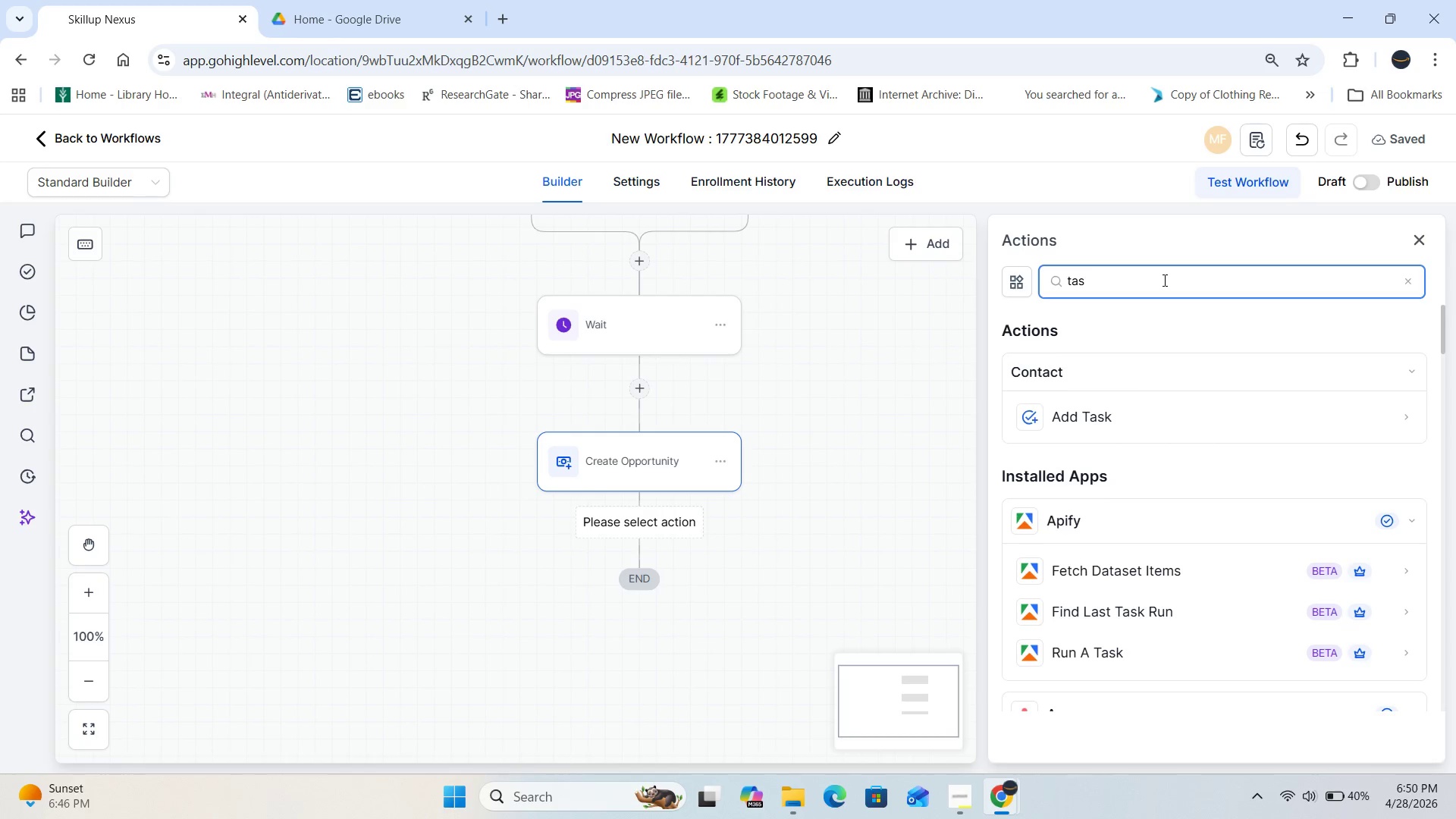 
wait(5.52)
 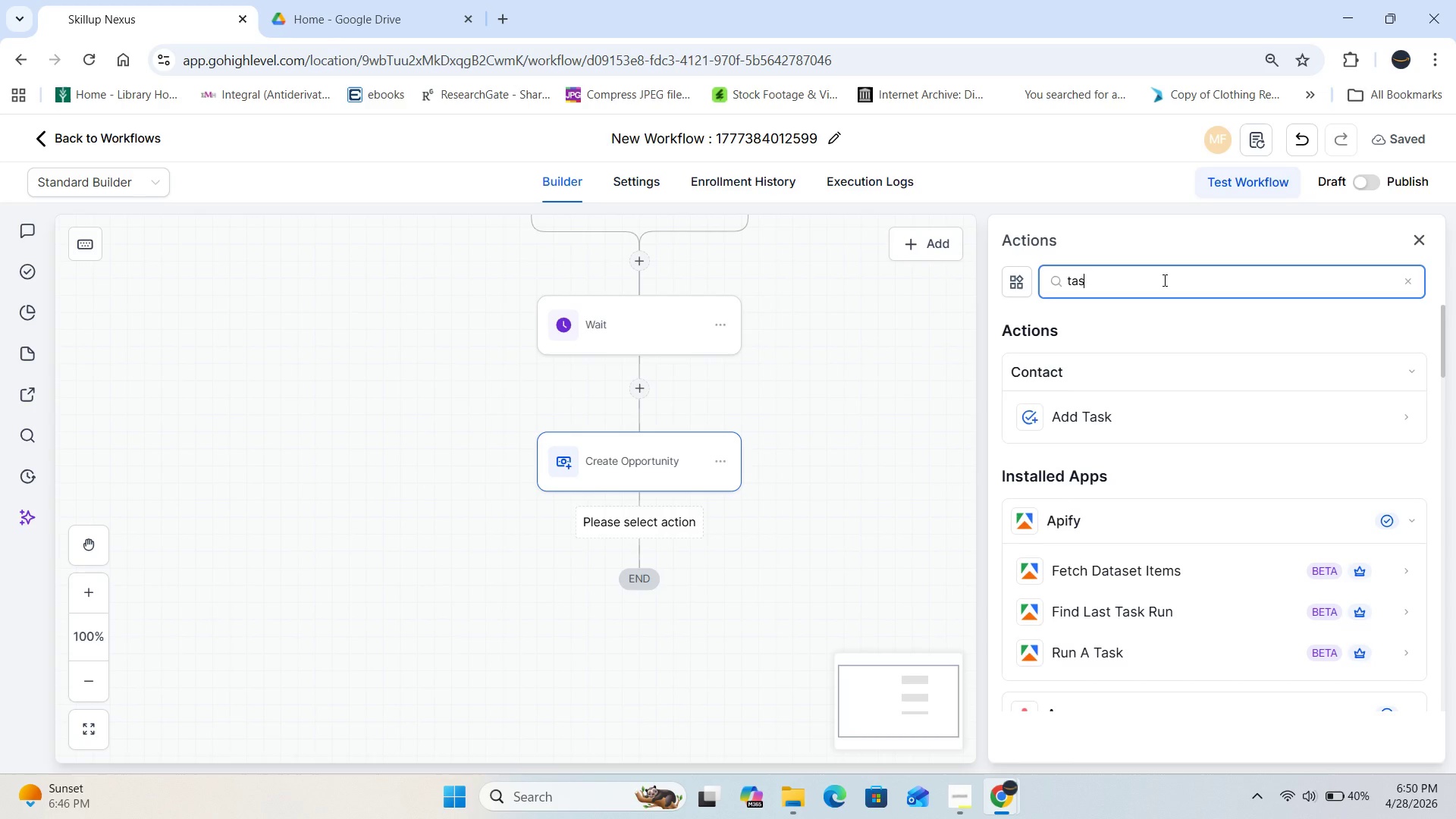 
left_click([1265, 410])
 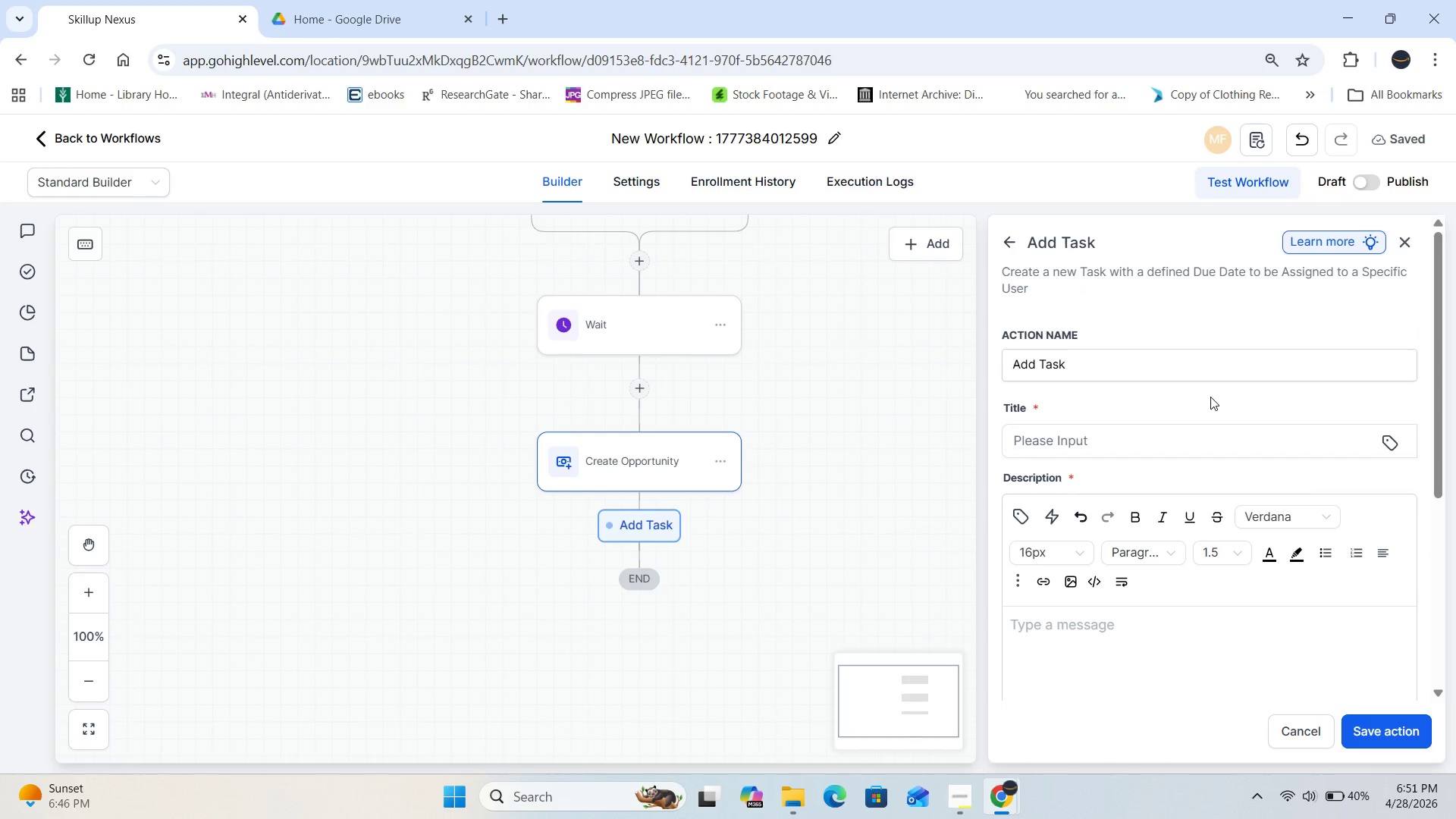 
scroll: coordinate [1210, 397], scroll_direction: down, amount: 4.0
 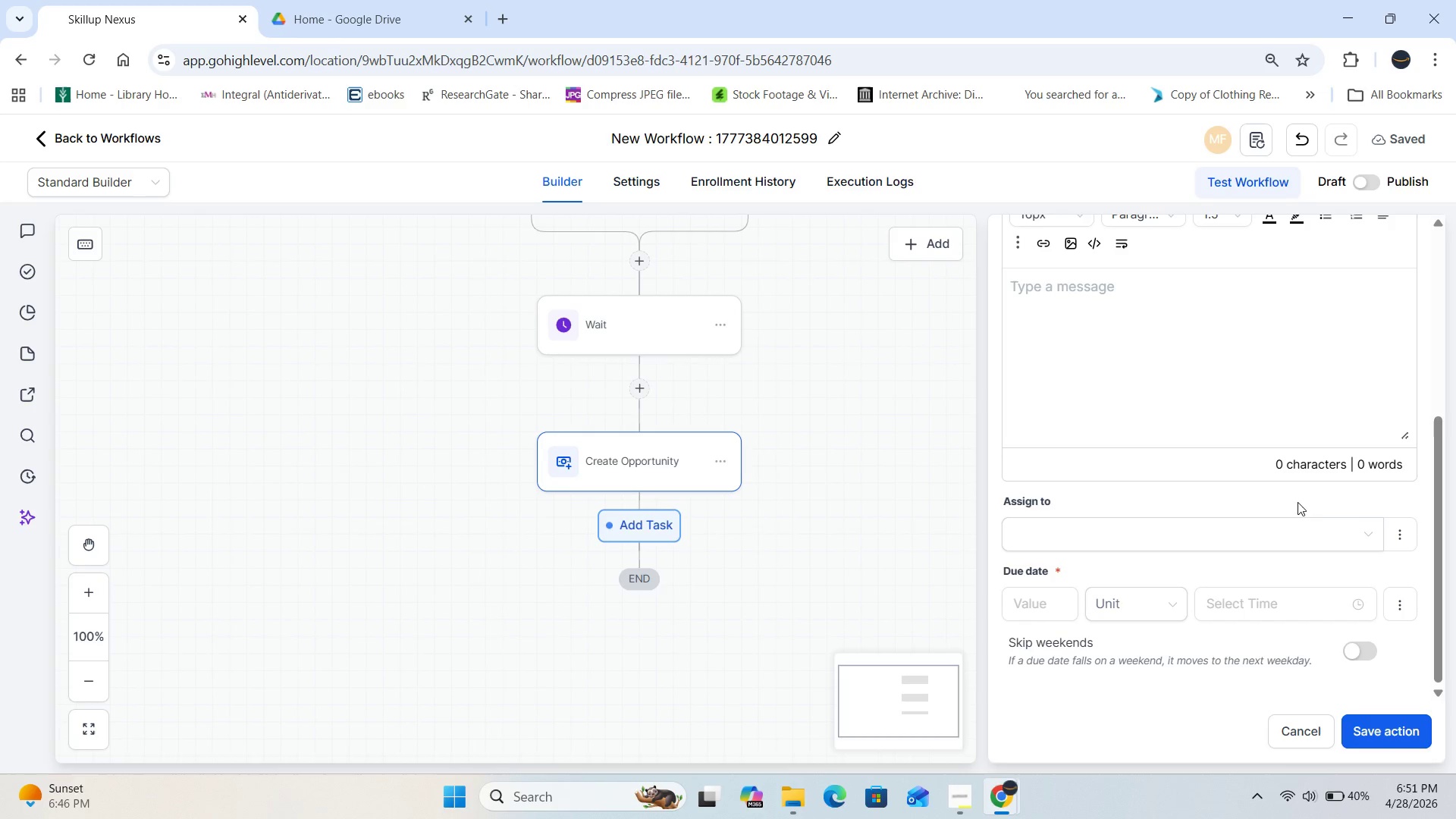 
left_click([1357, 535])
 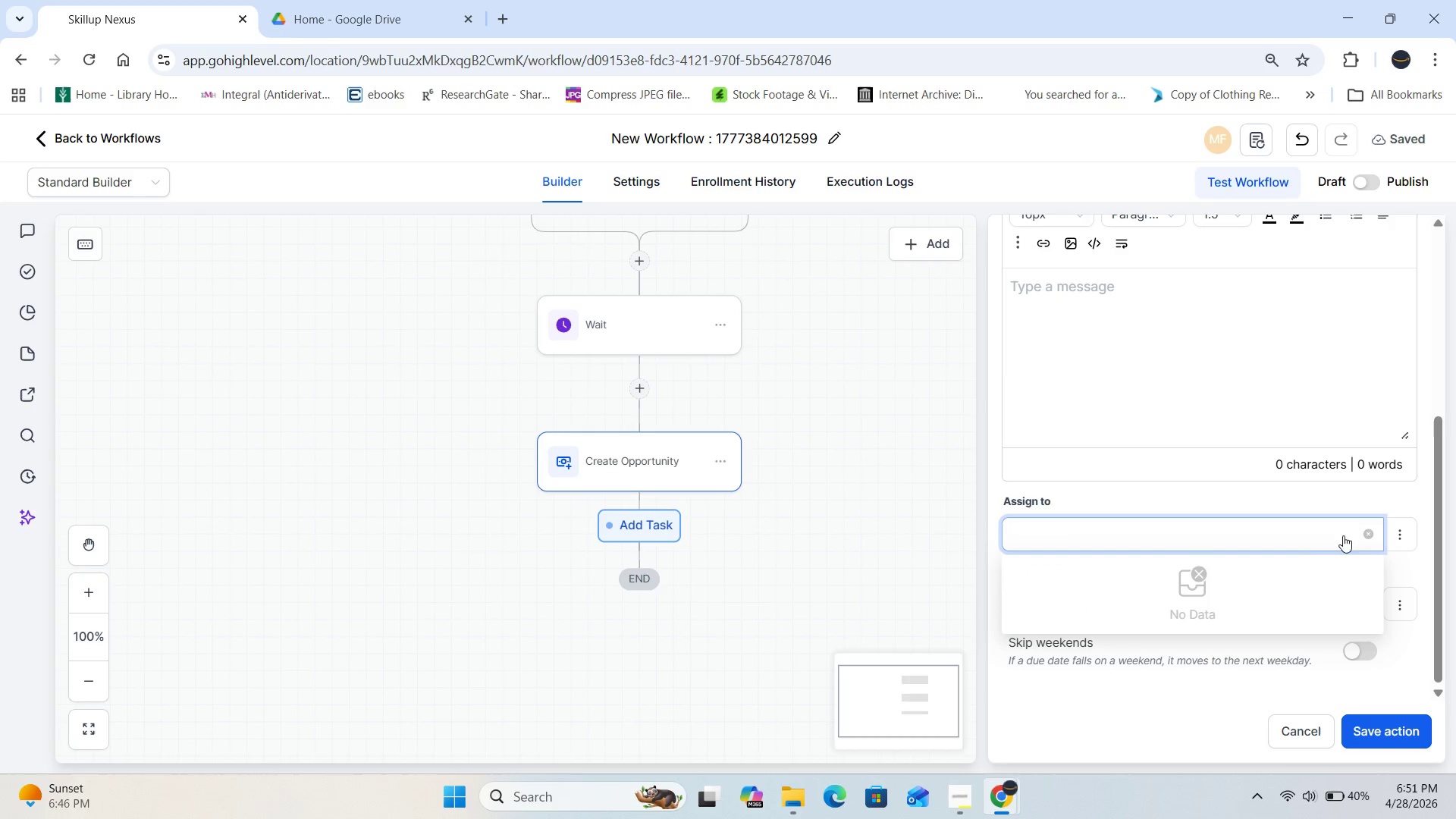 
left_click([1310, 535])
 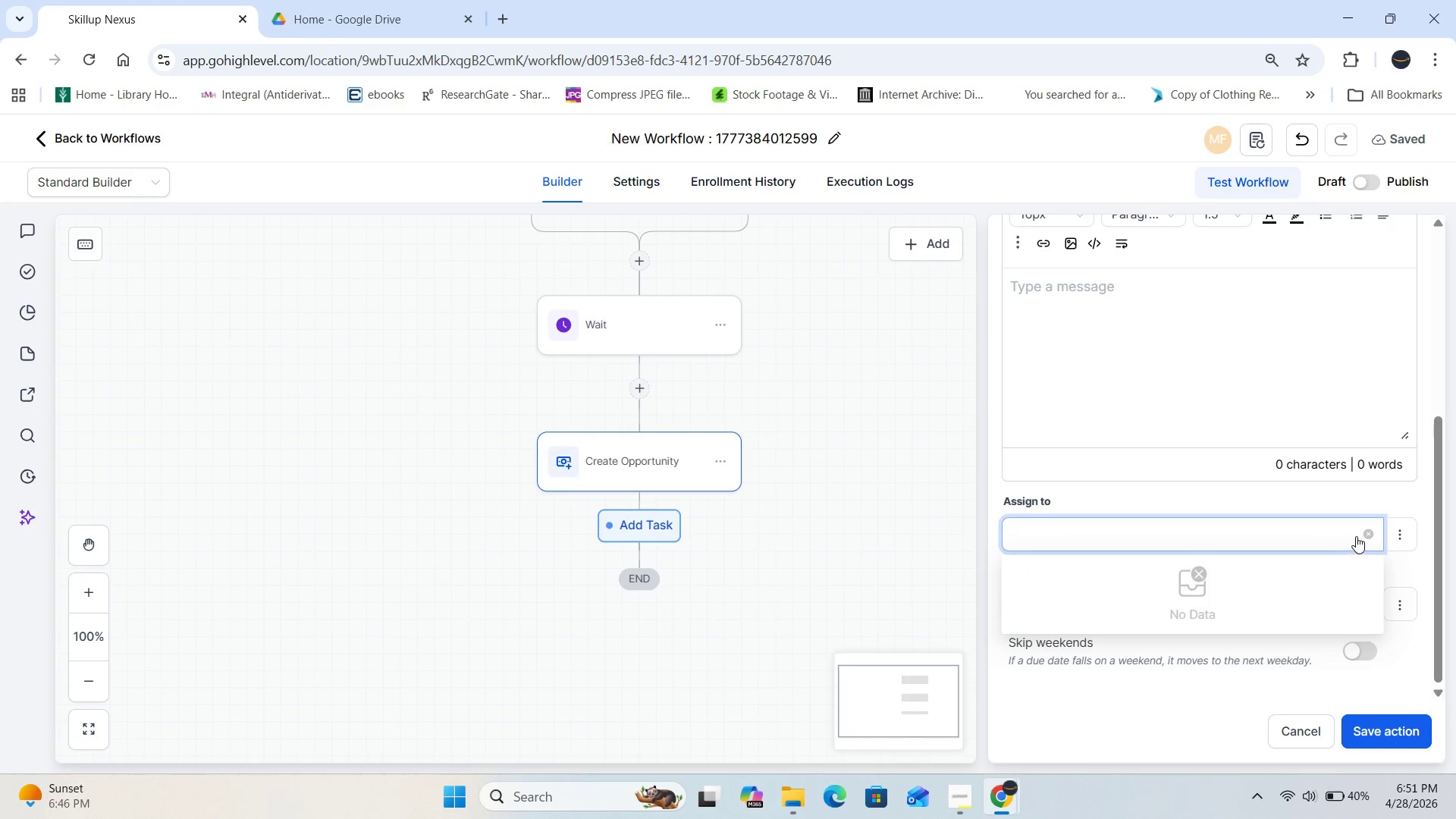 
left_click([1360, 535])
 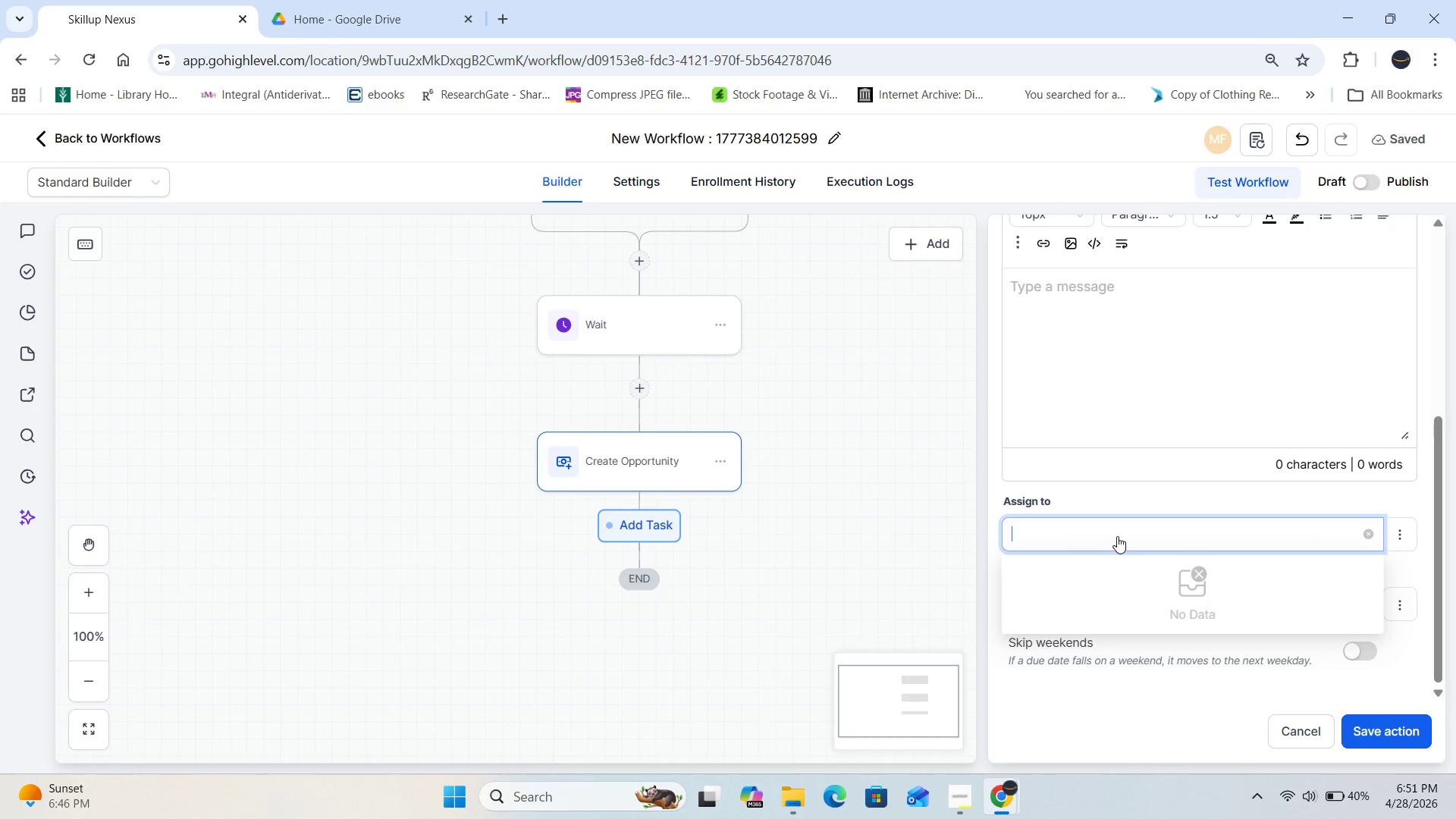 
left_click([1115, 536])
 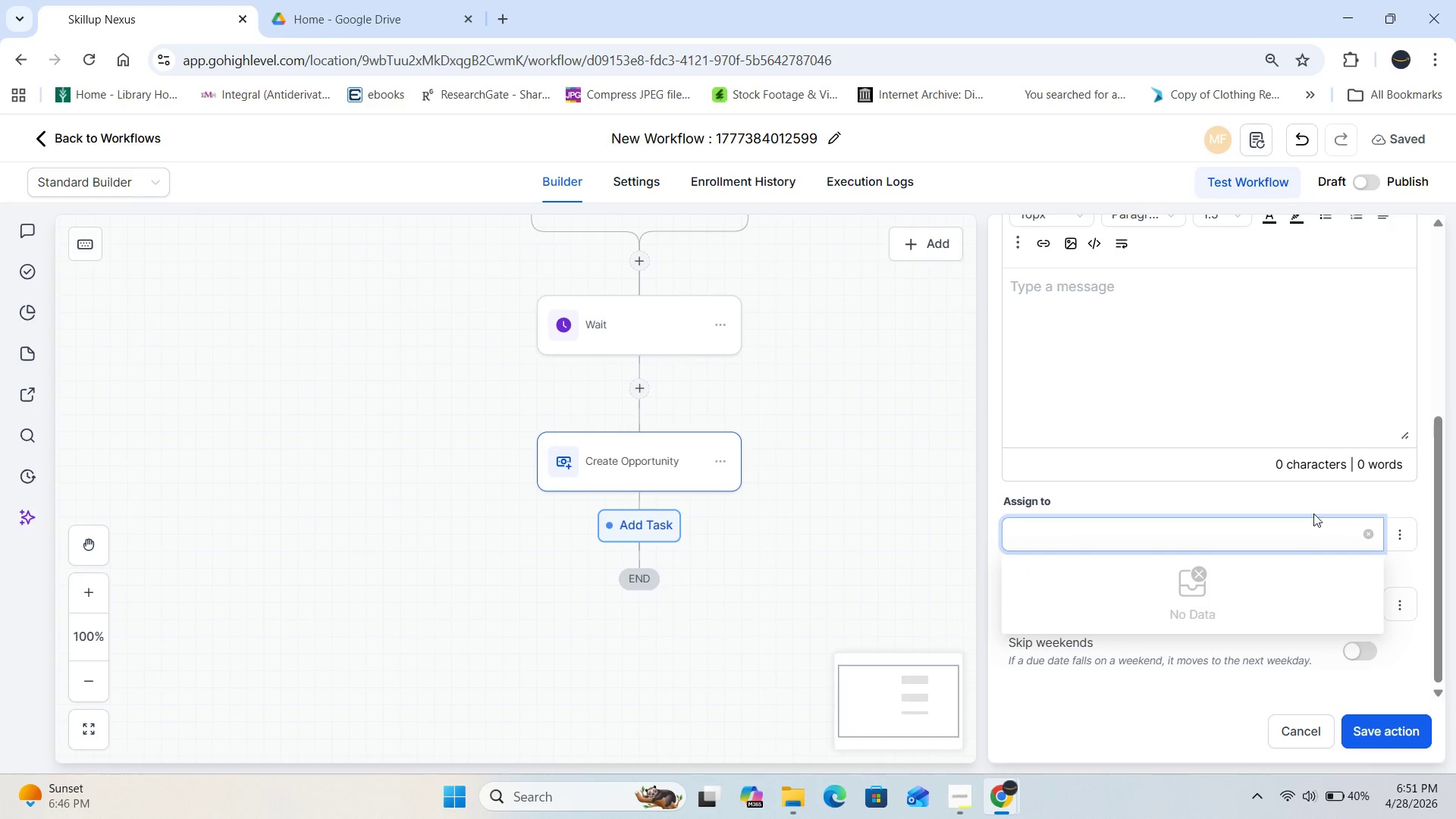 
left_click([1304, 499])
 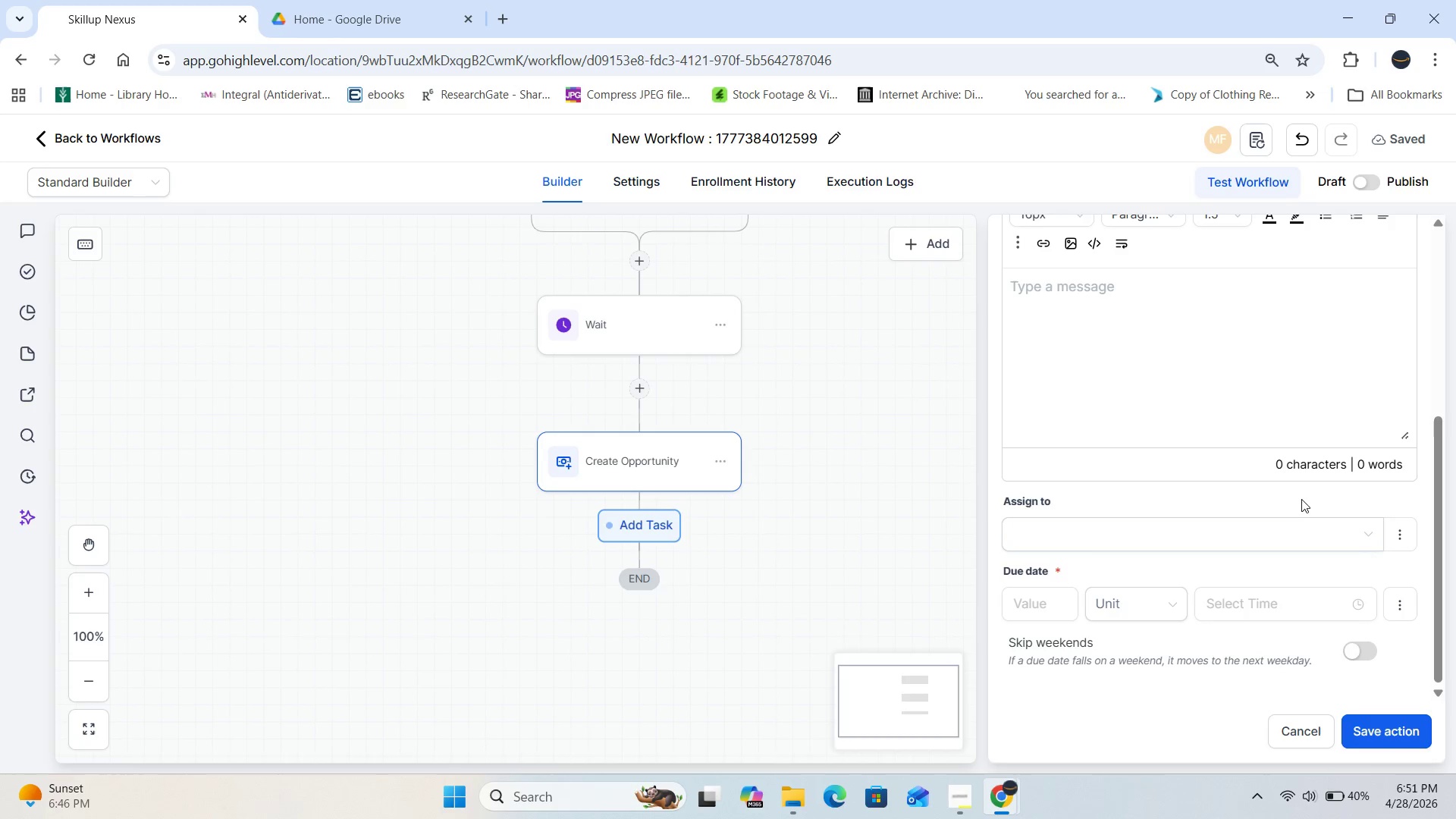 
scroll: coordinate [1298, 485], scroll_direction: up, amount: 7.0
 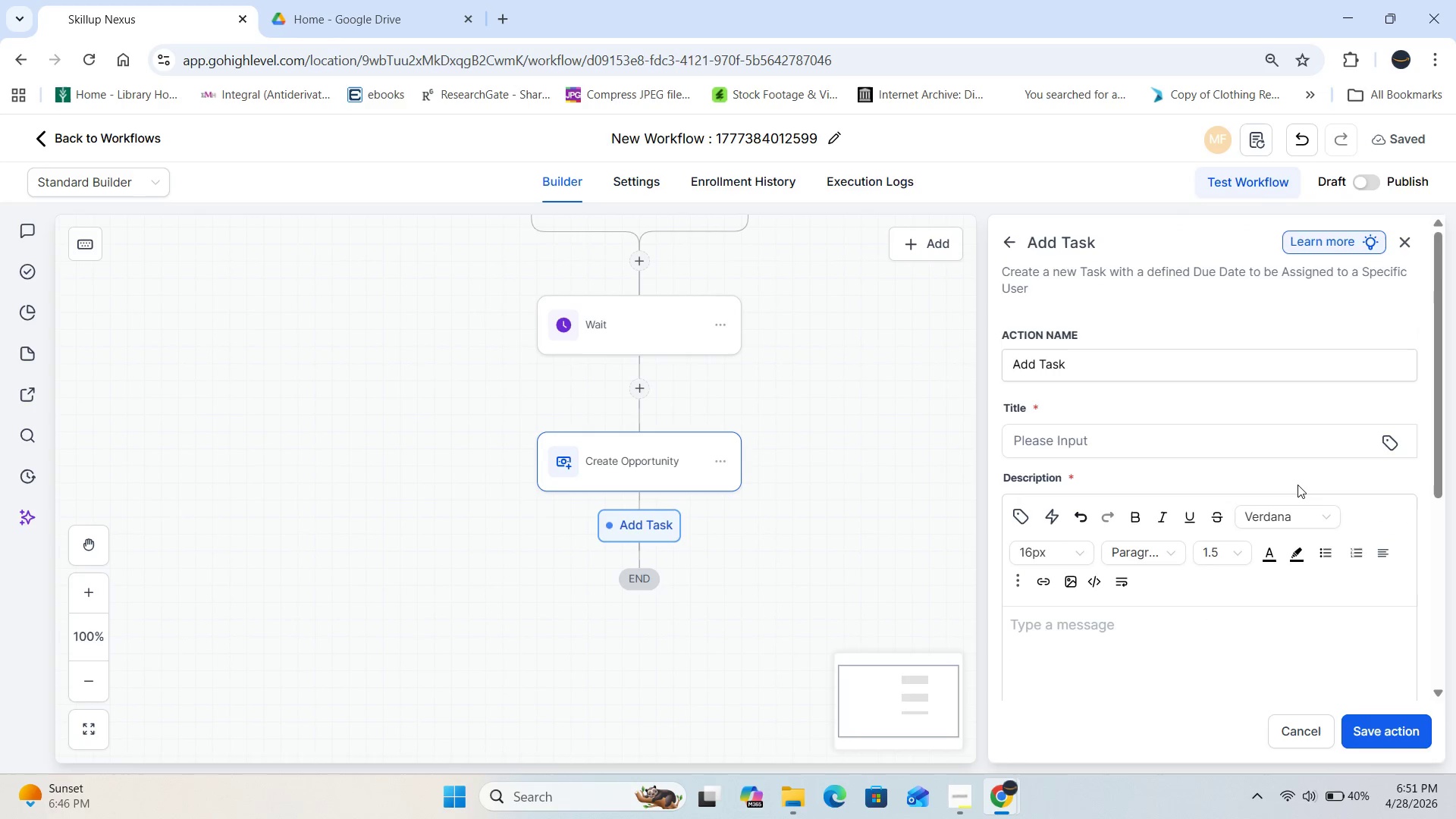 
scroll: coordinate [1297, 485], scroll_direction: down, amount: 4.0
 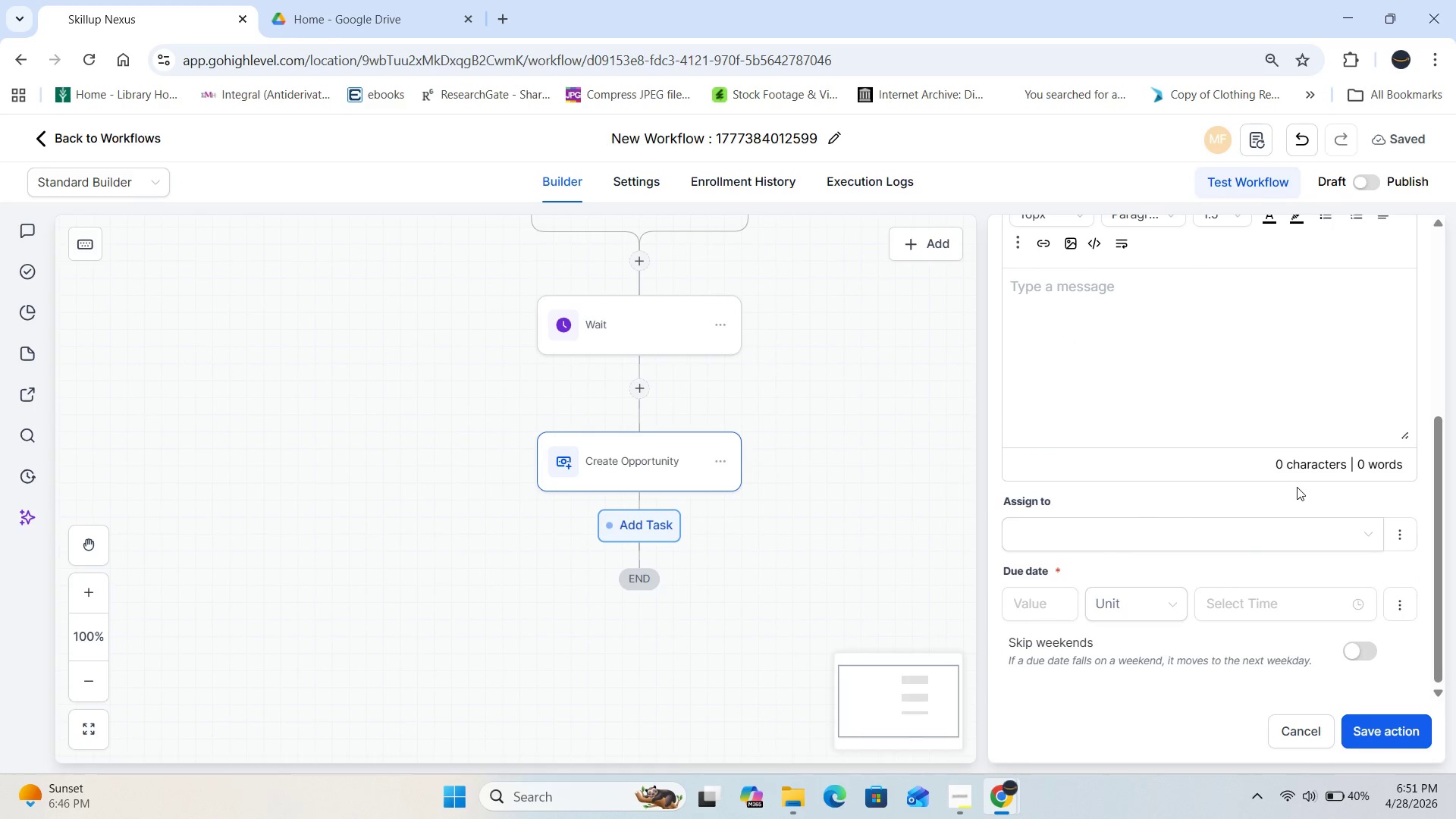 
scroll: coordinate [1297, 487], scroll_direction: up, amount: 3.0
 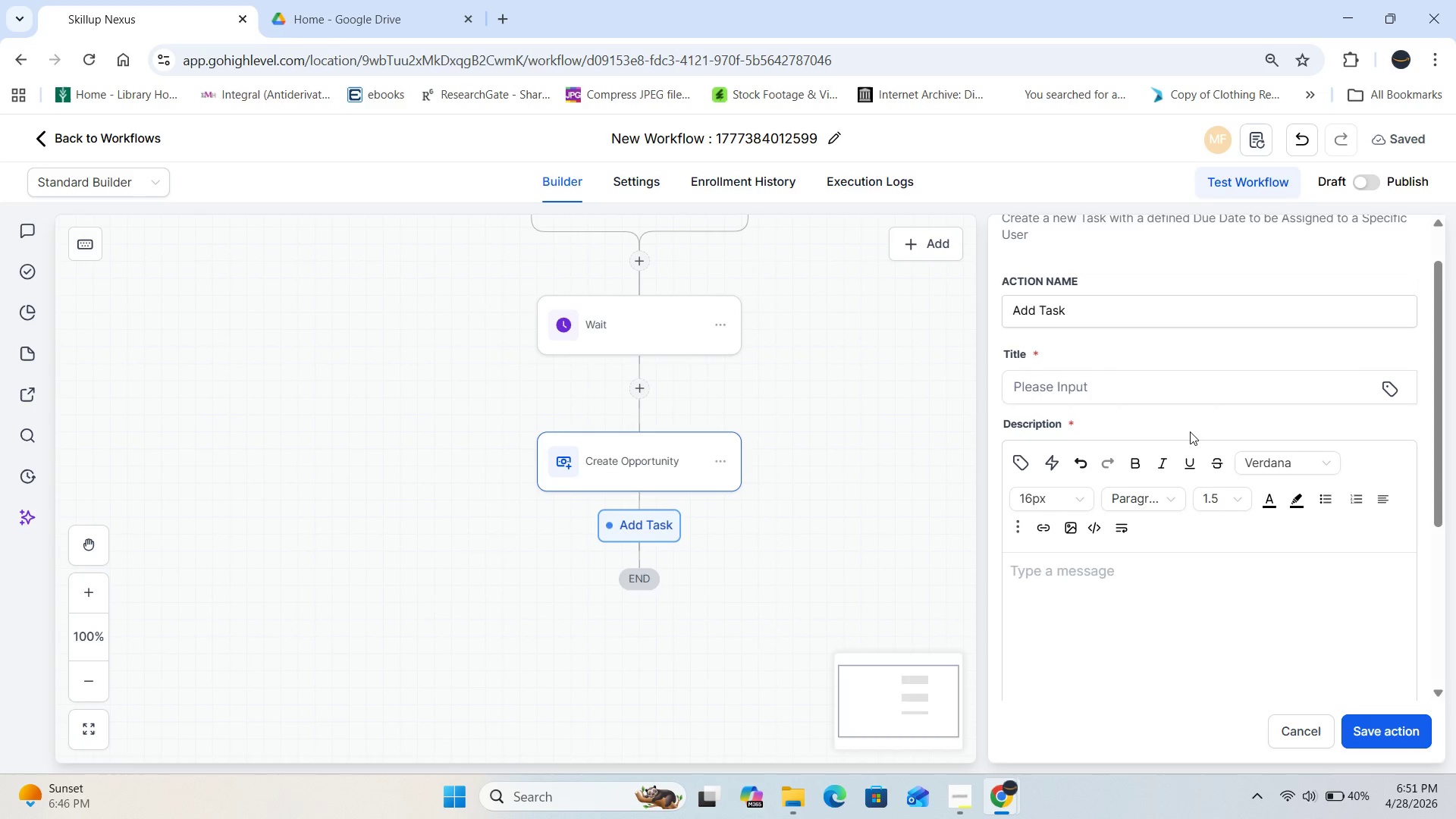 
wait(16.78)
 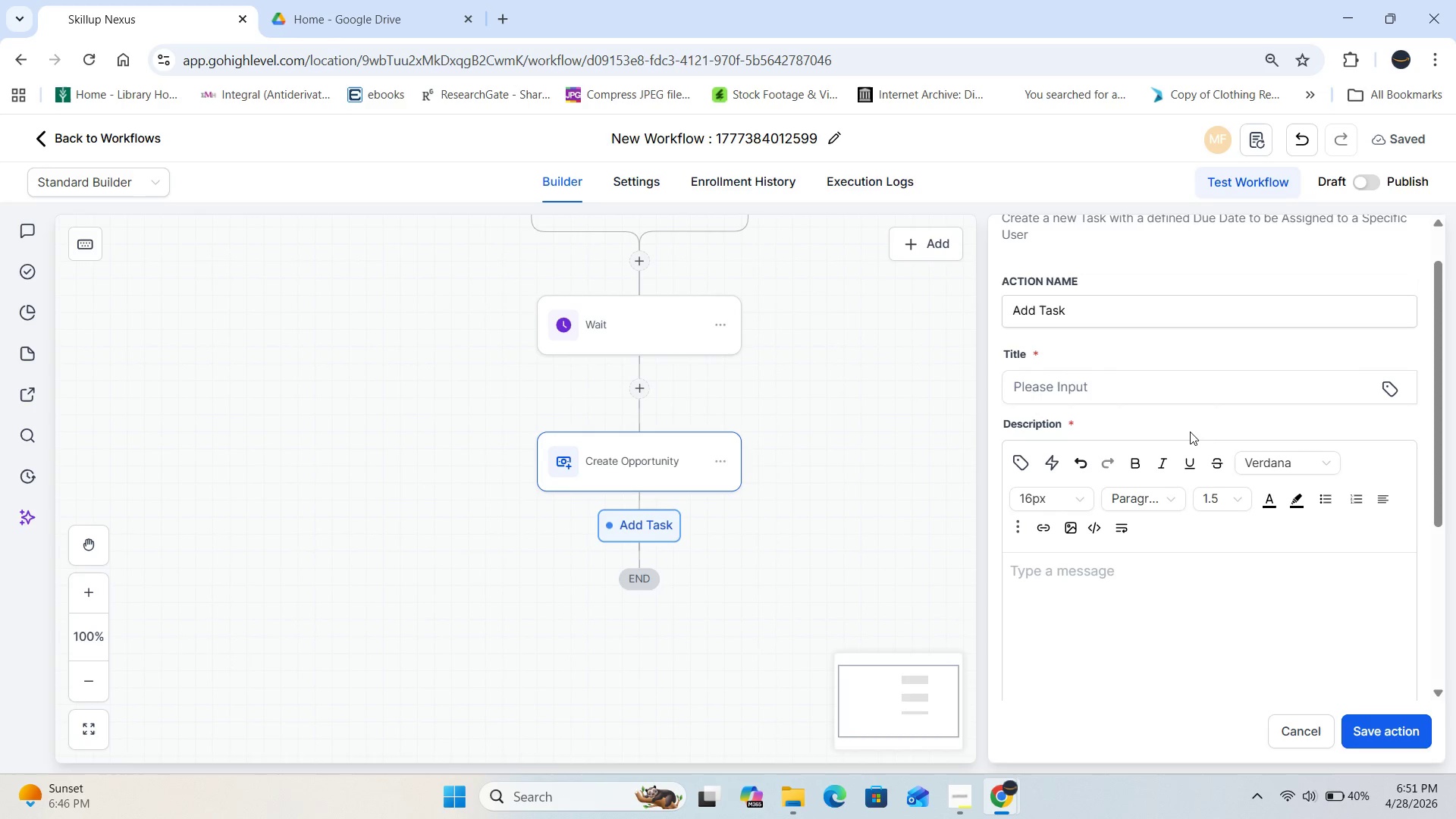 
left_click([1305, 729])
 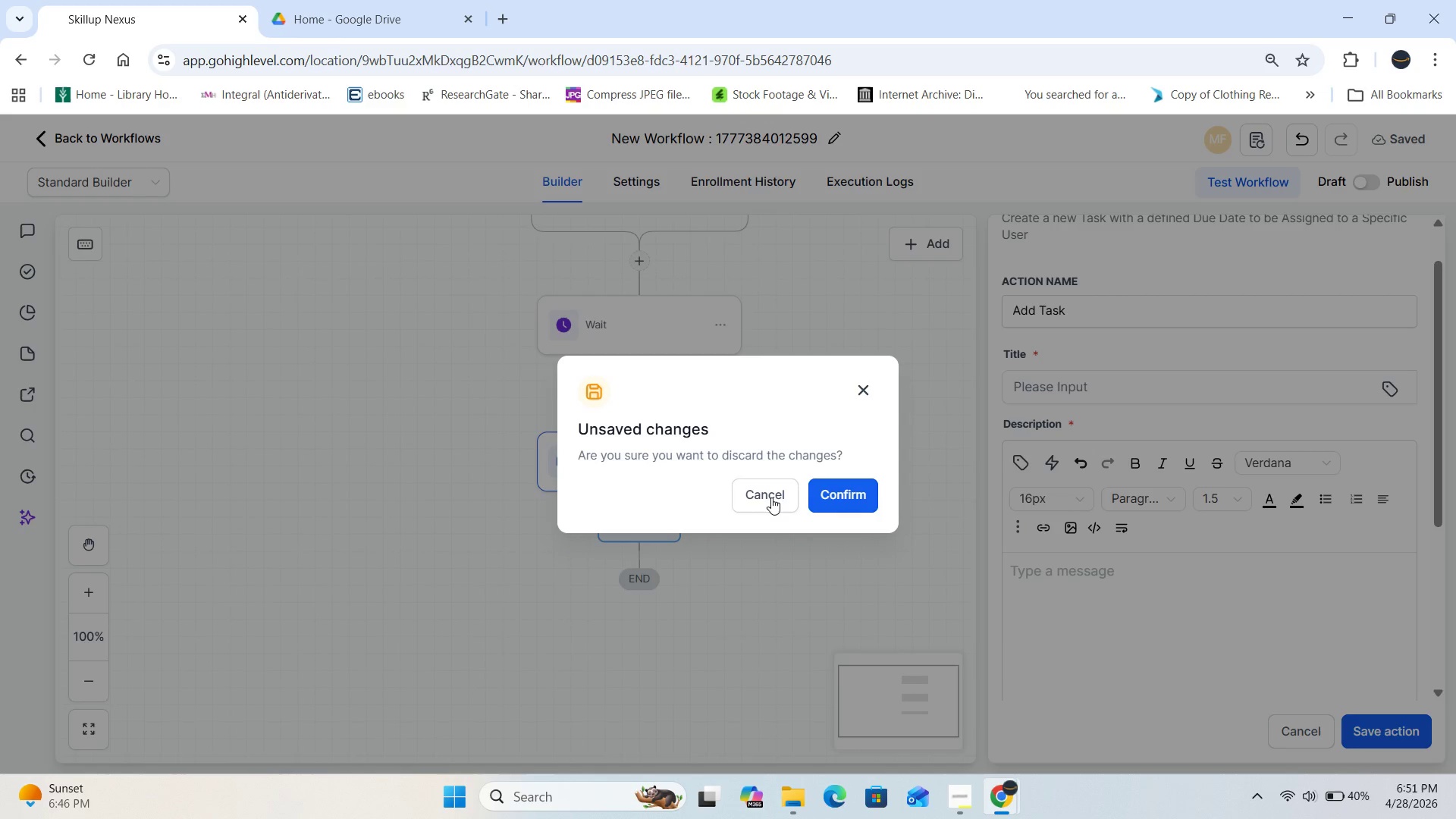 
left_click([849, 494])
 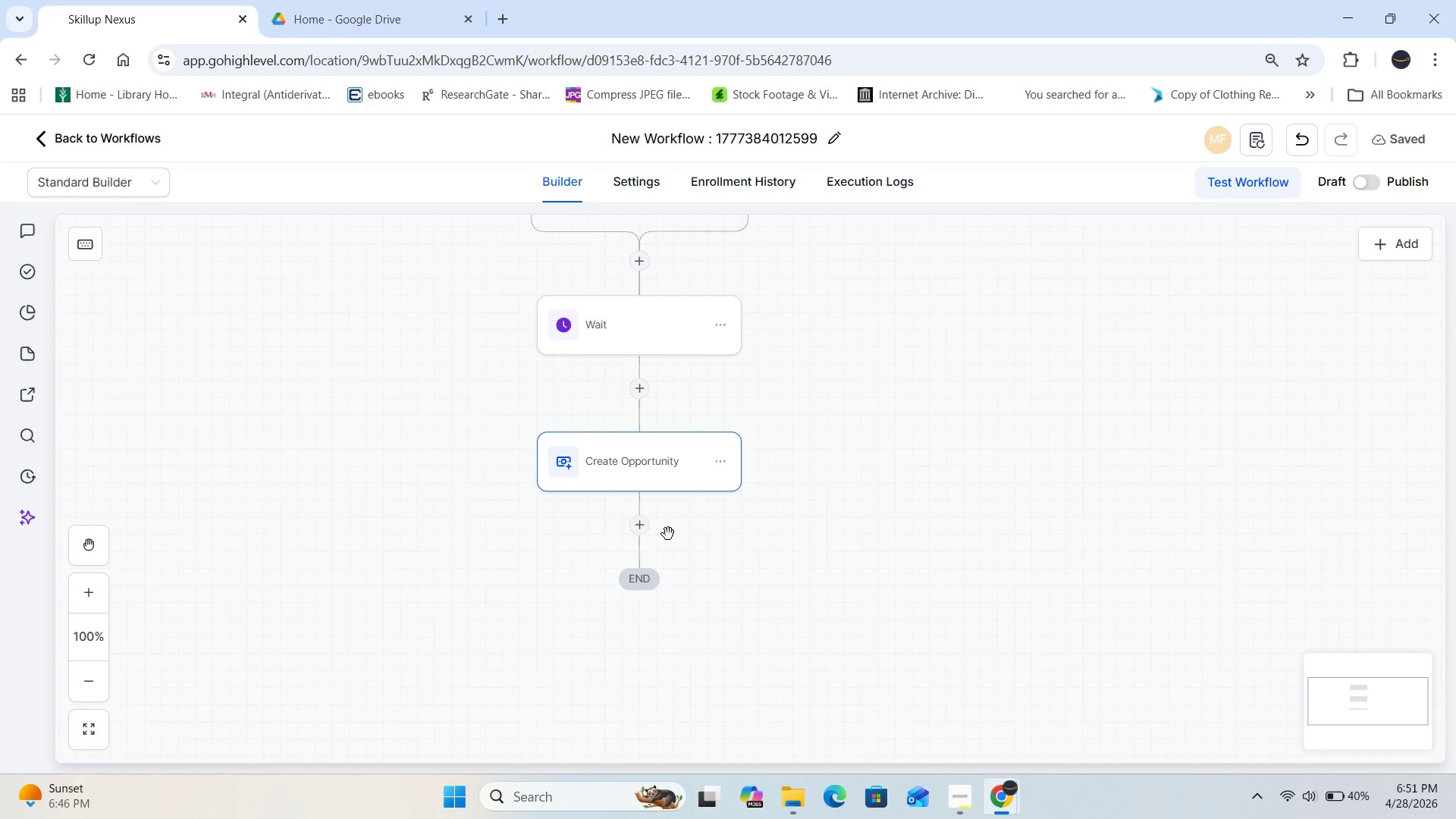 
left_click([642, 532])
 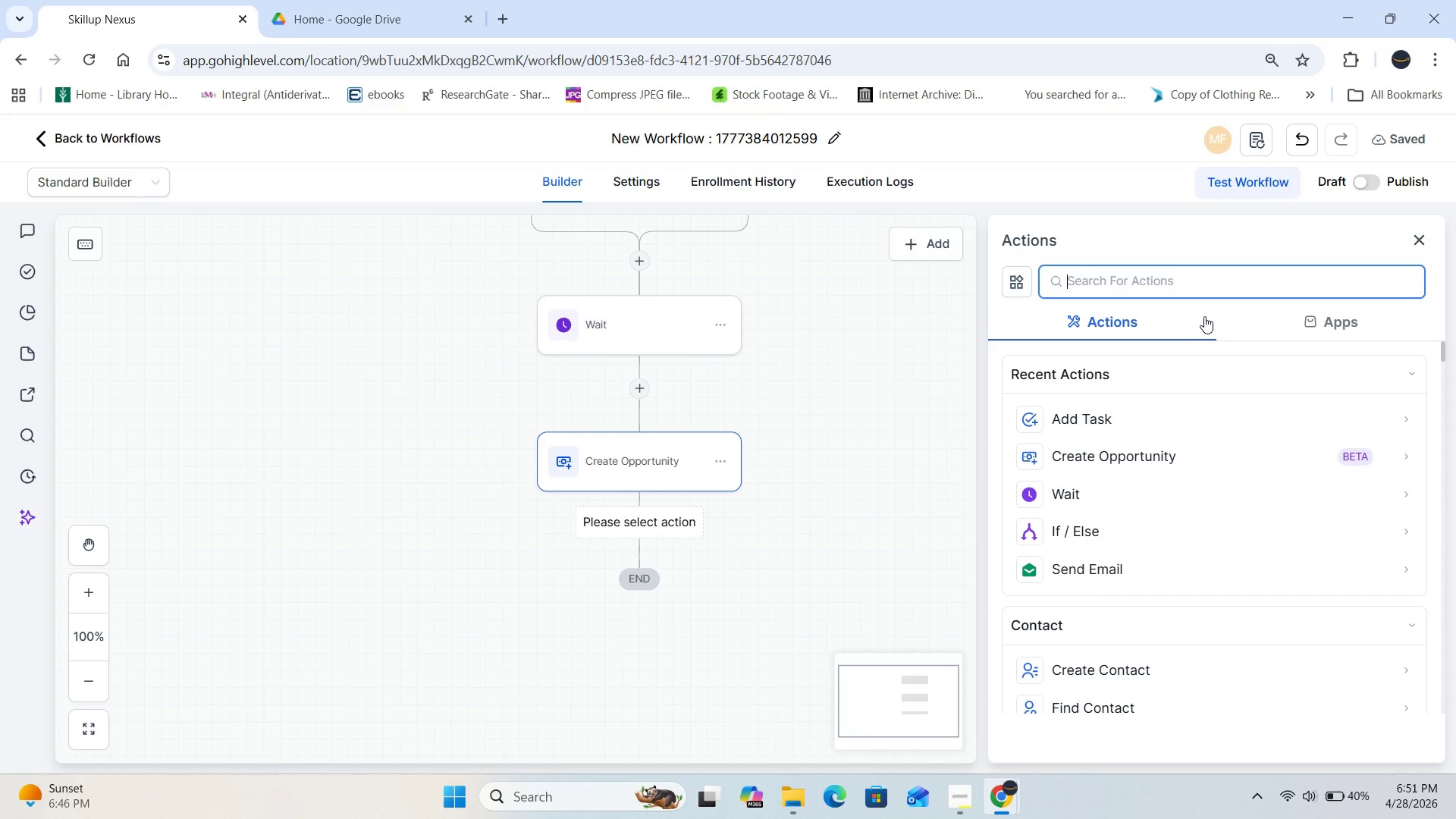 
type(linked)
 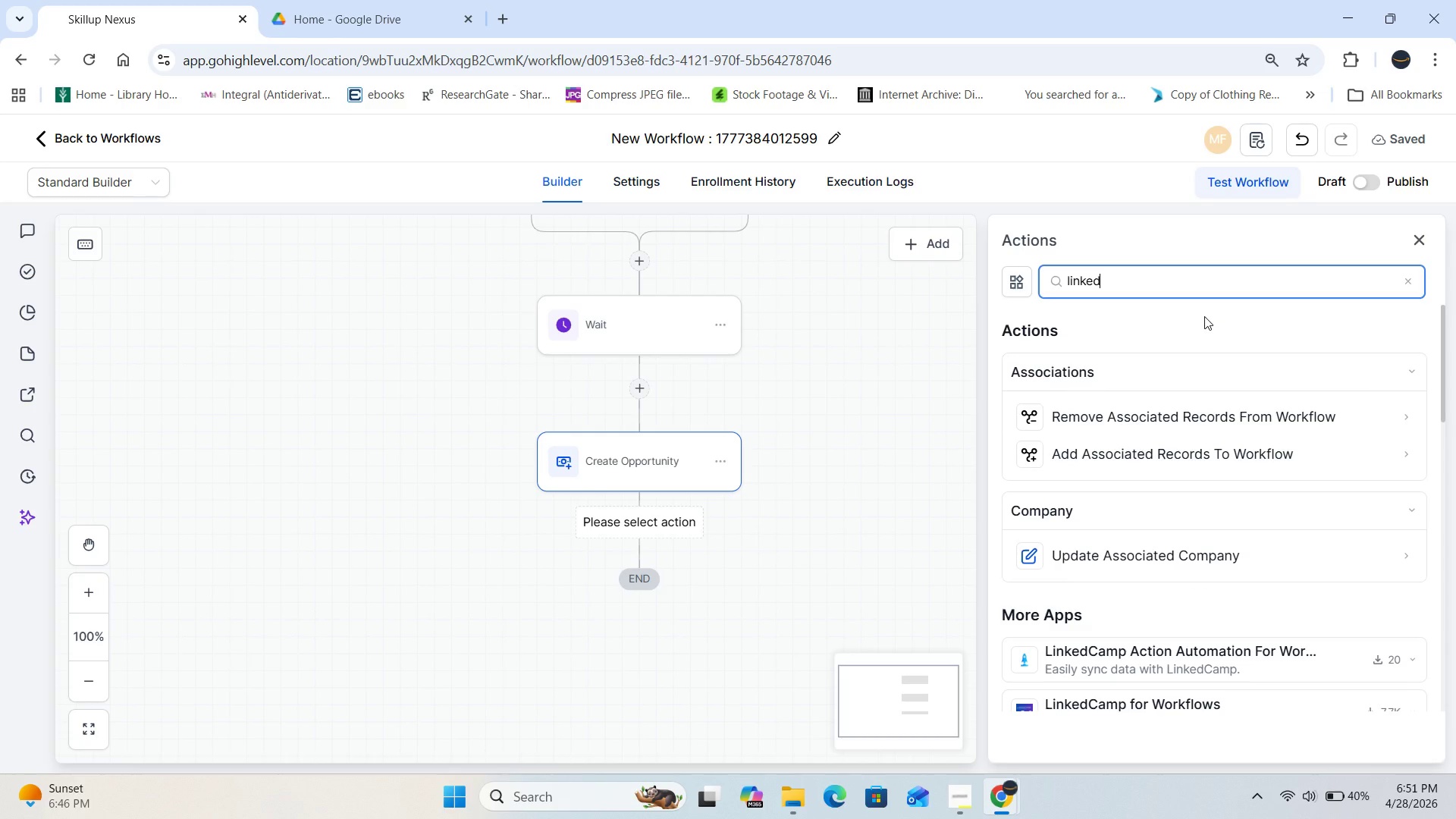 
scroll: coordinate [1204, 316], scroll_direction: down, amount: 2.0
 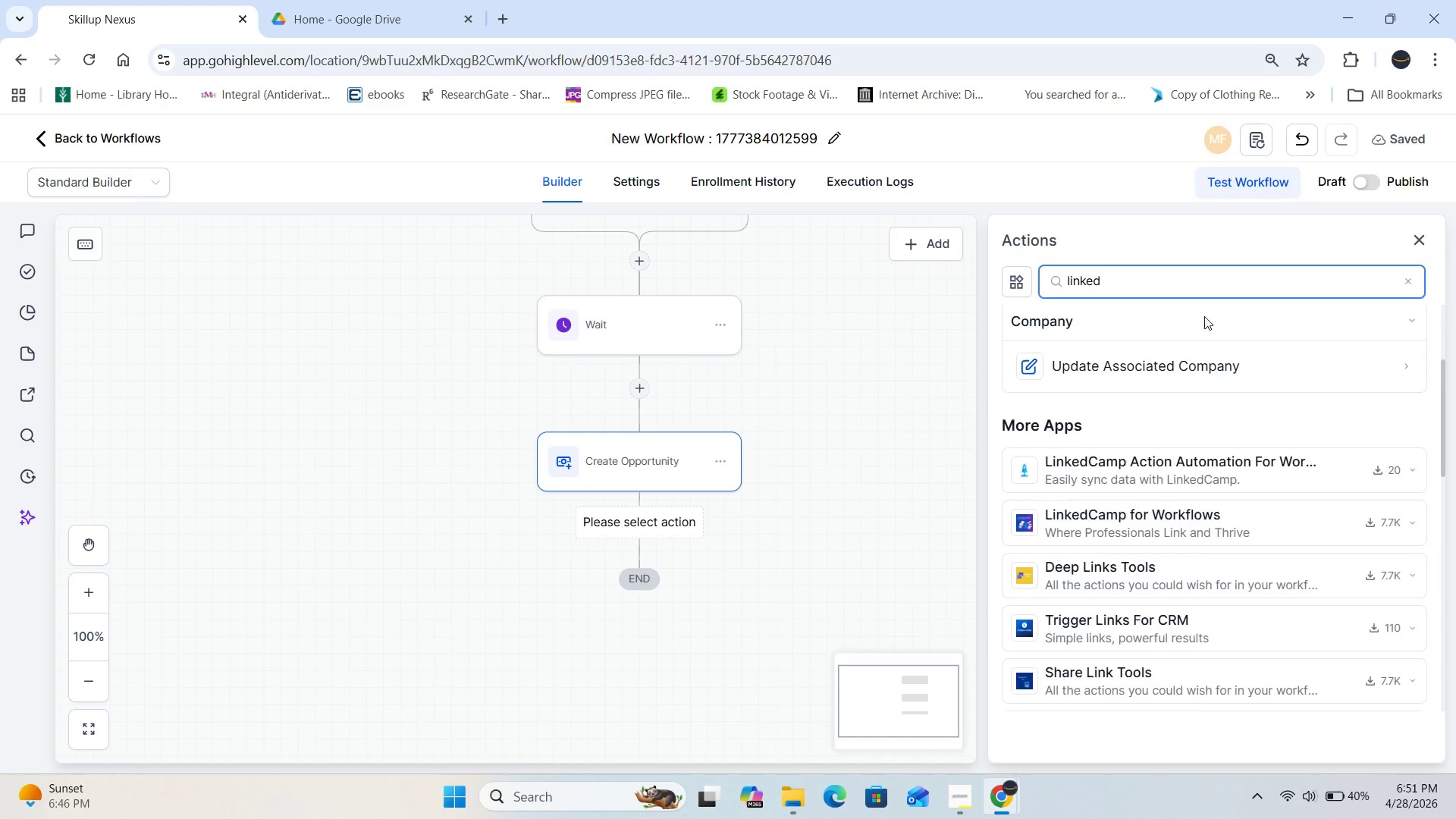 
scroll: coordinate [1204, 316], scroll_direction: up, amount: 2.0
 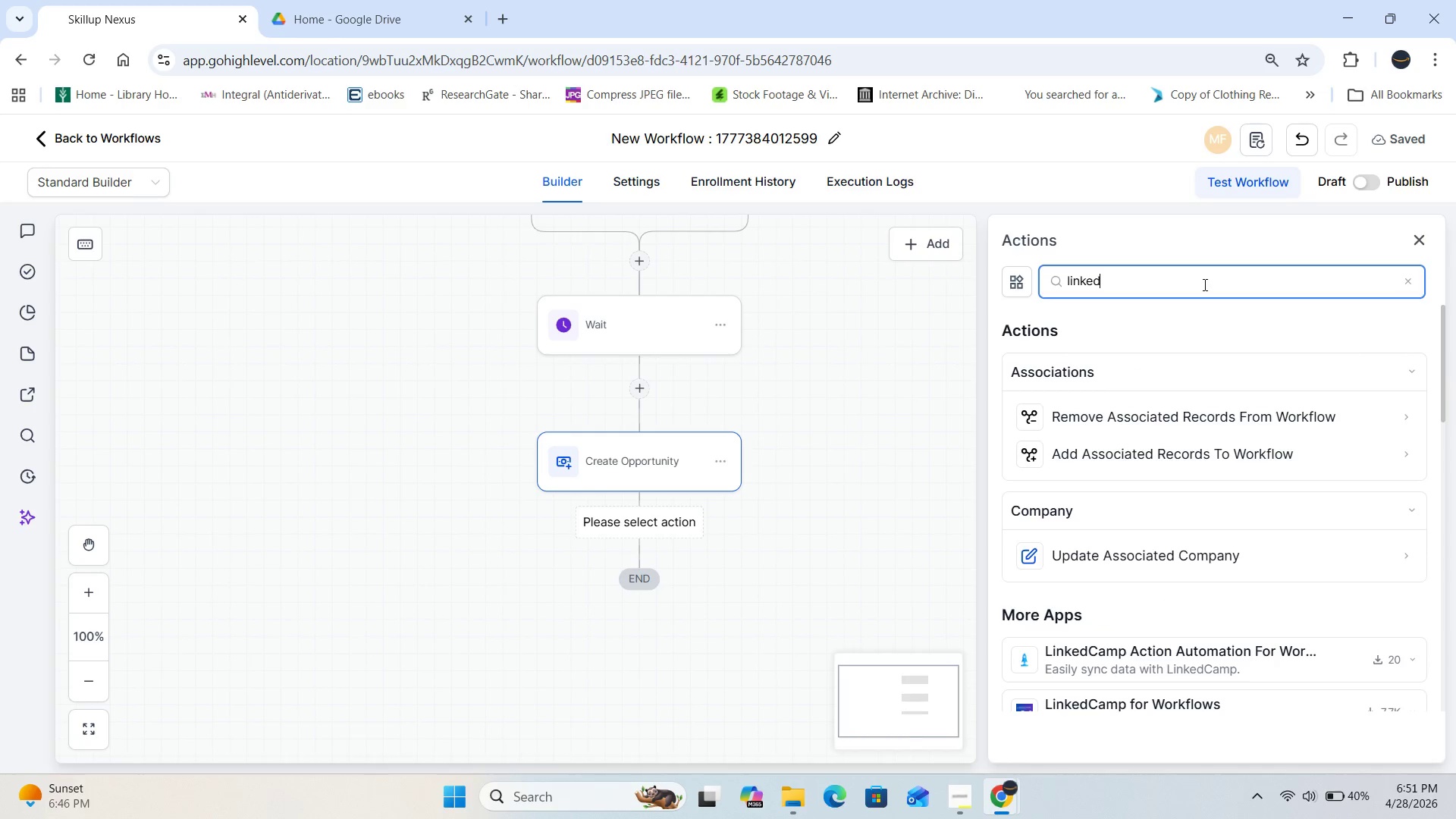 
key(Backspace)
key(Backspace)
key(Backspace)
key(Backspace)
key(Backspace)
key(Backspace)
key(Backspace)
type(task)
 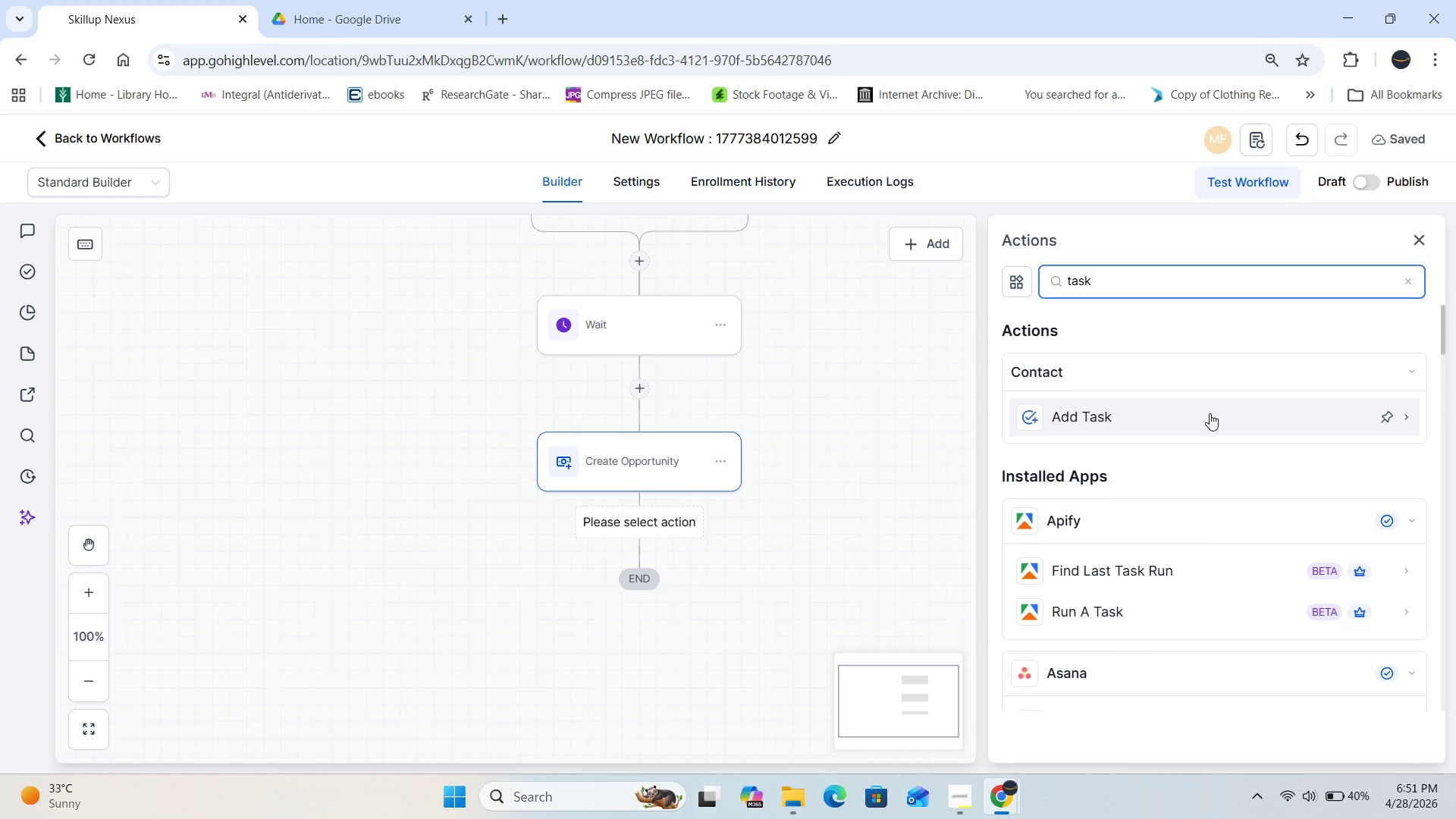 
left_click([1210, 413])
 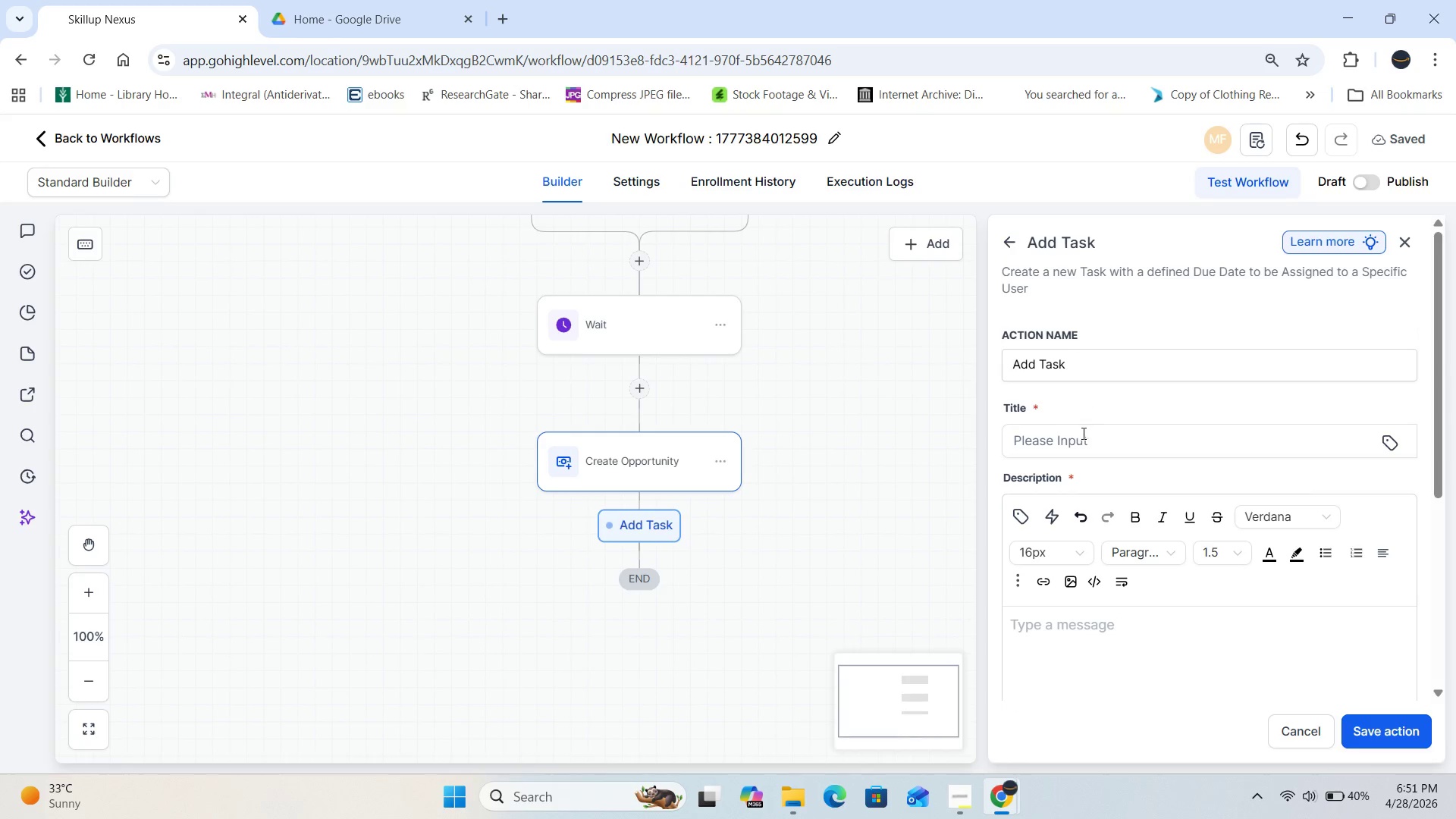 
scroll: coordinate [1210, 413], scroll_direction: up, amount: 1.0
 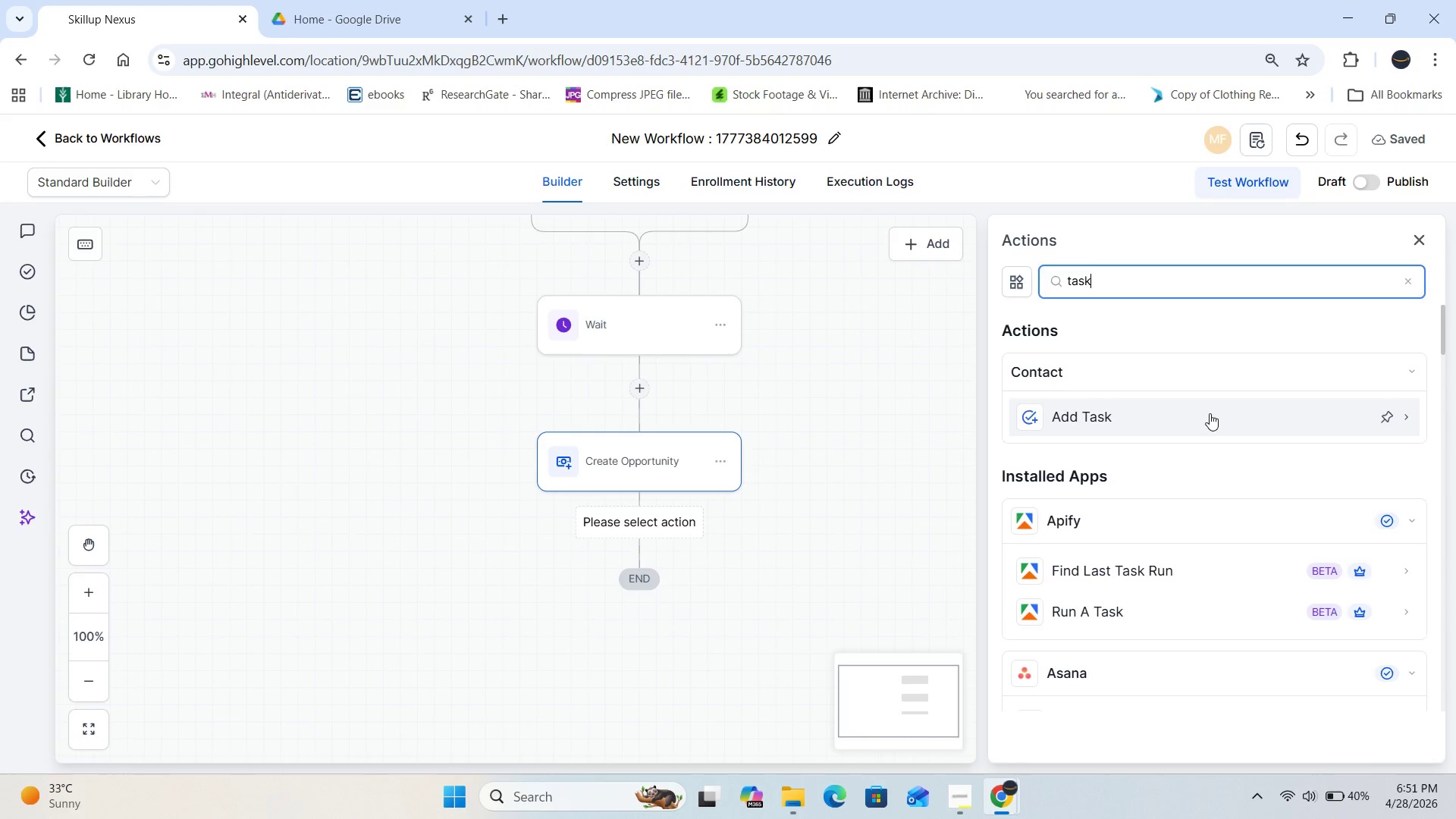 
left_click([1096, 359])
 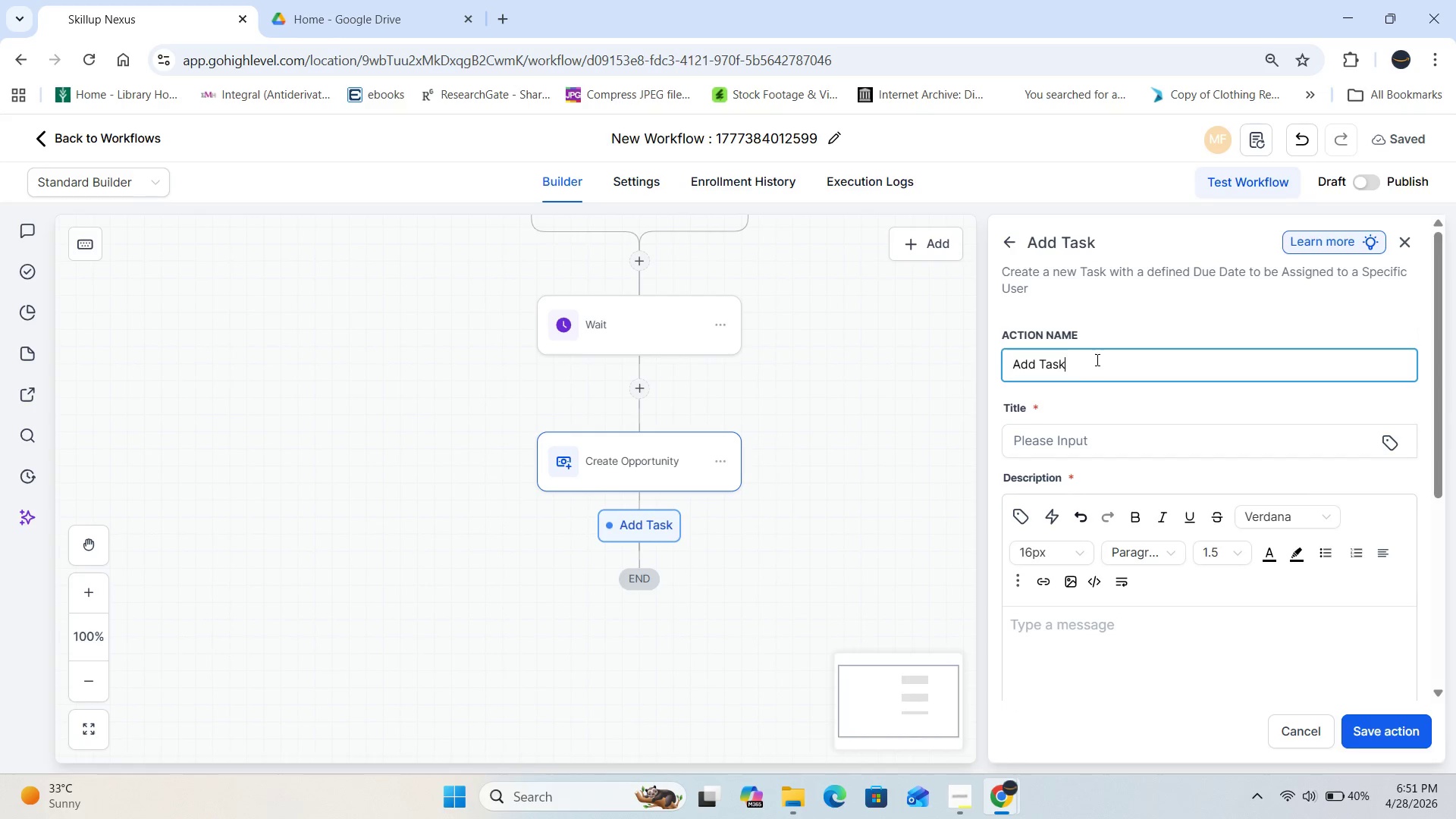 
key(Control+A)
 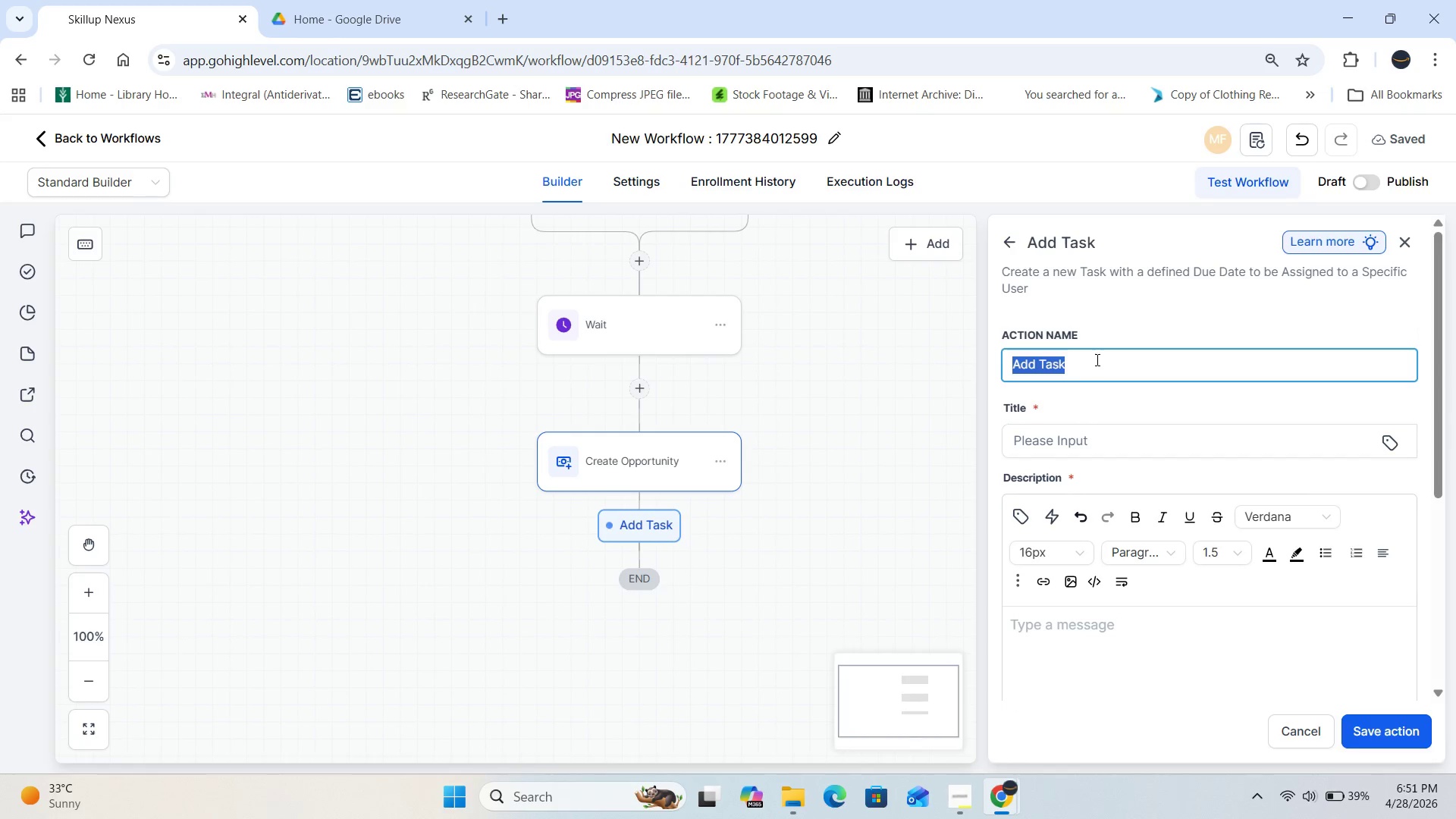 
wait(5.94)
 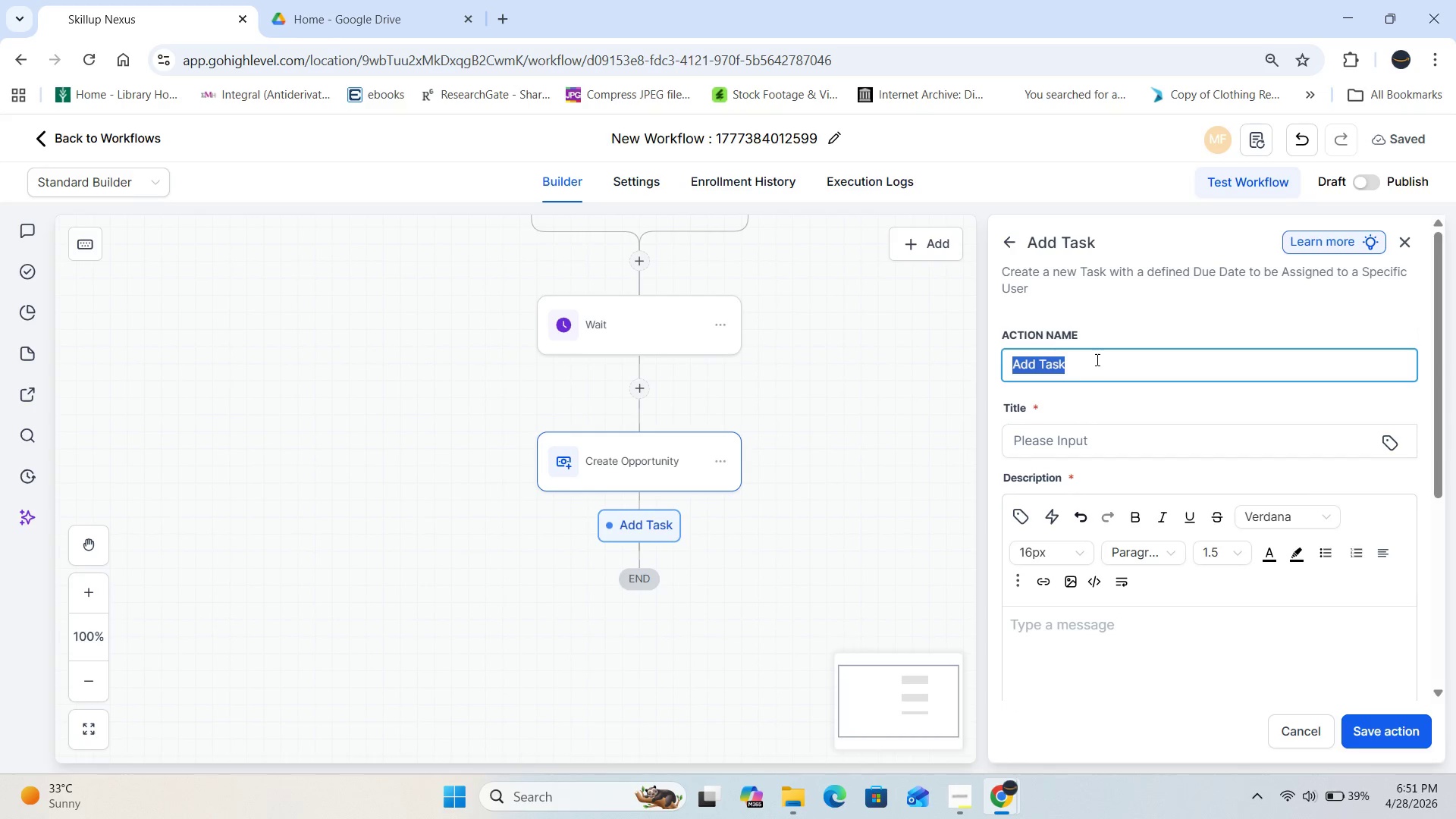 
type(Sent LinkedIn Connection)
 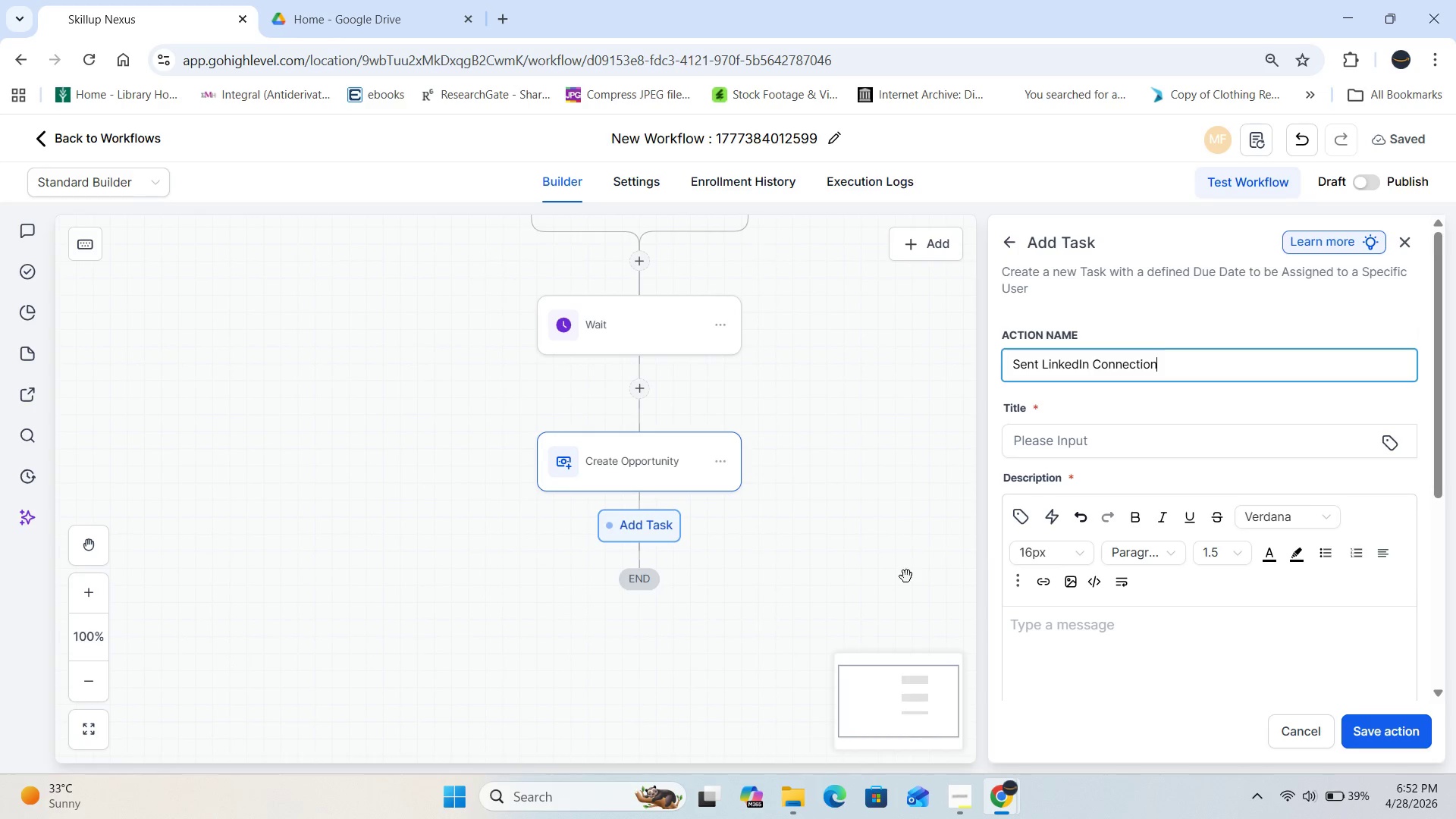 
left_click([868, 570])
 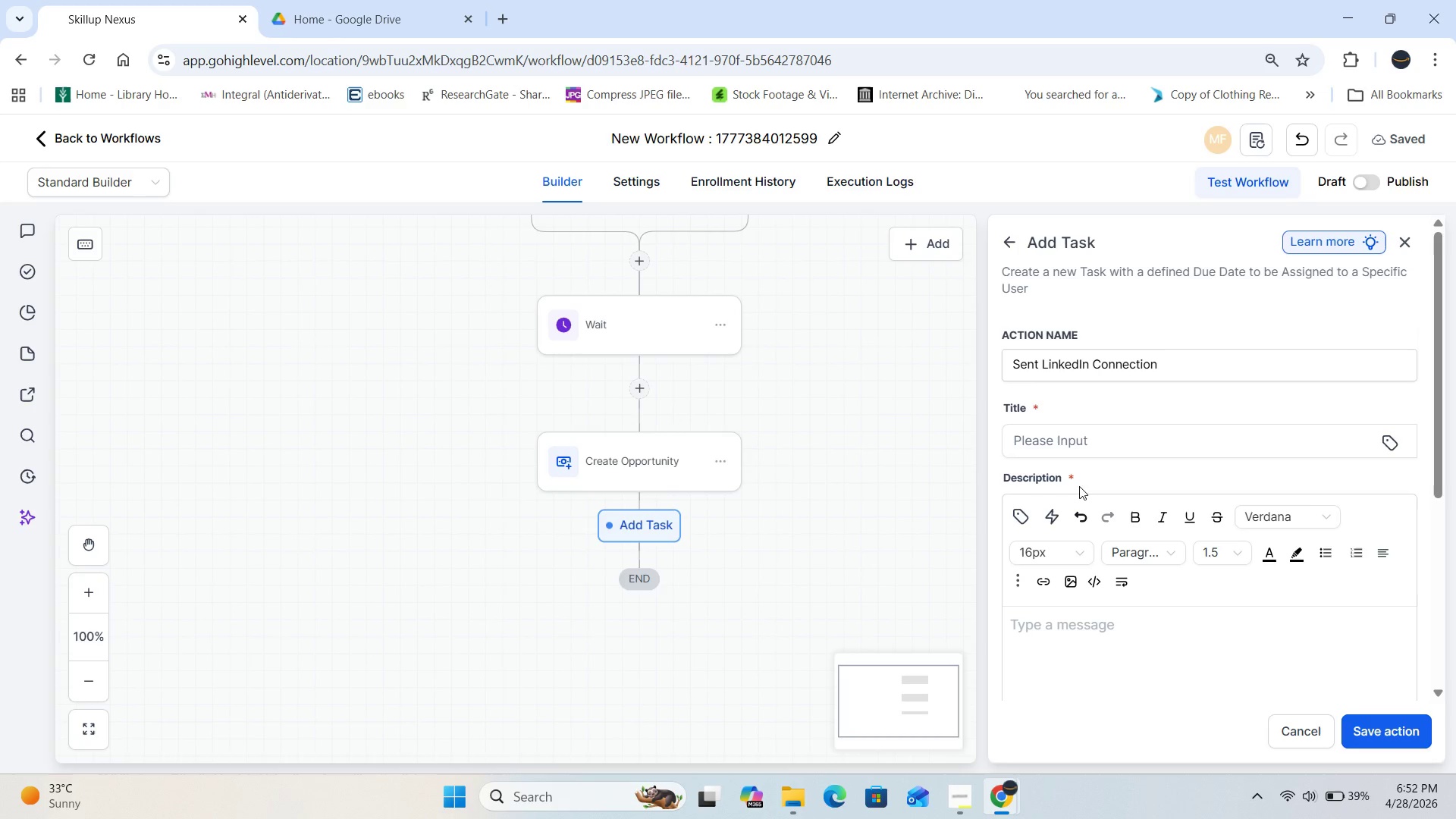 
left_click([1142, 438])
 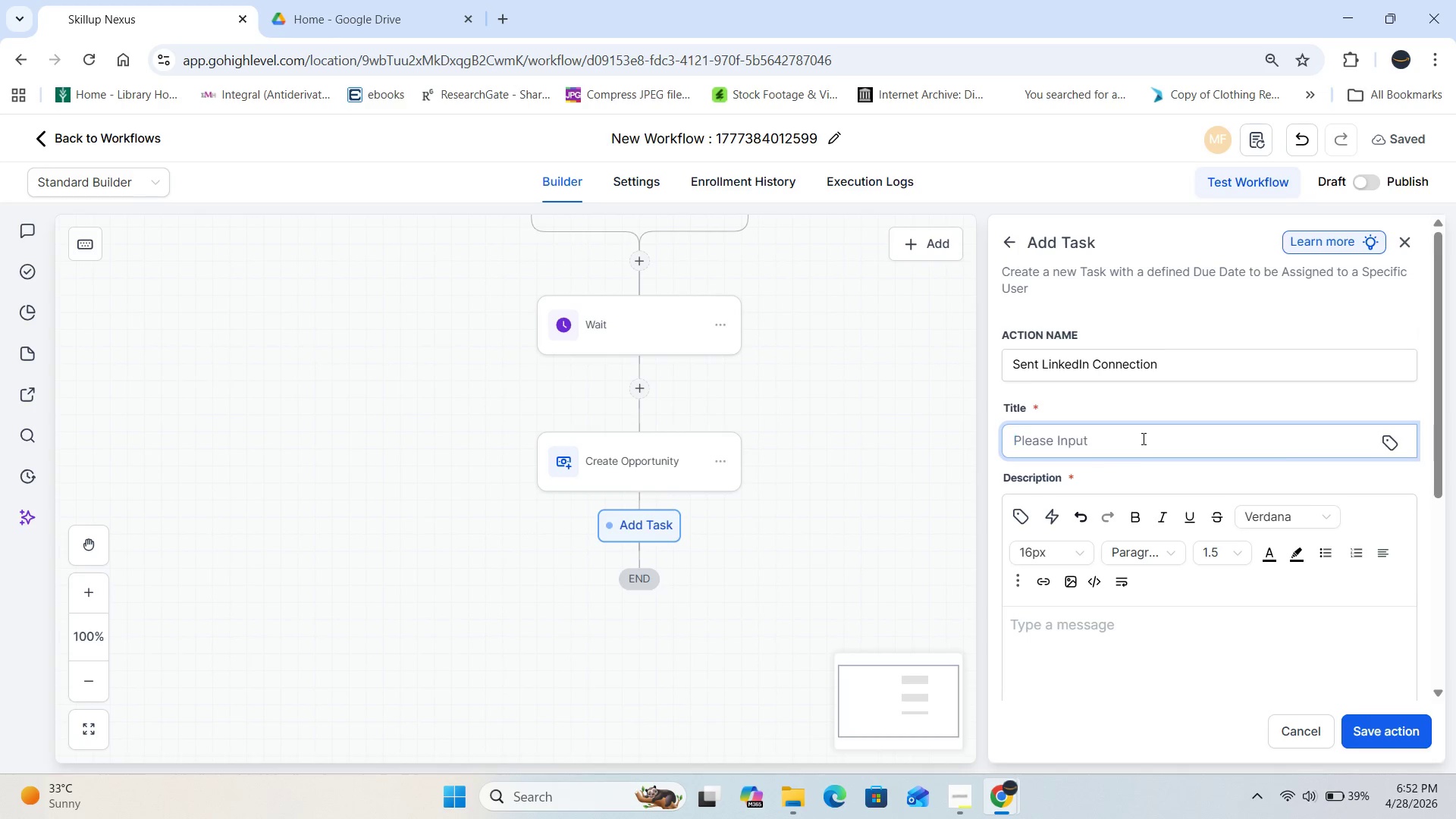 
wait(5.09)
 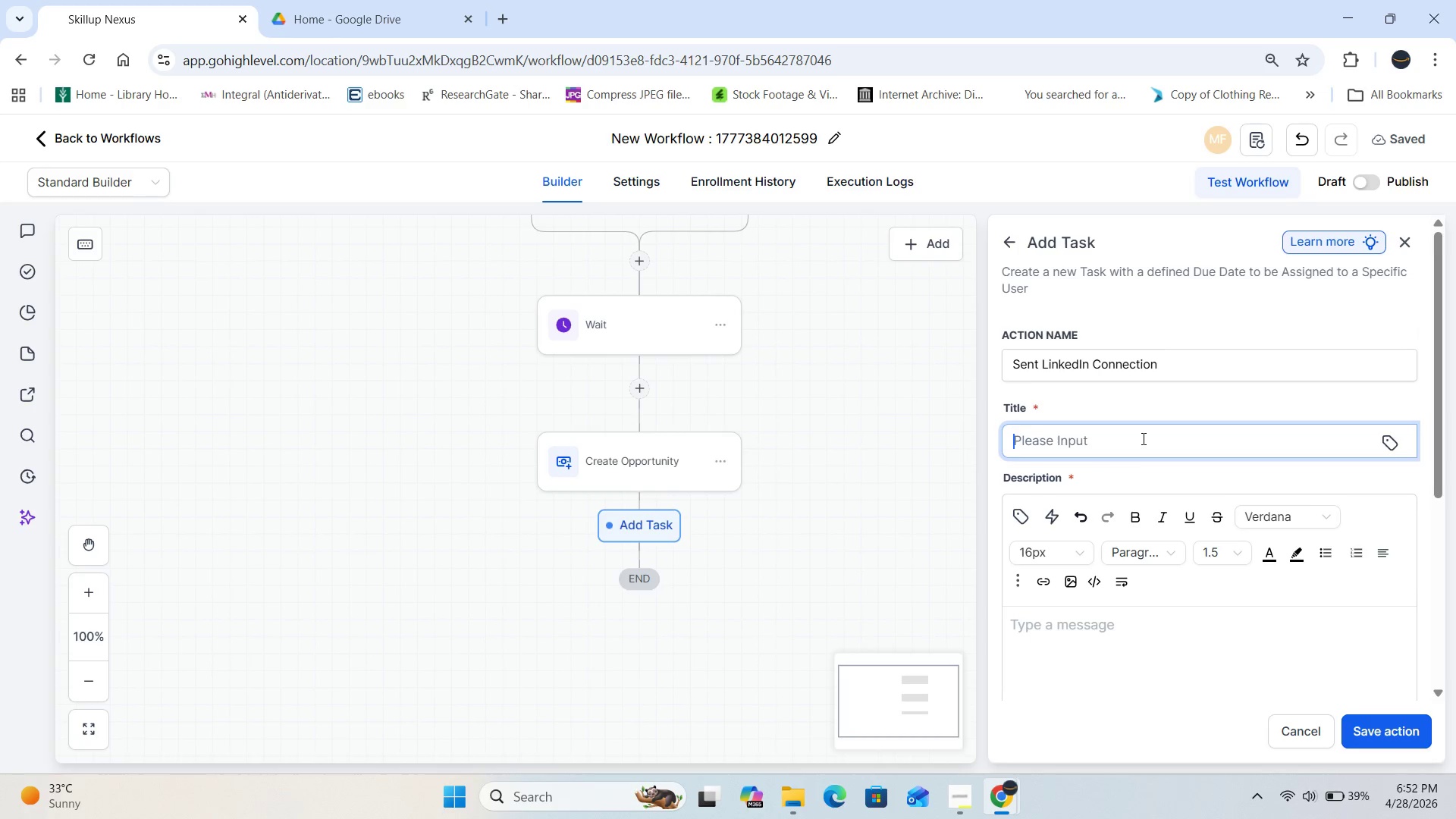 
left_click([1385, 445])
 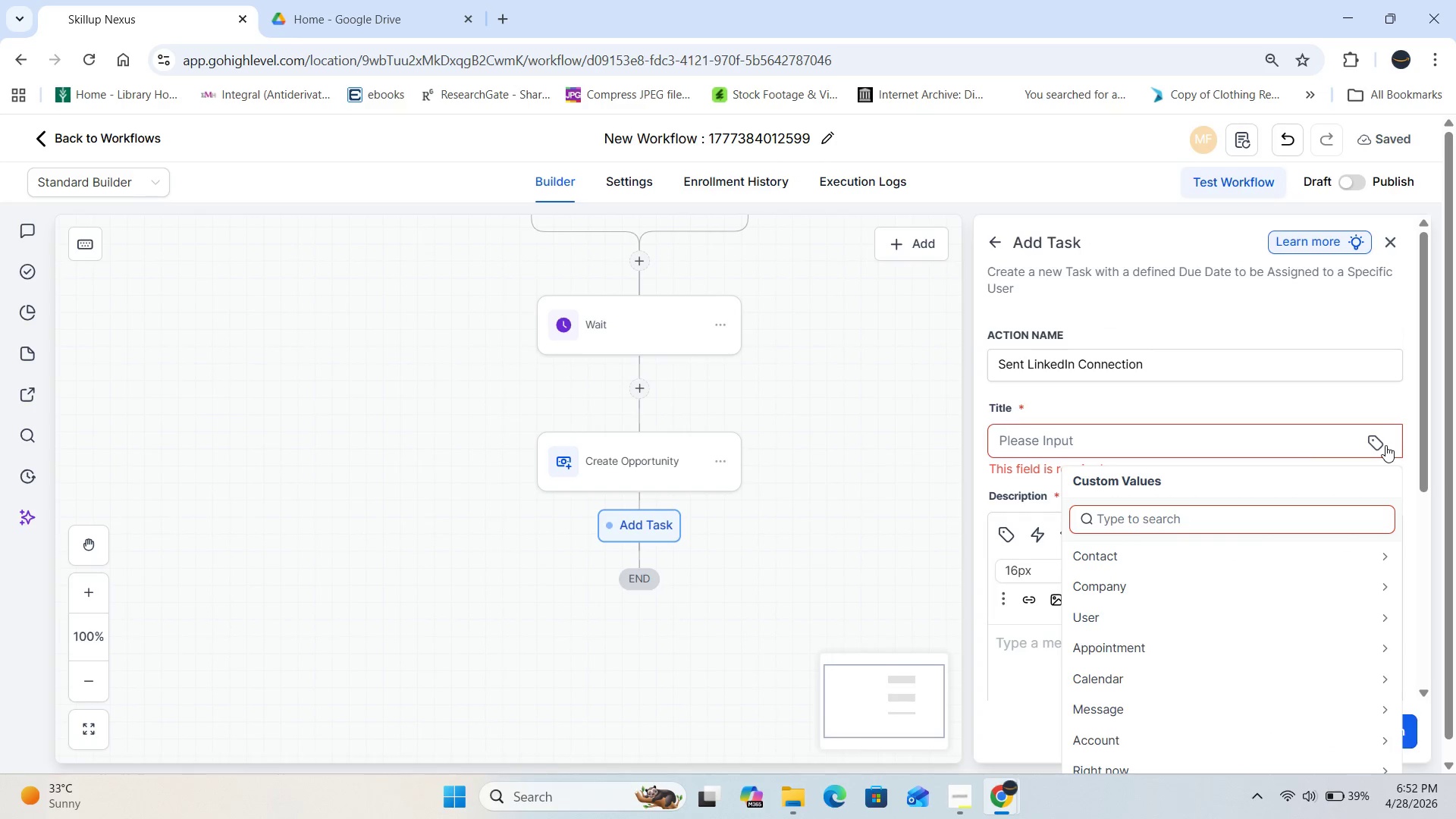 
wait(9.83)
 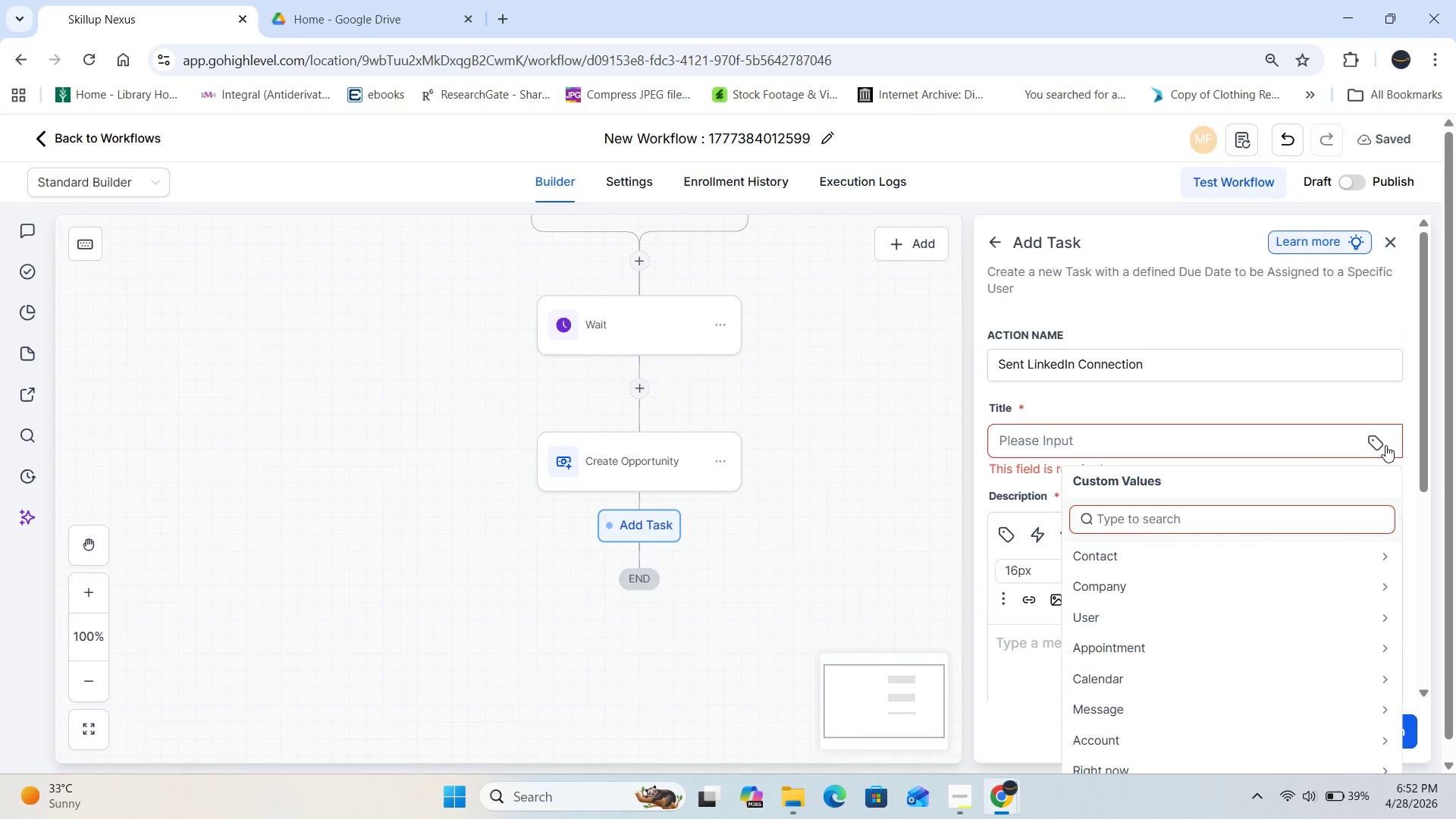 
left_click([1317, 551])
 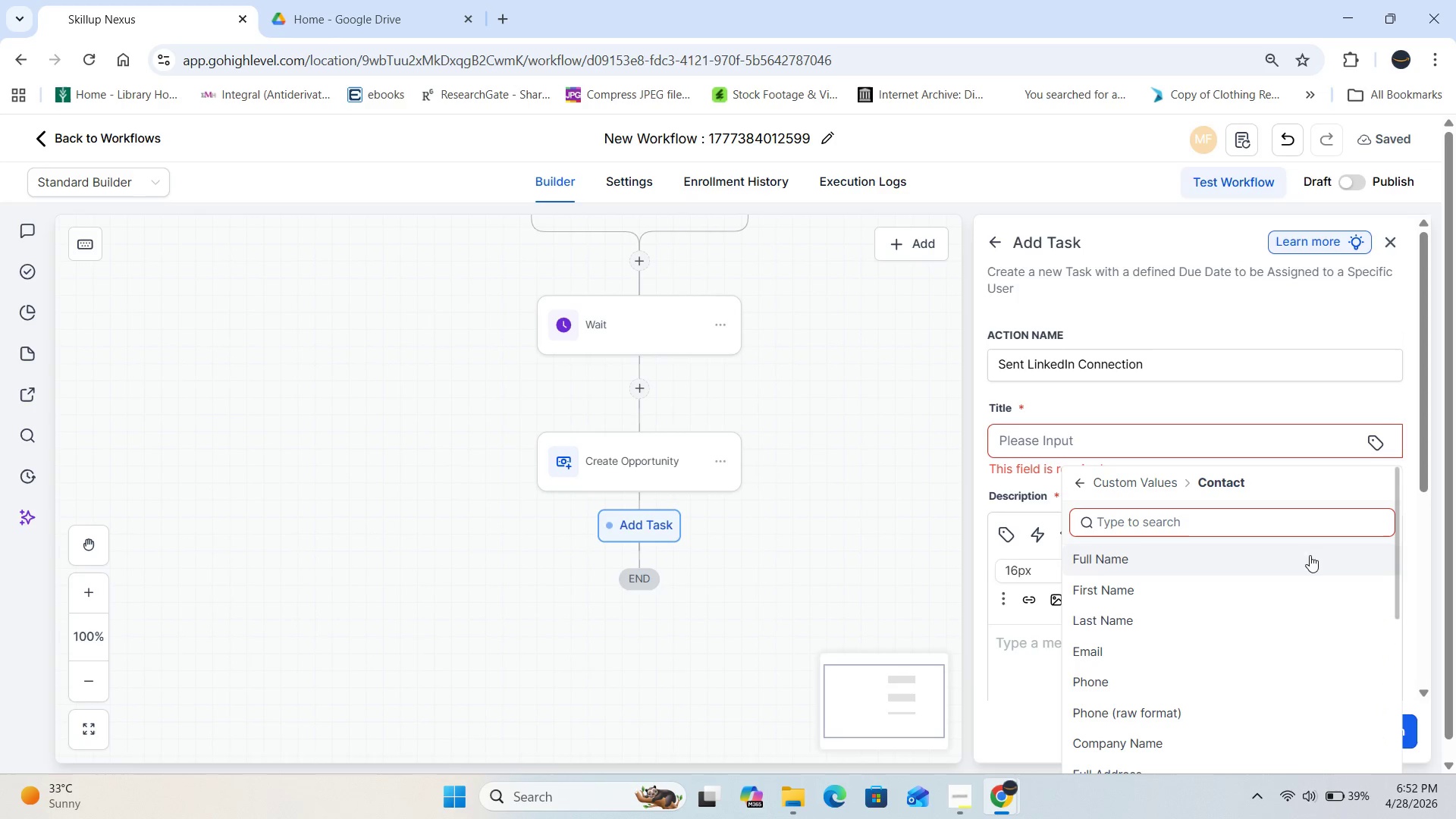 
left_click([1279, 557])
 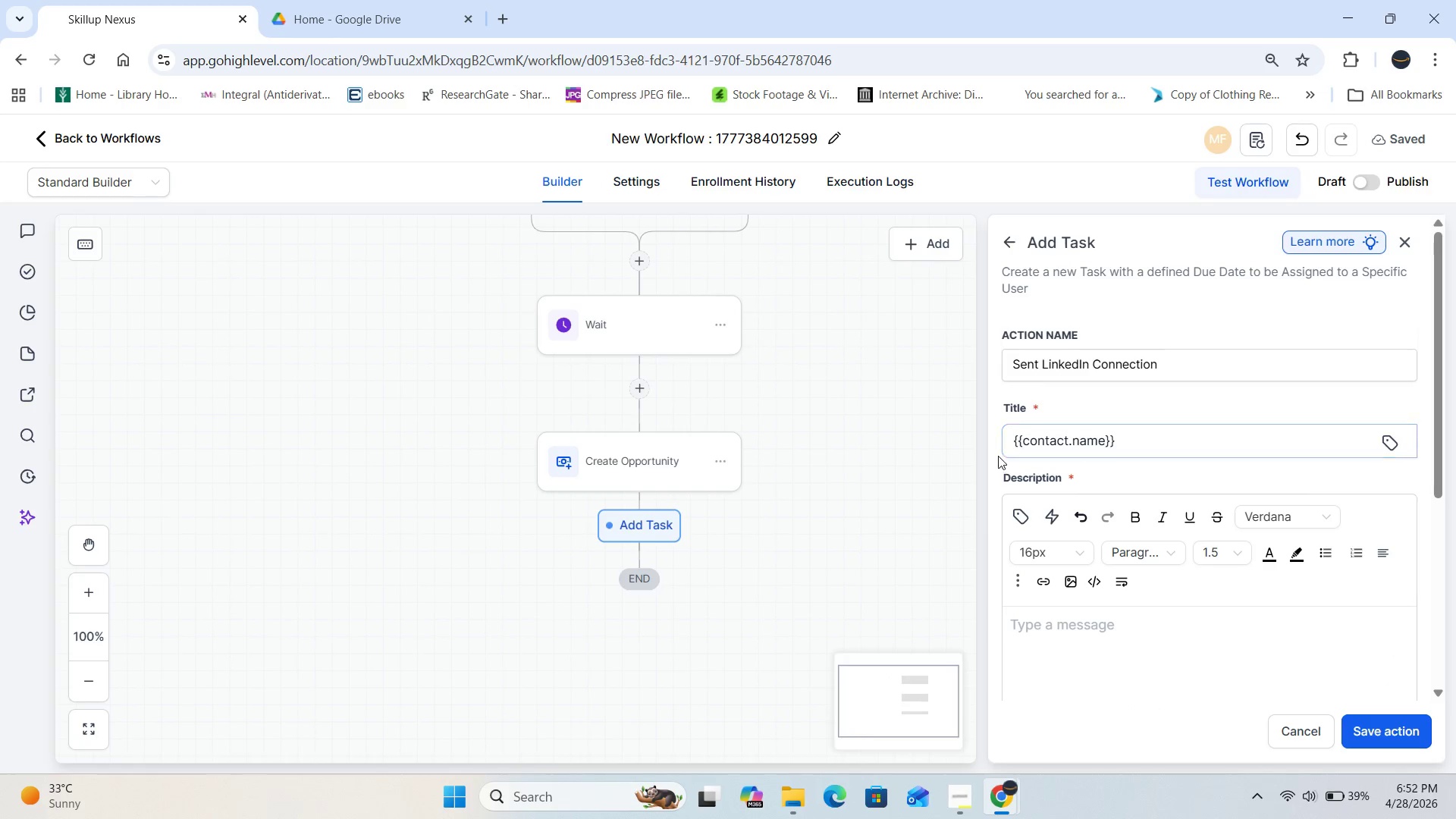 
left_click([1012, 445])
 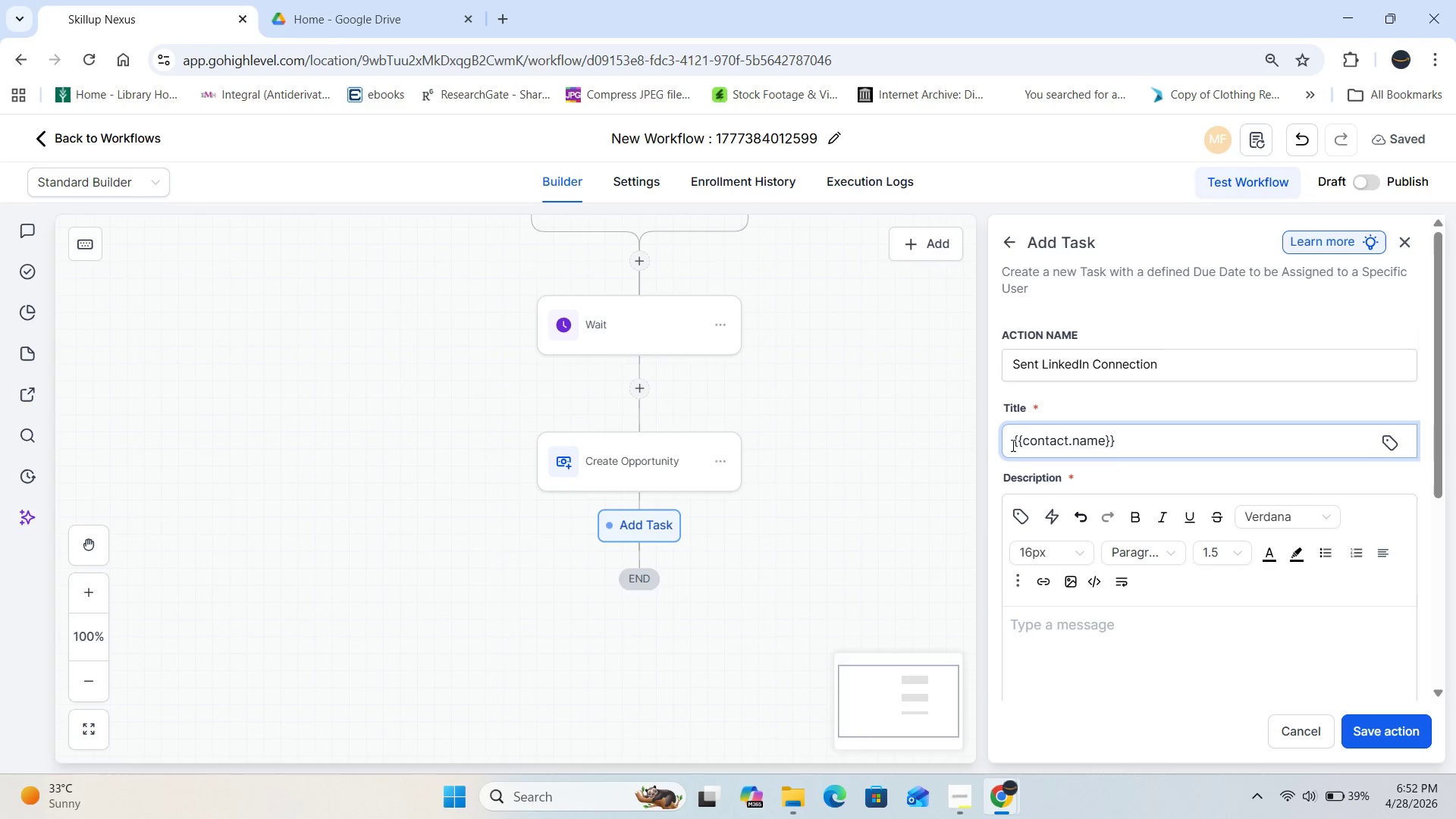 
type(Sent )
key(Backspace)
key(Backspace)
type(d Connection Request to )
 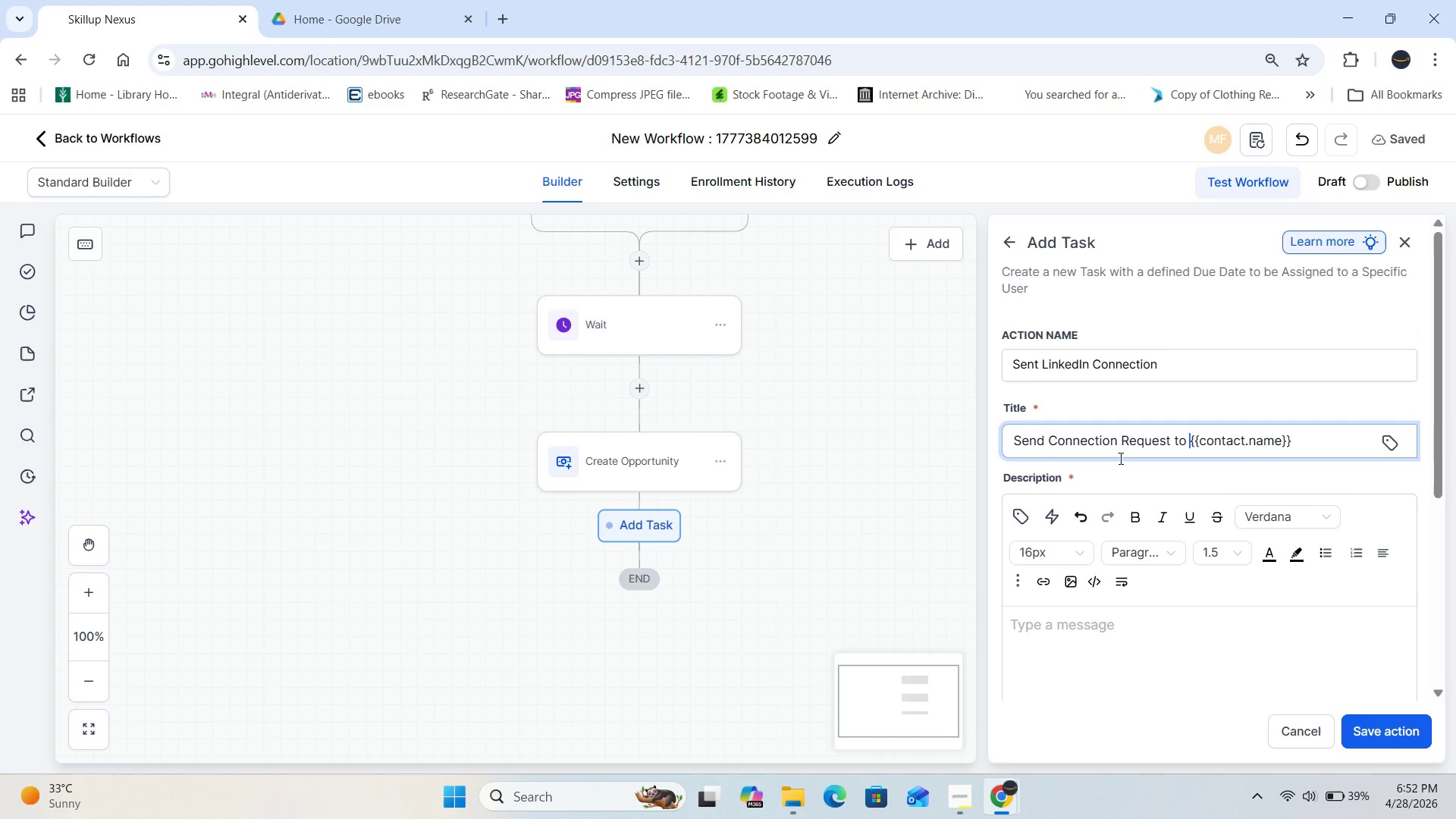 
left_click([1037, 364])
 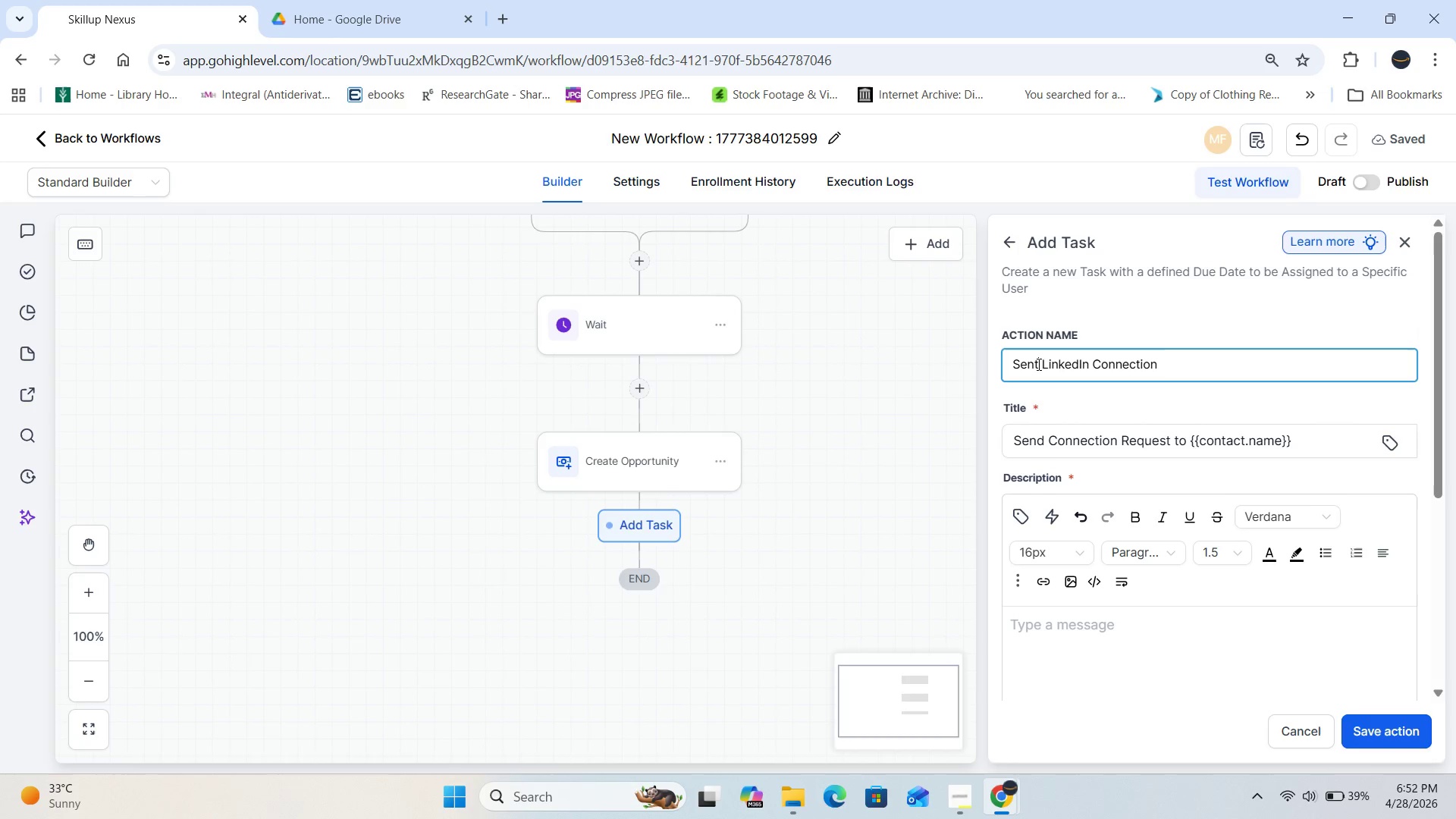 
key(Backspace)
 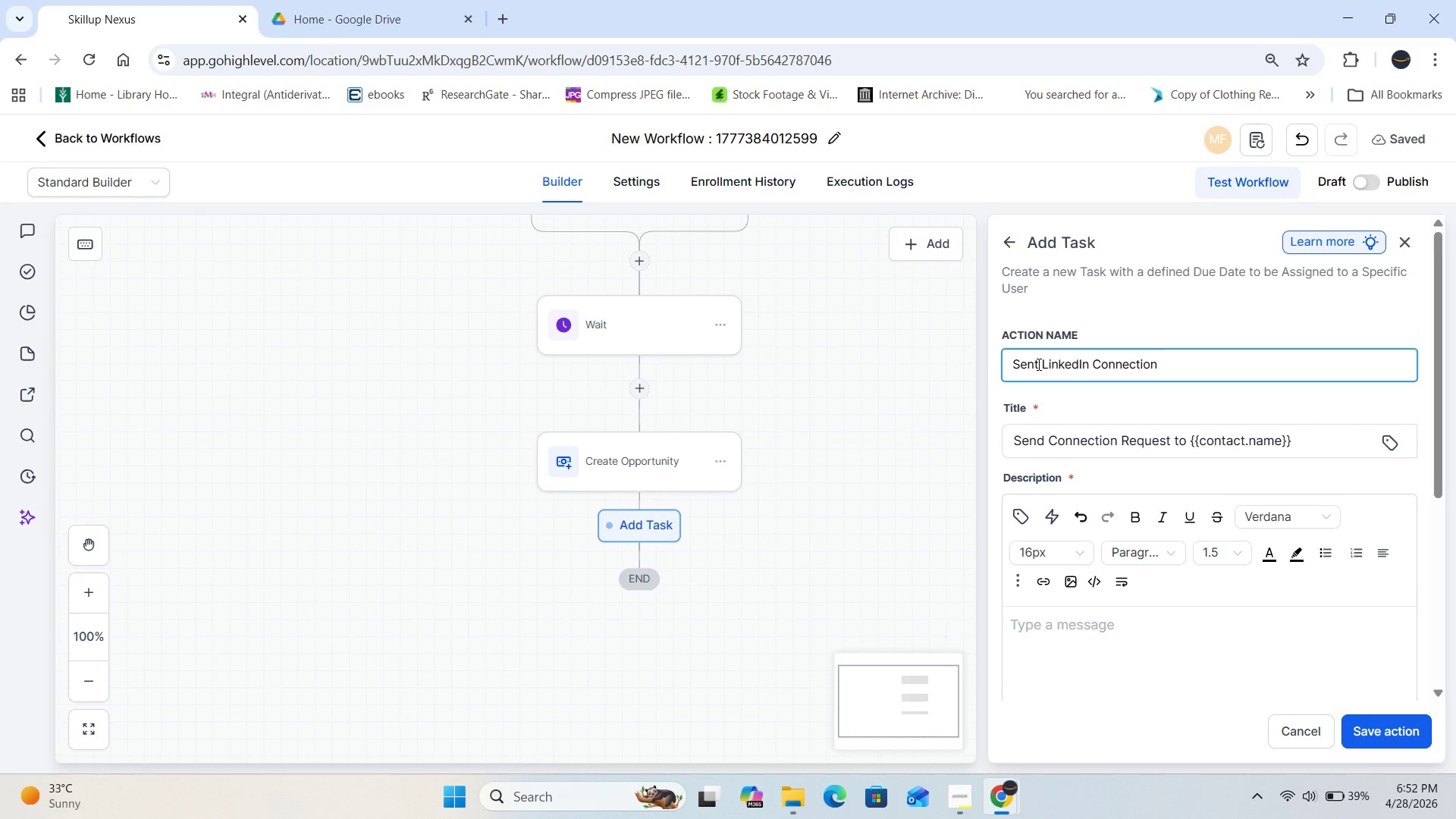 
key(D)
 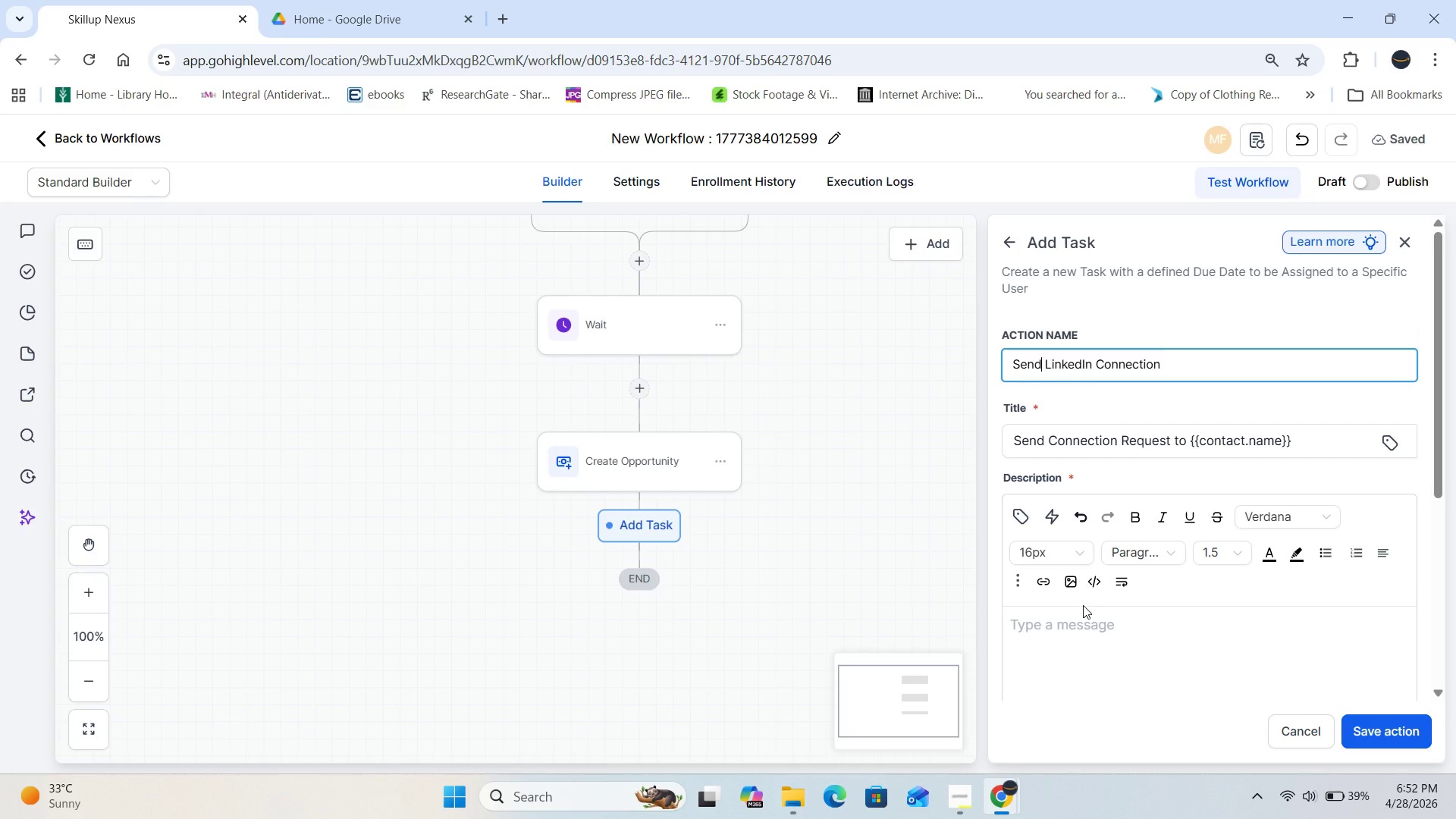 
left_click([1086, 631])
 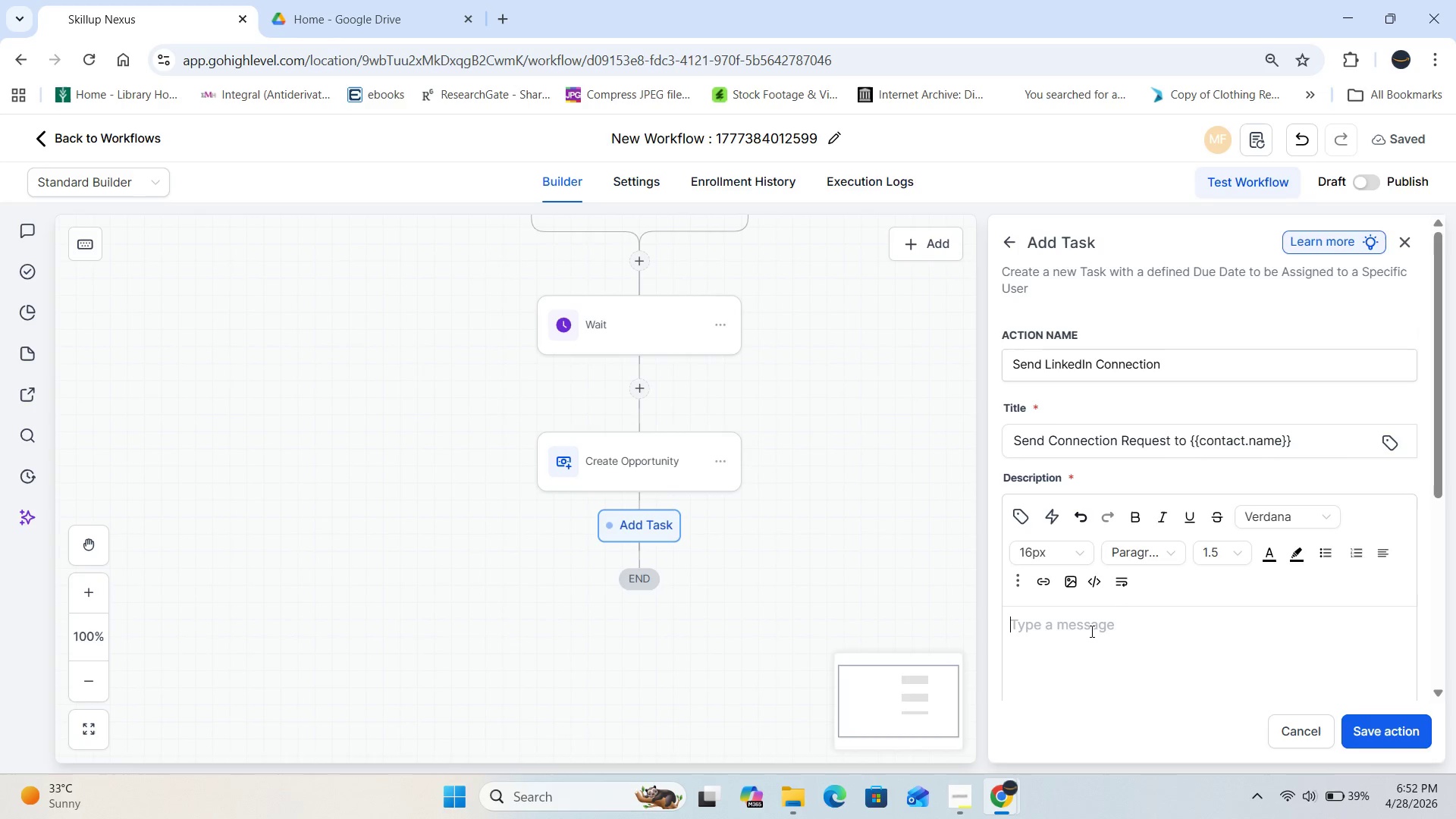 
scroll: coordinate [1090, 631], scroll_direction: down, amount: 2.0
 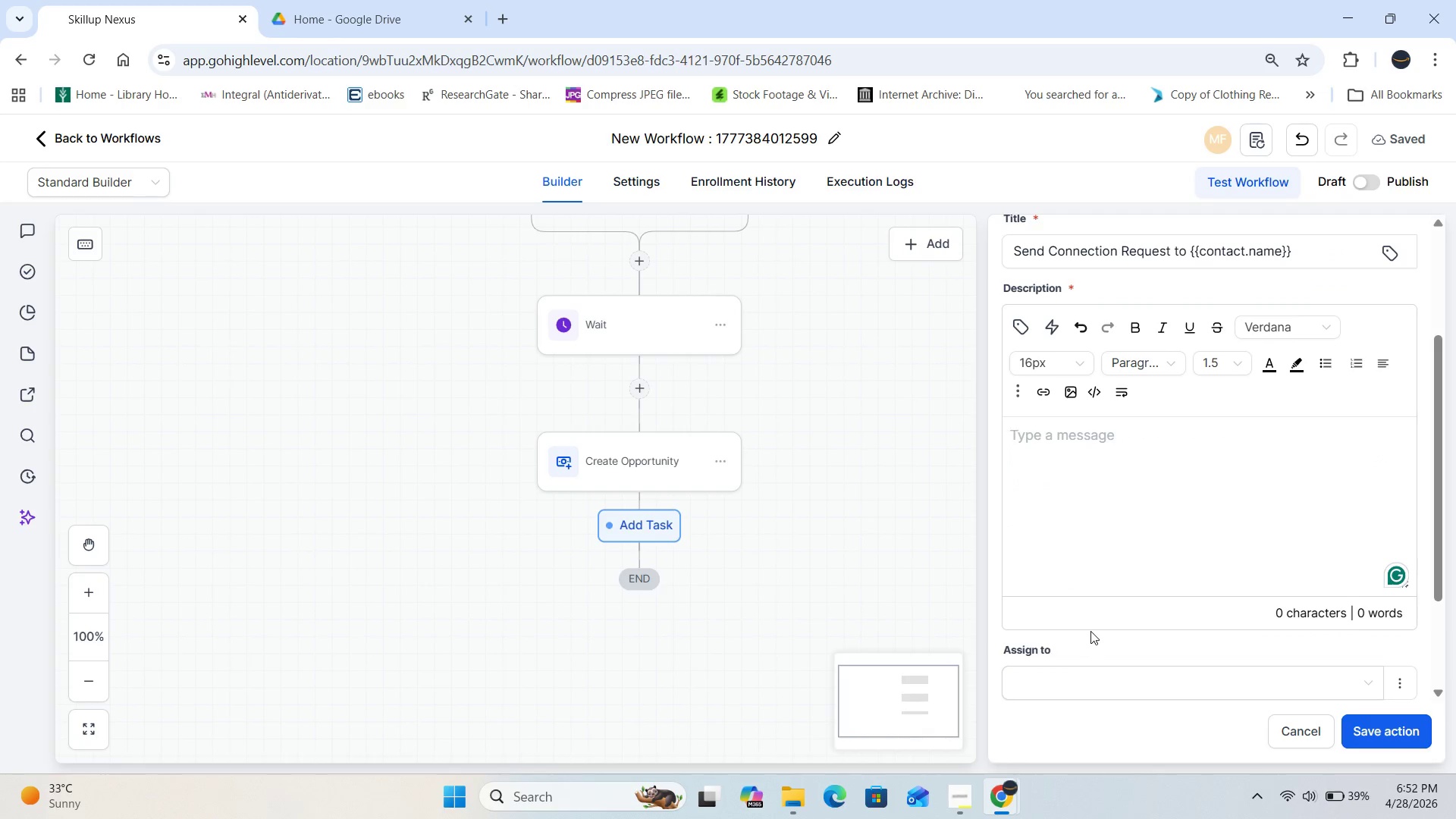 
type(LinkedIn URL: )
 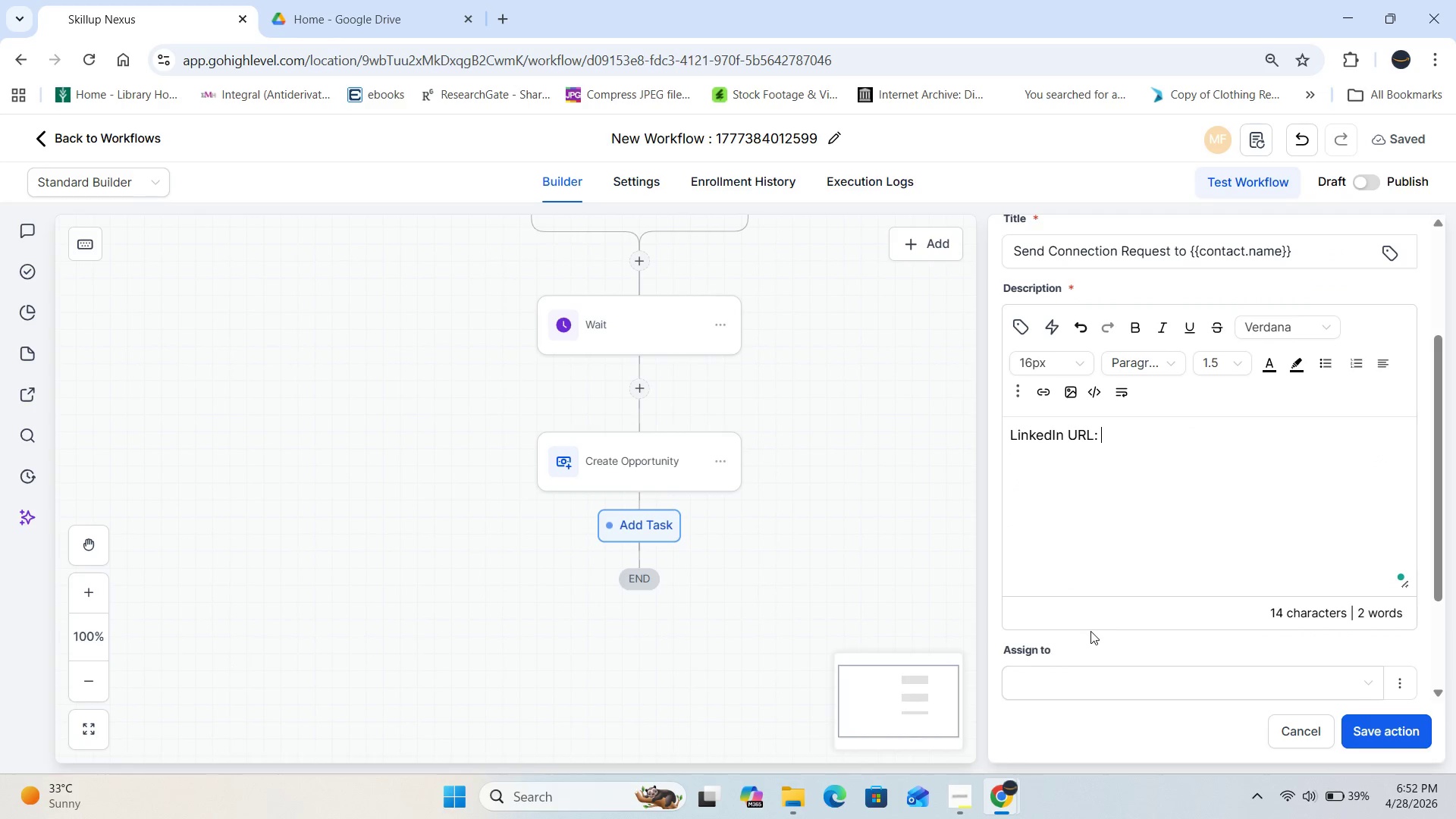 
left_click([1025, 328])
 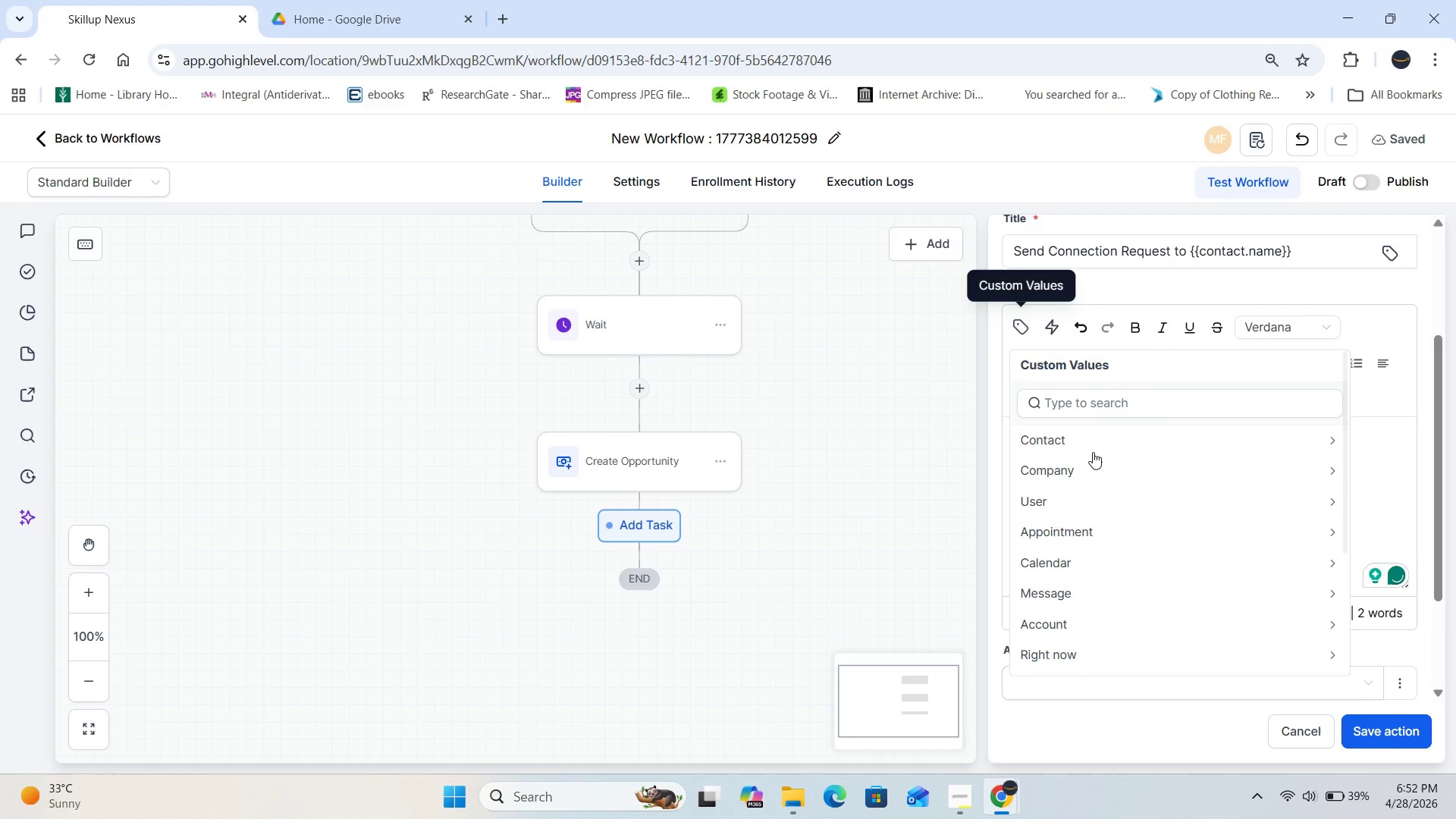 
scroll: coordinate [1159, 564], scroll_direction: down, amount: 6.0
 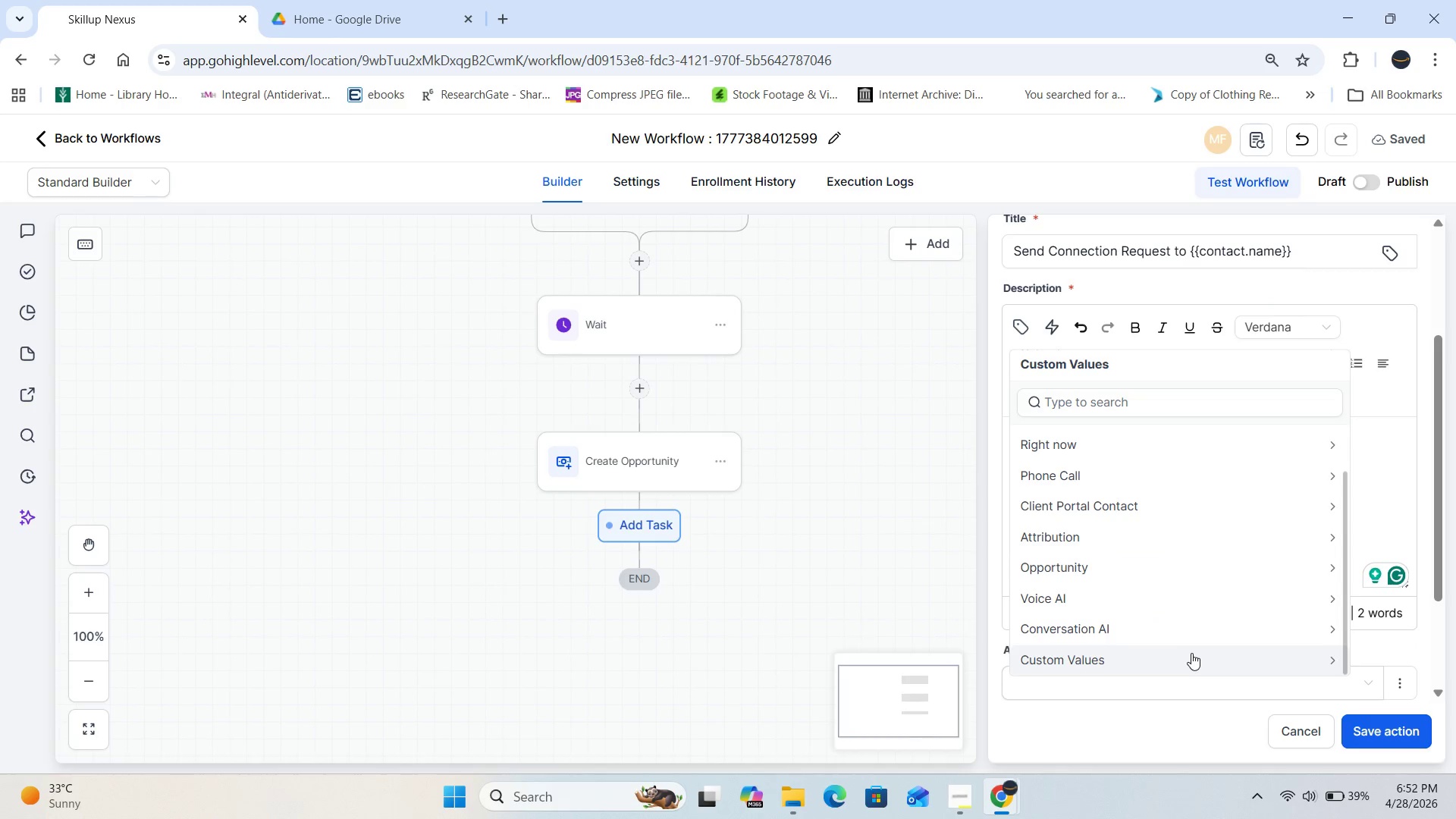 
scroll: coordinate [1207, 598], scroll_direction: up, amount: 5.0
 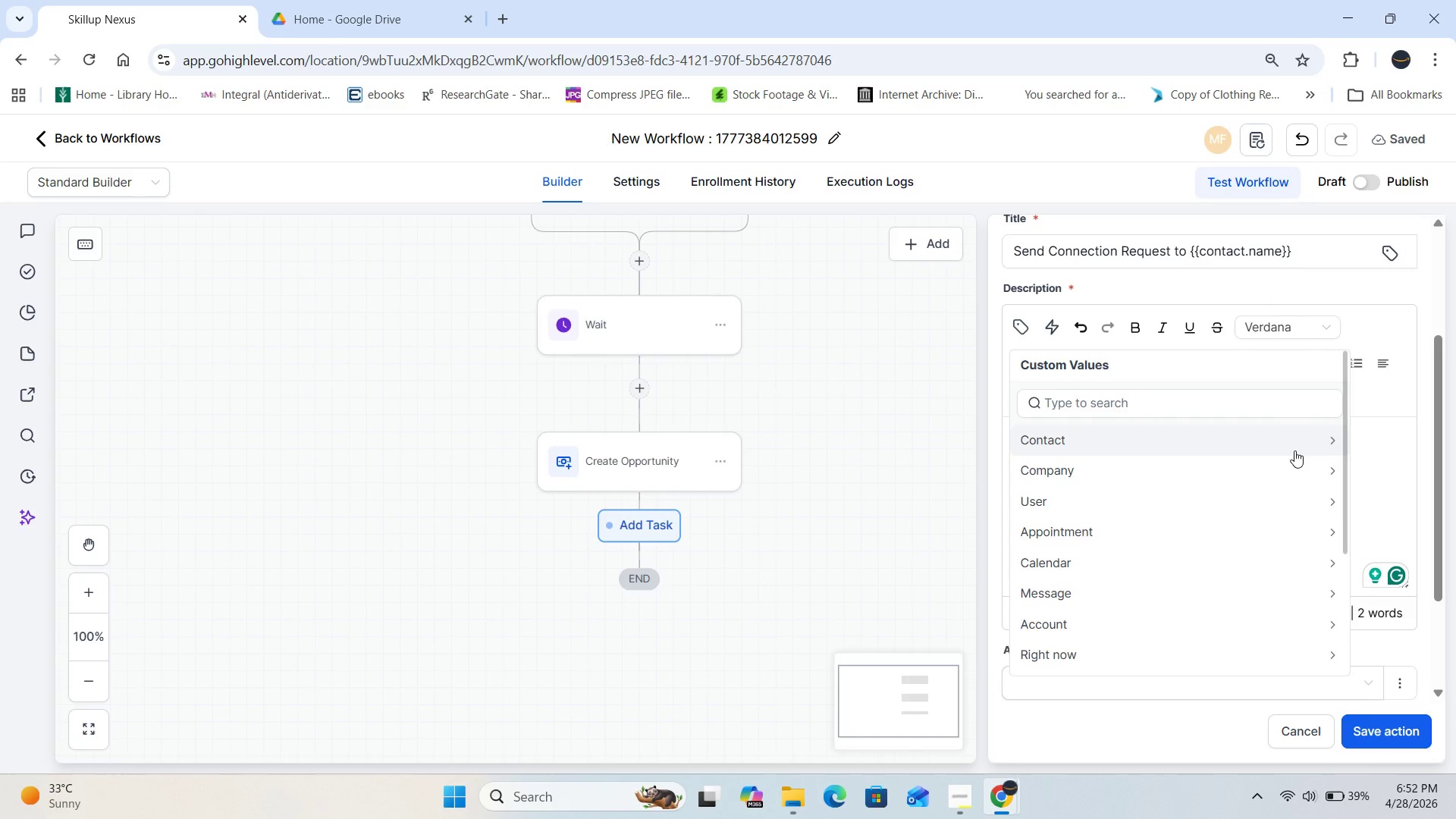 
left_click([1296, 450])
 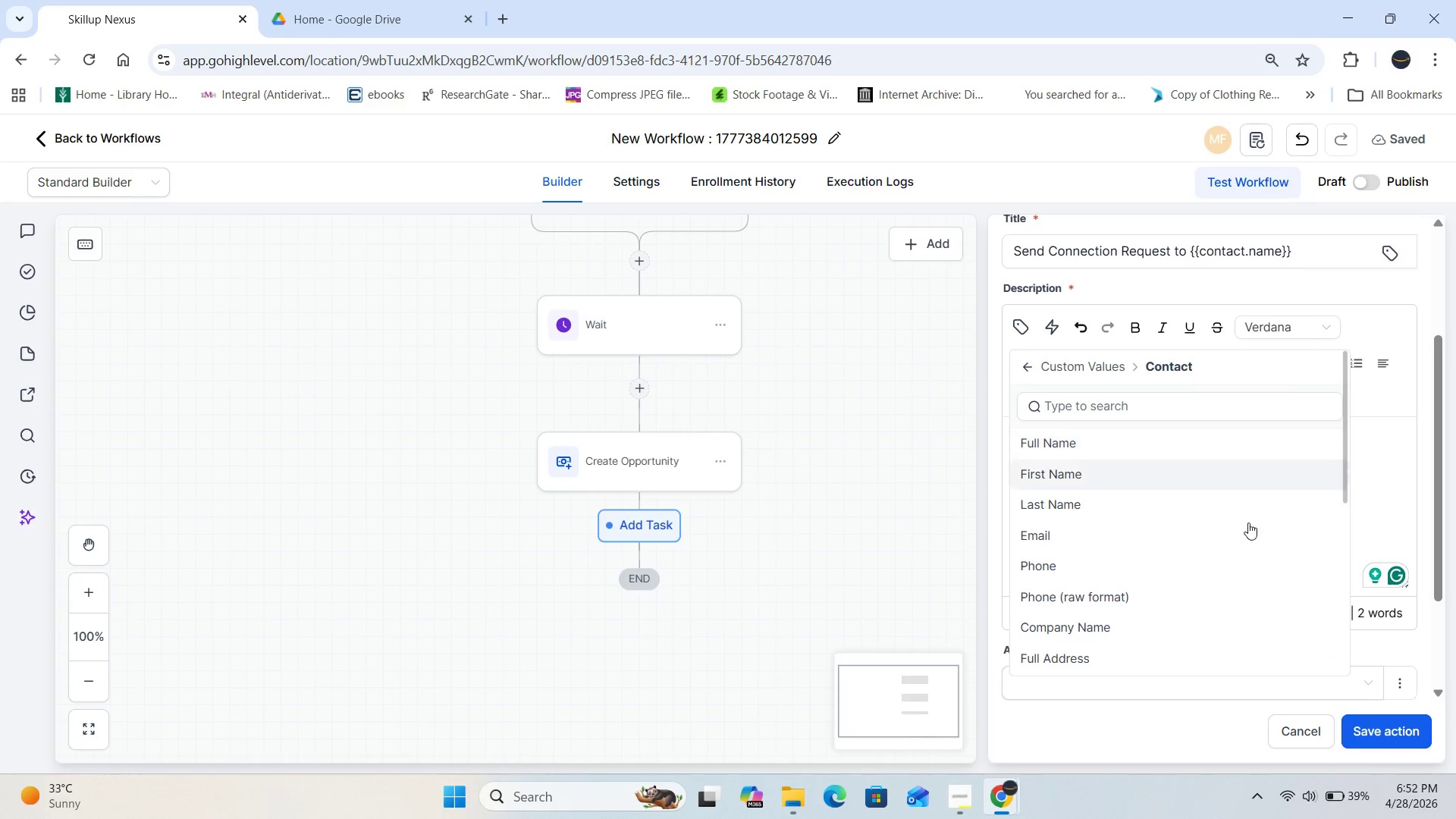 
scroll: coordinate [1239, 541], scroll_direction: down, amount: 8.0
 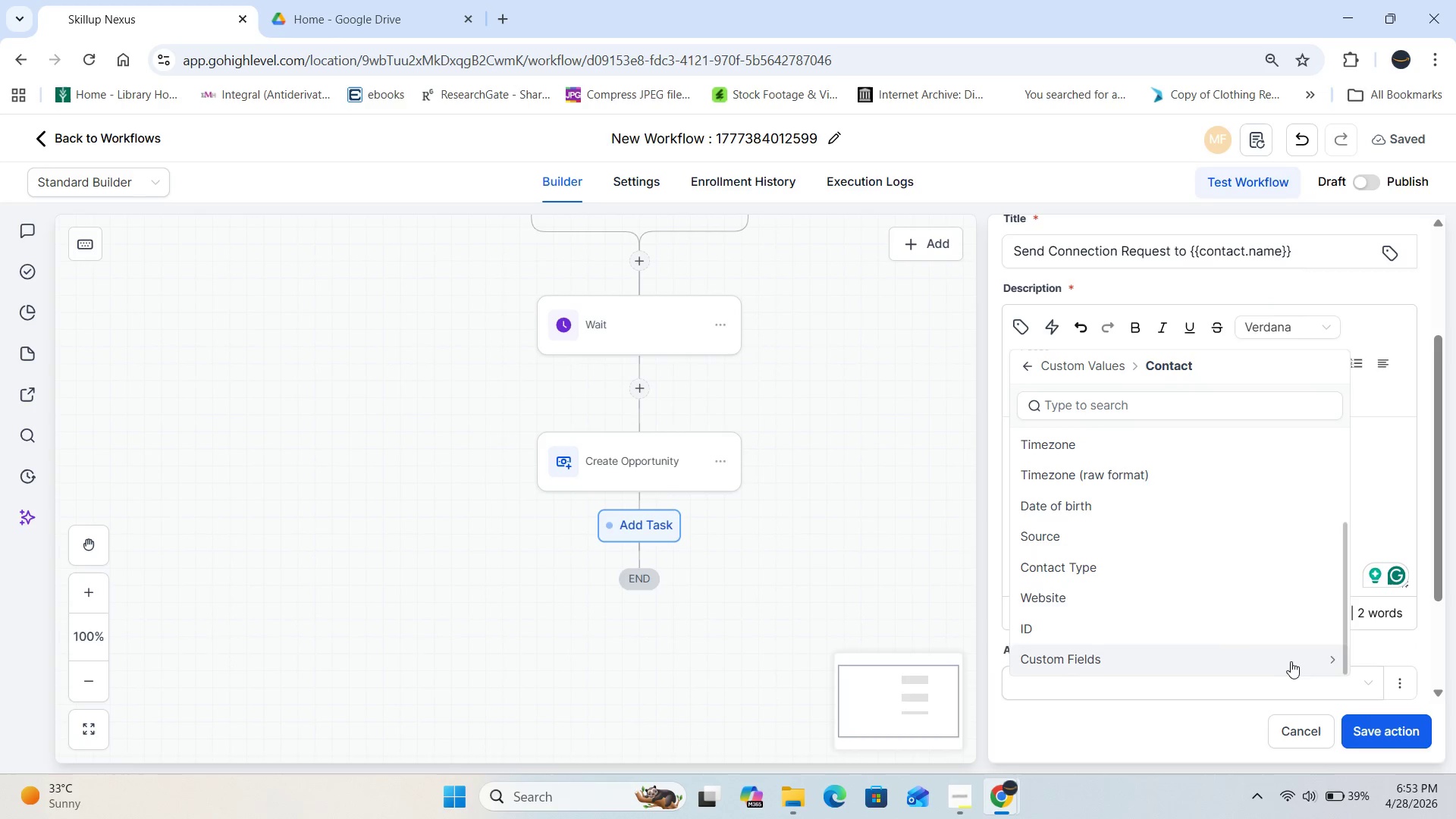 
left_click([1303, 662])
 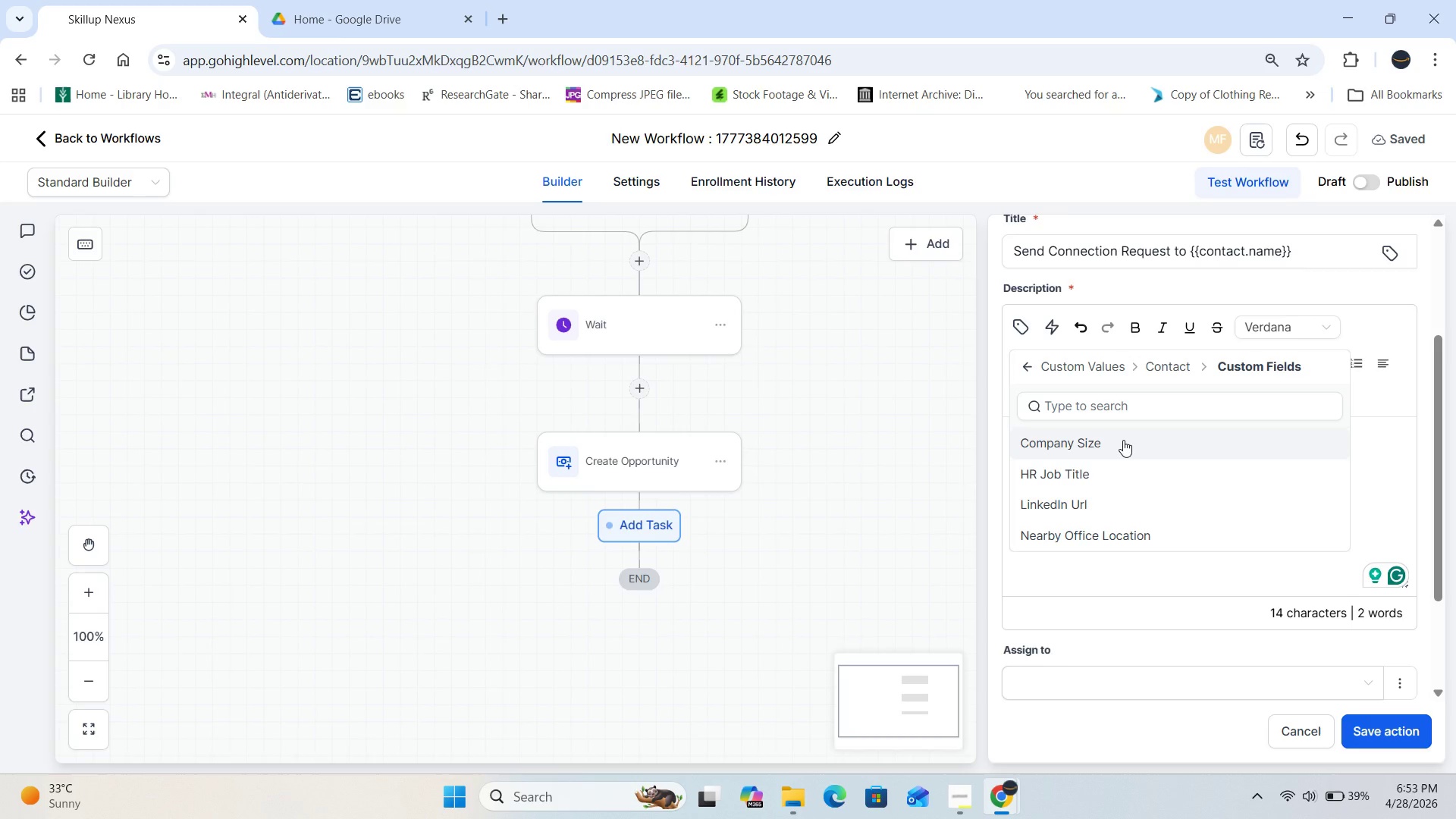 
left_click([1119, 504])
 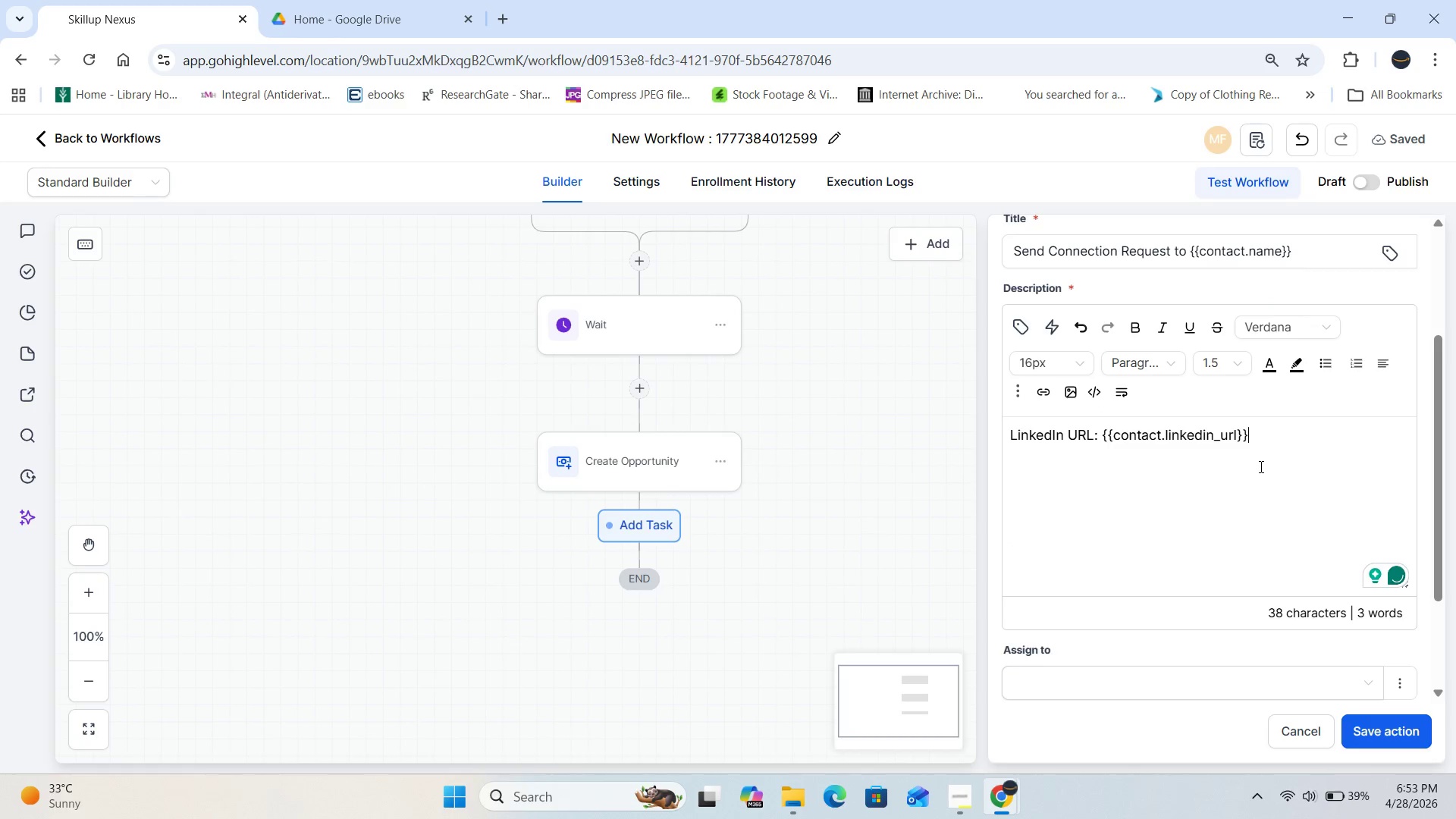 
key(Enter)
 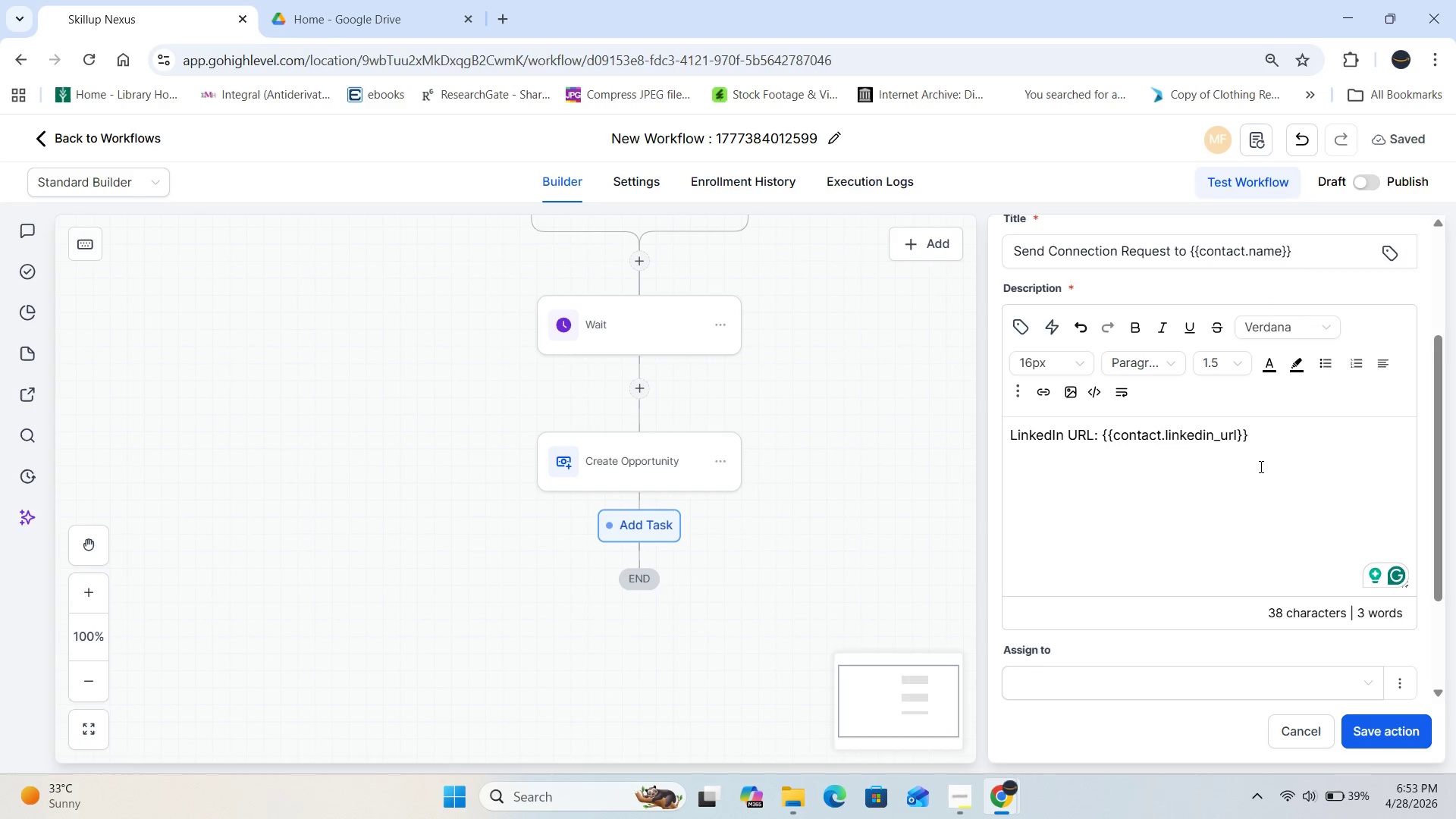 
wait(17.7)
 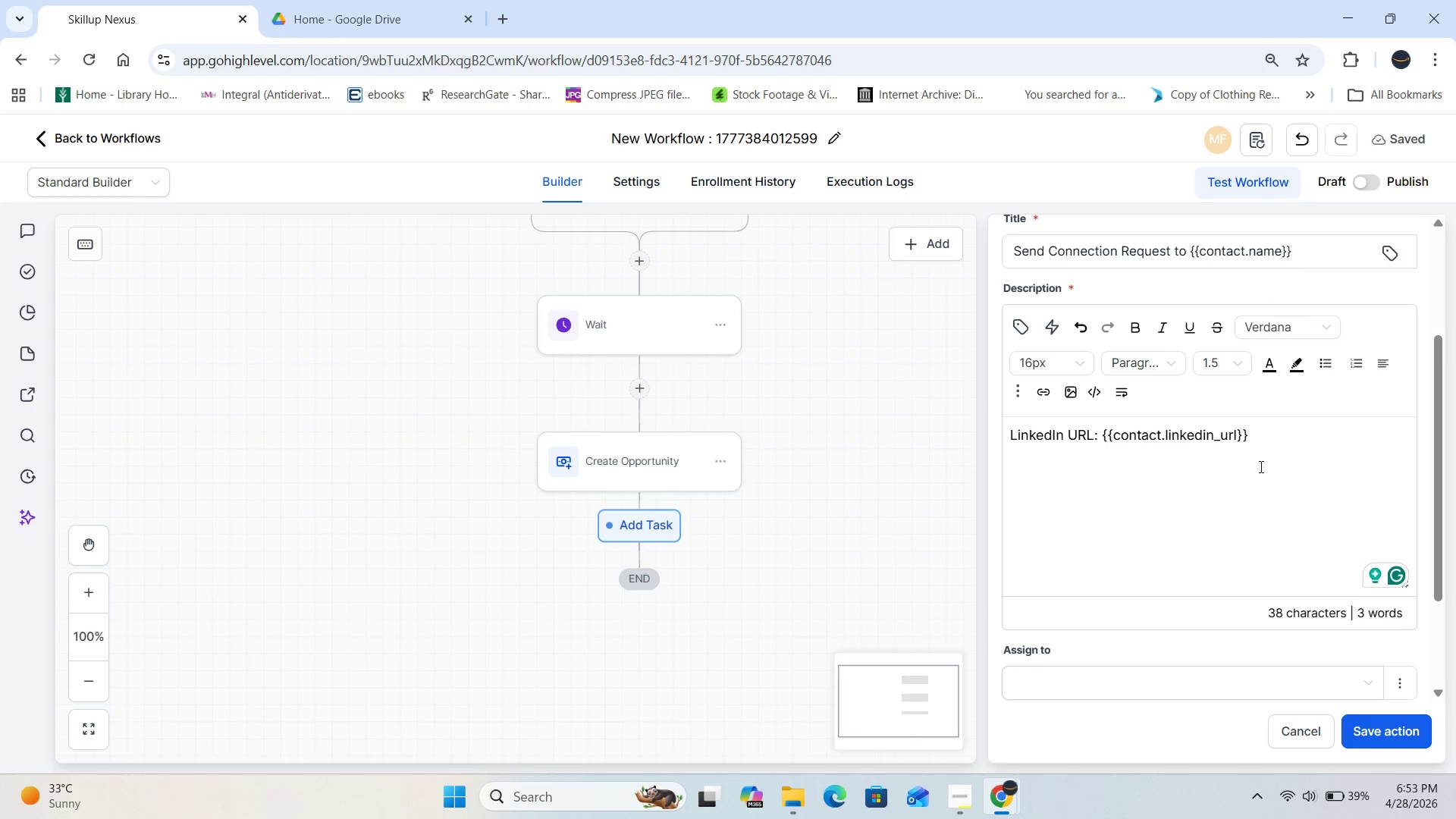 
type(Initia)
key(Backspace)
key(Backspace)
key(Backspace)
key(Backspace)
key(Backspace)
key(Backspace)
type(Sen)
 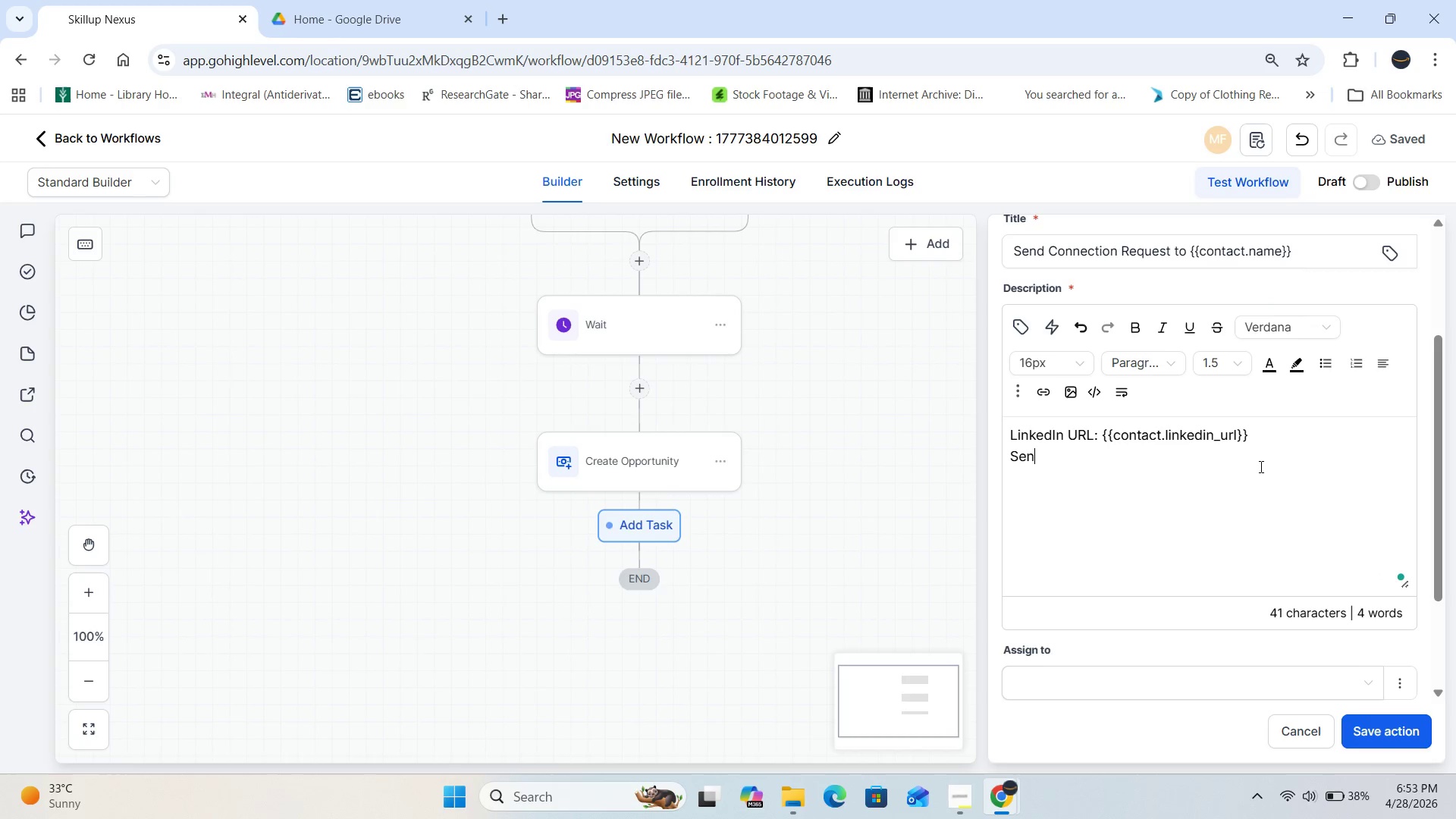 
type(d Initial Connection request to the above pr)
key(Backspace)
key(Backspace)
type(contact )
 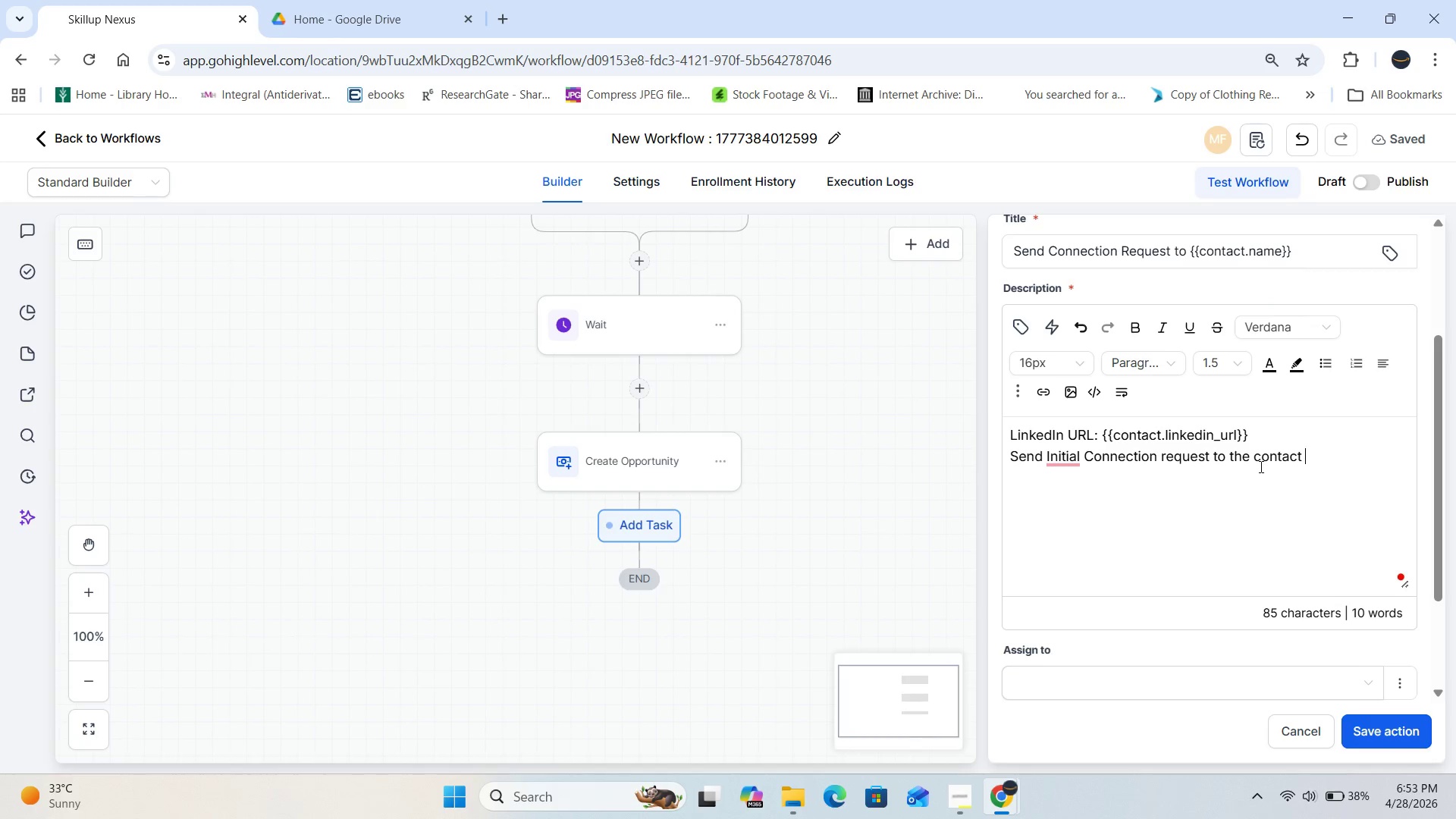 
key(Enter)
 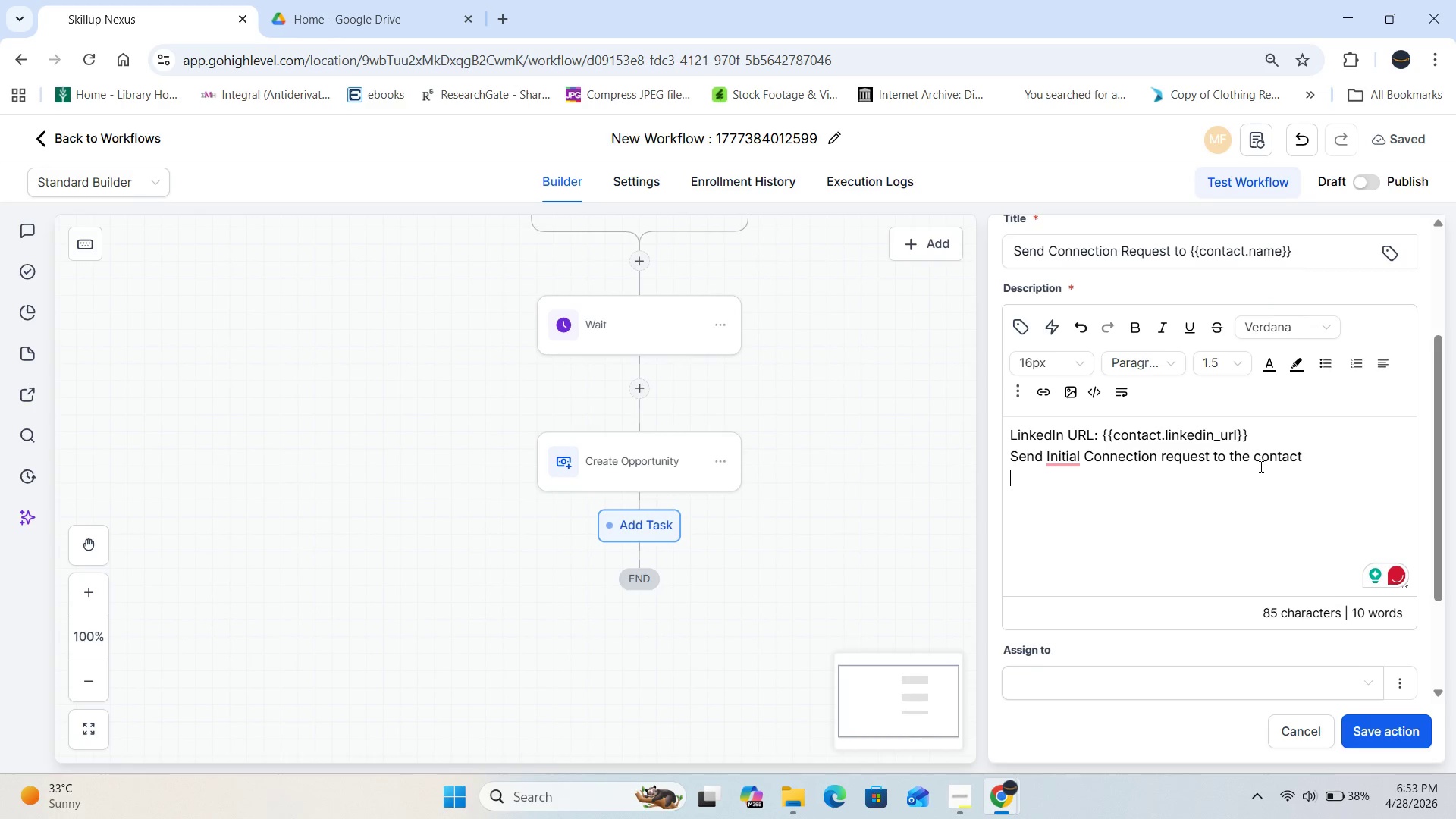 
key(Enter)
 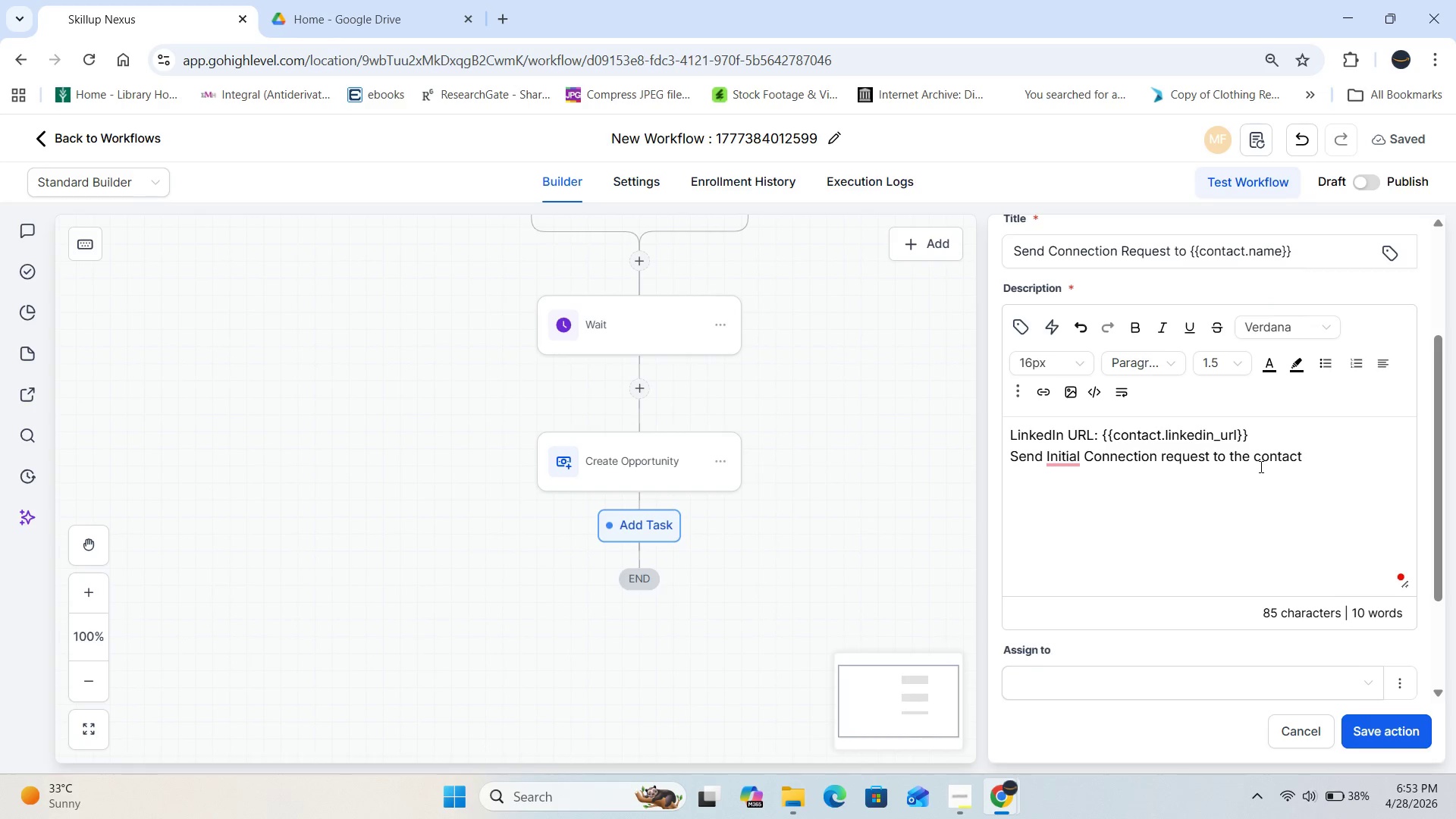 
type(Personalization: )
 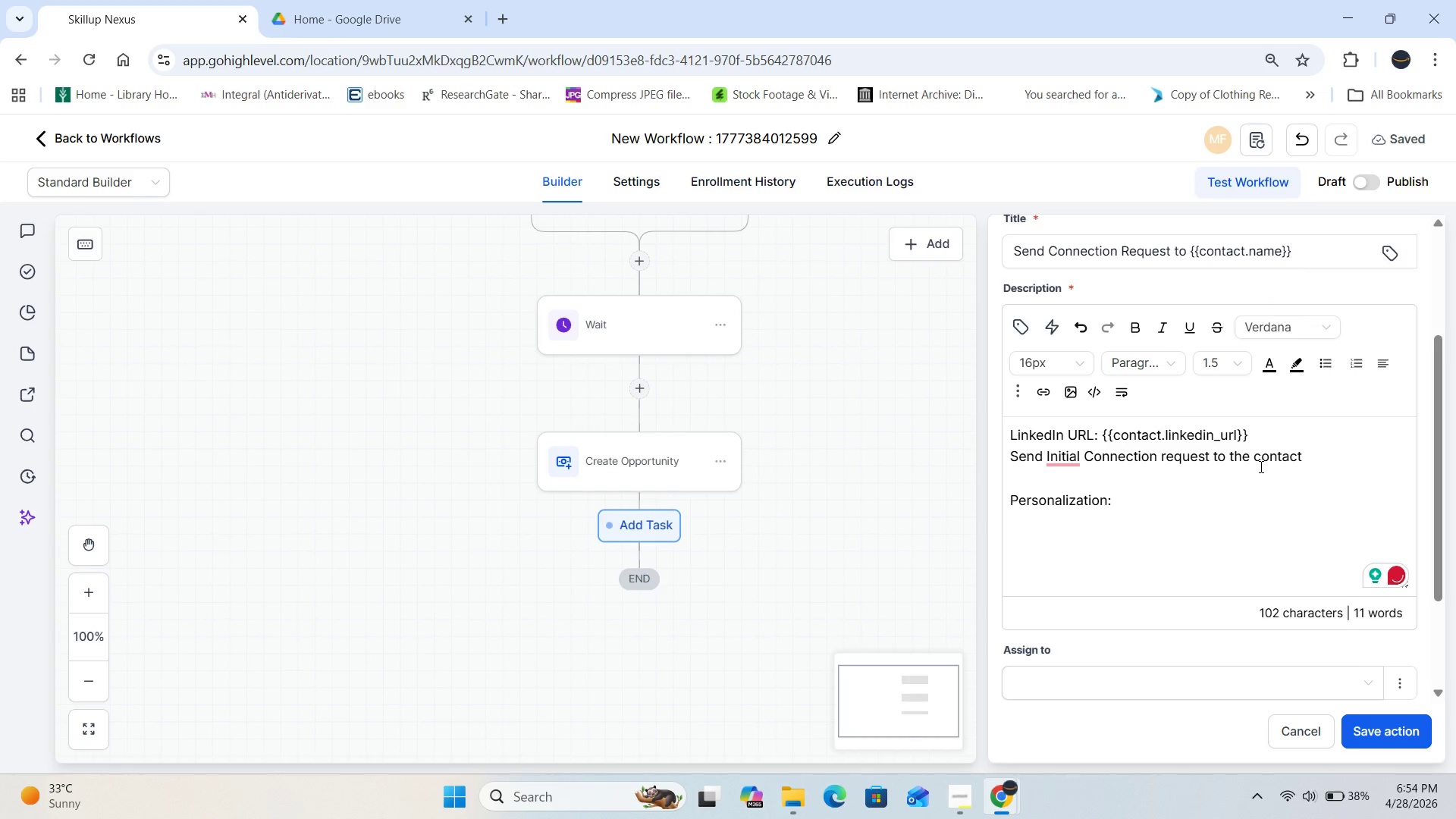 
wait(10.06)
 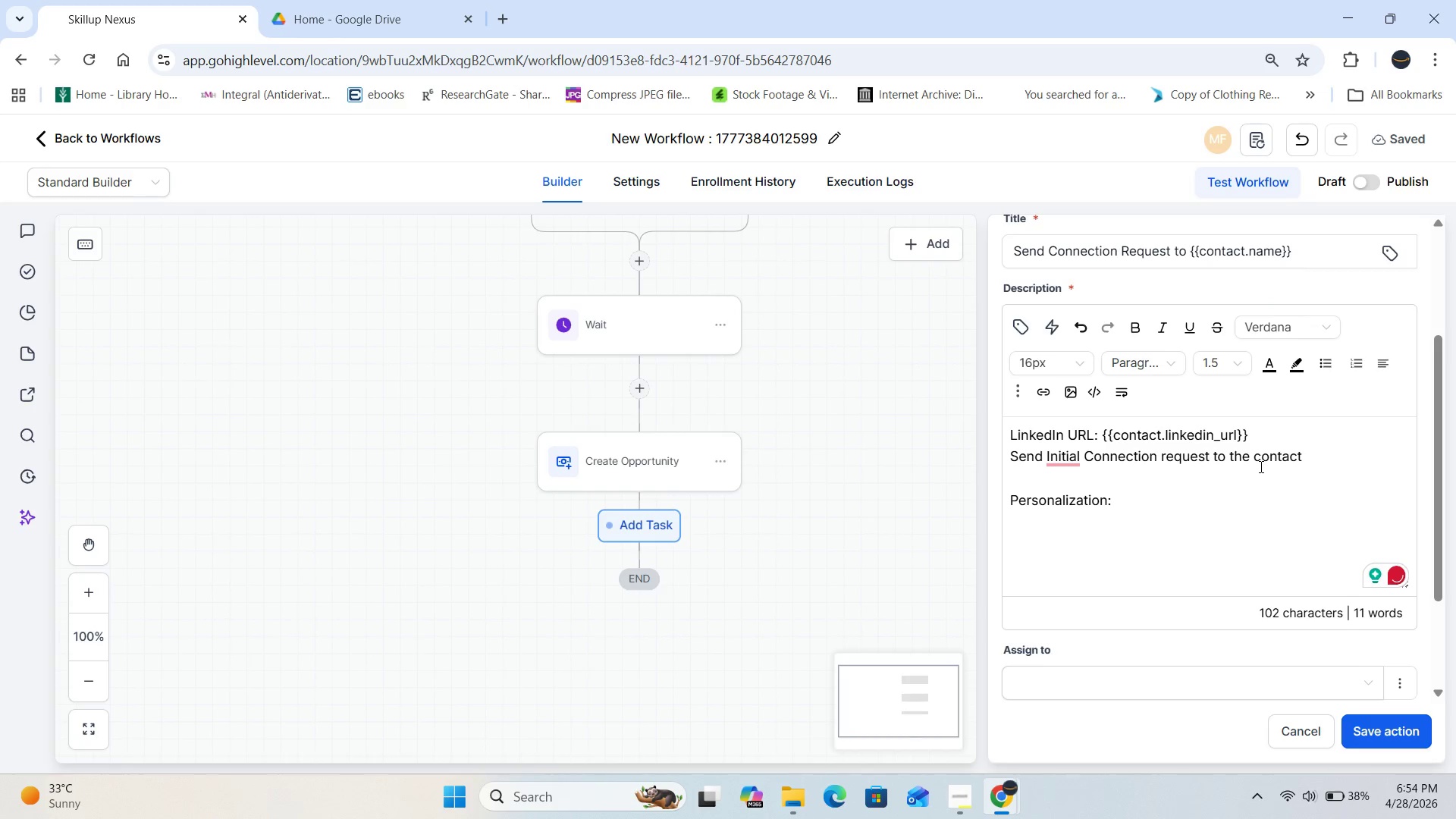 
key(Enter)
 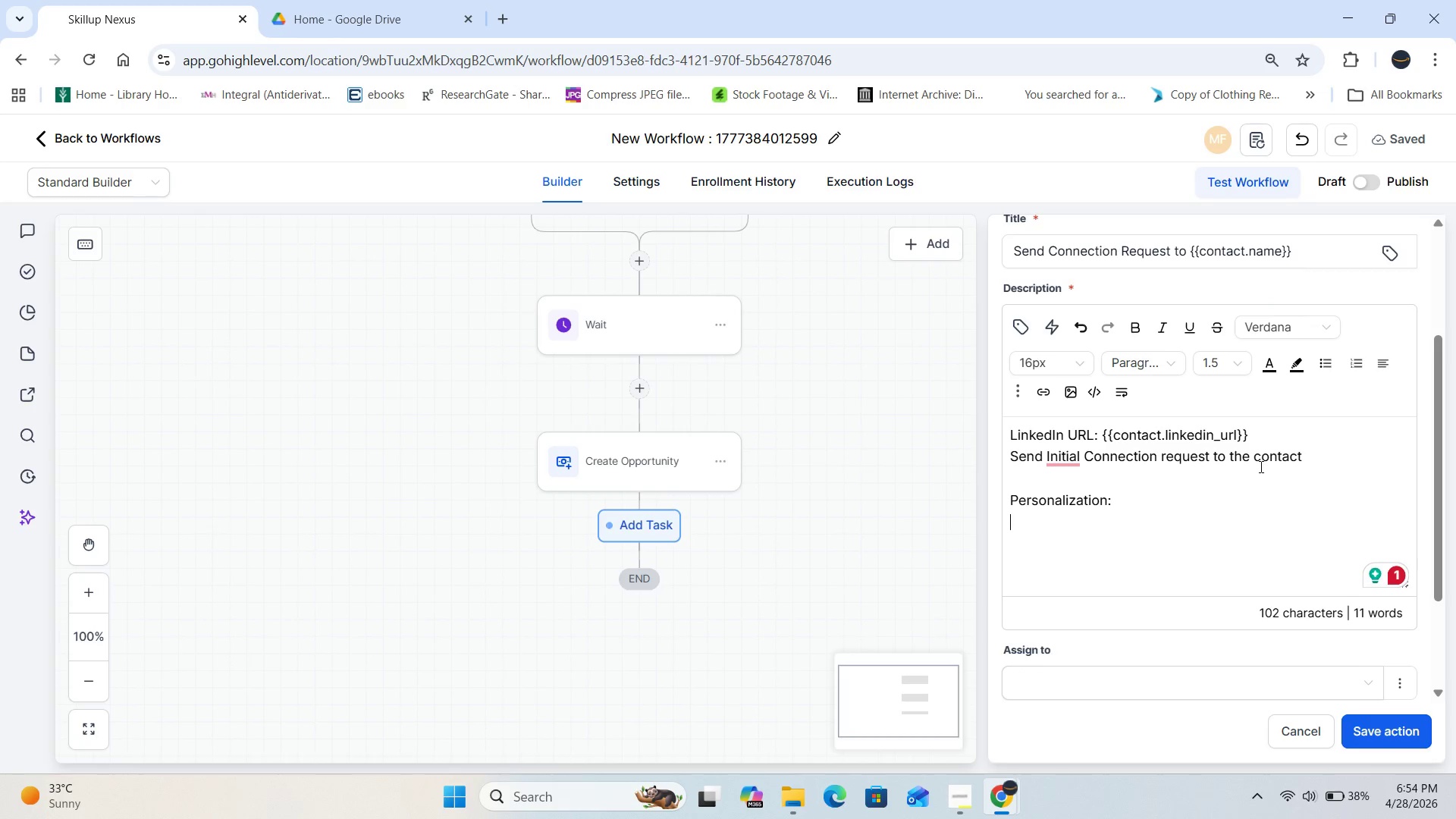 
hold_key(key=ShiftLeft, duration=0.45)
 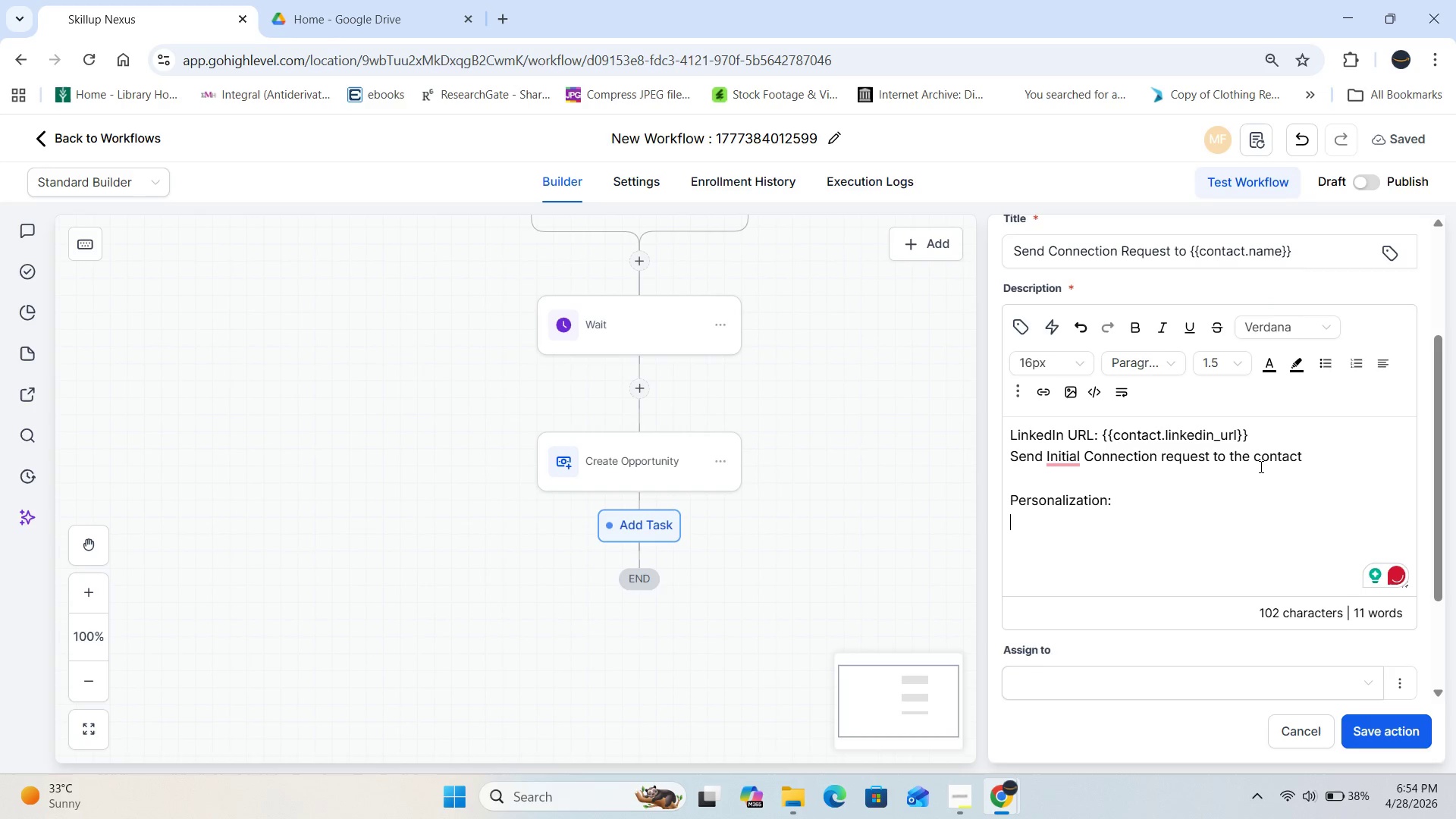 
type(Company : )
 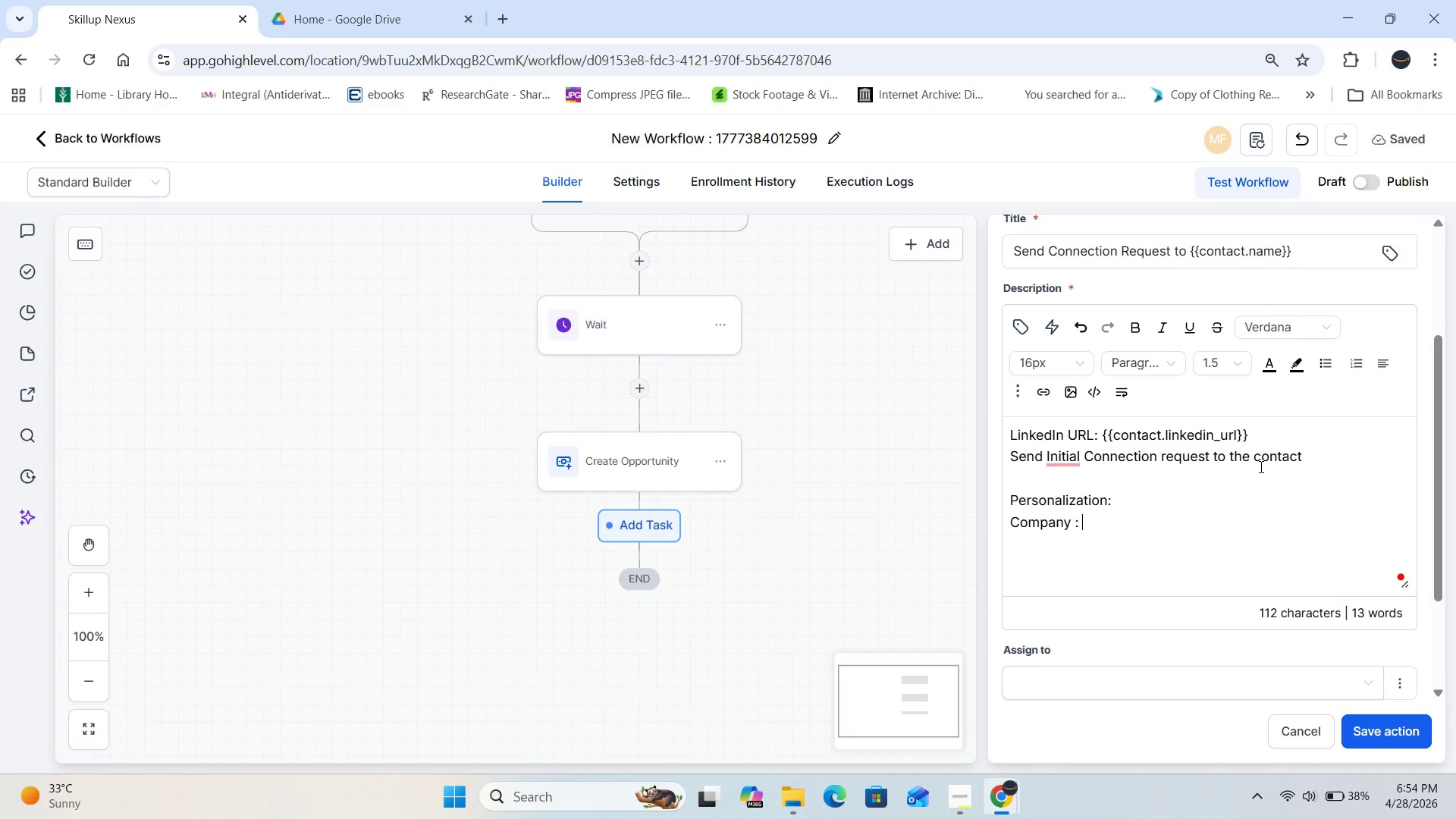 
wait(15.64)
 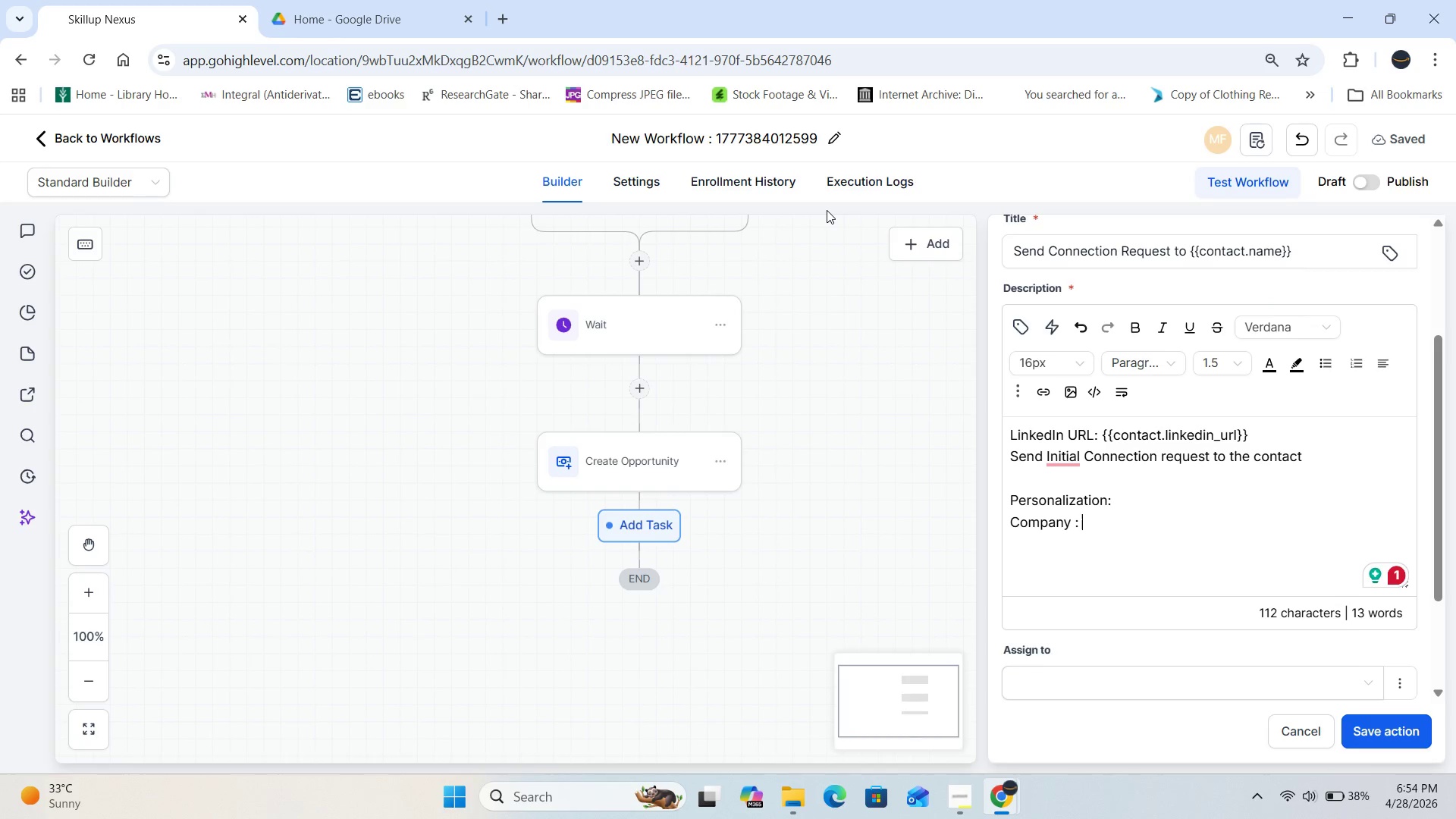 
key(Backspace)
key(Backspace)
type(Size )
 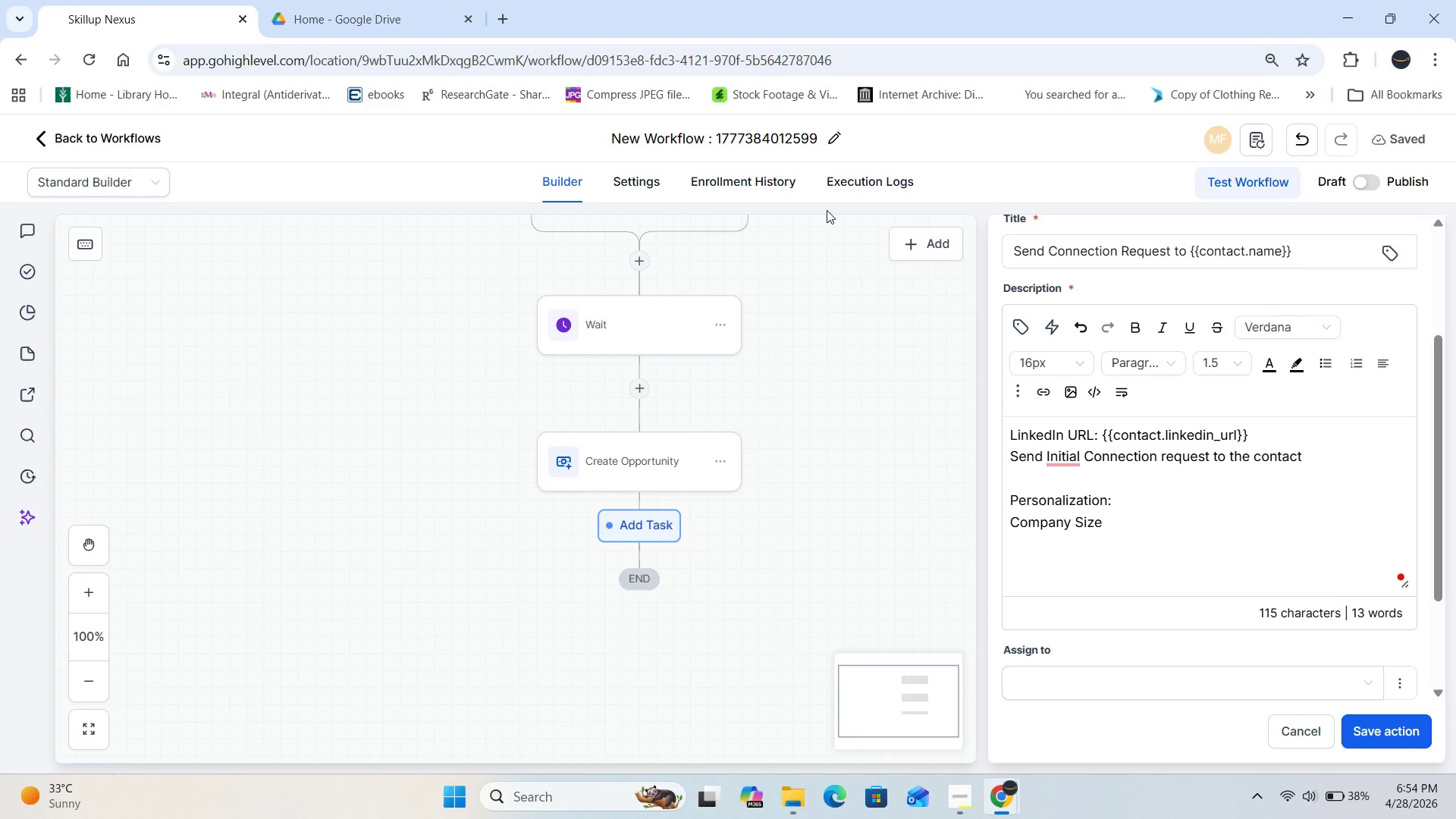 
left_click([1011, 330])
 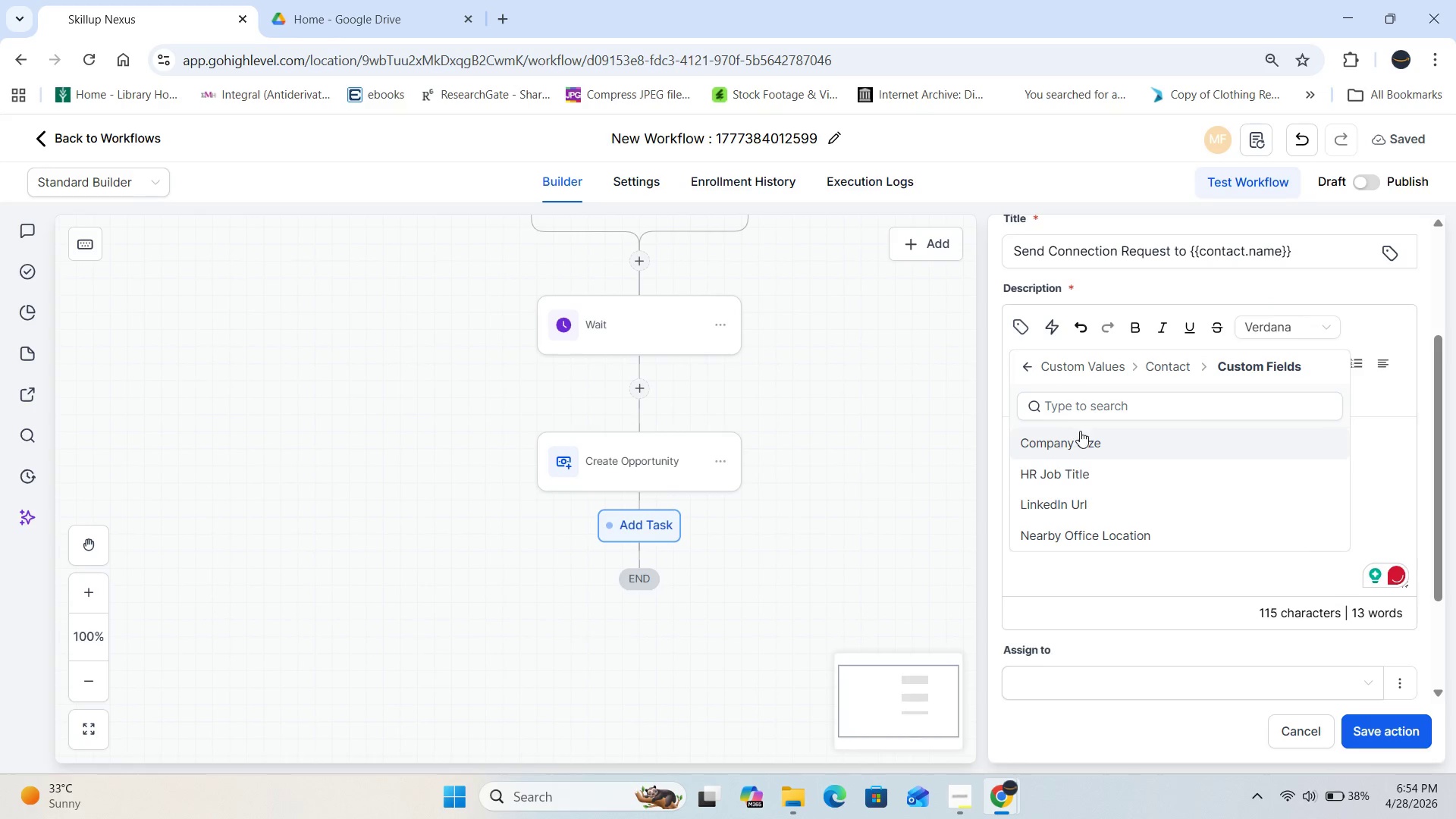 
left_click([1085, 436])
 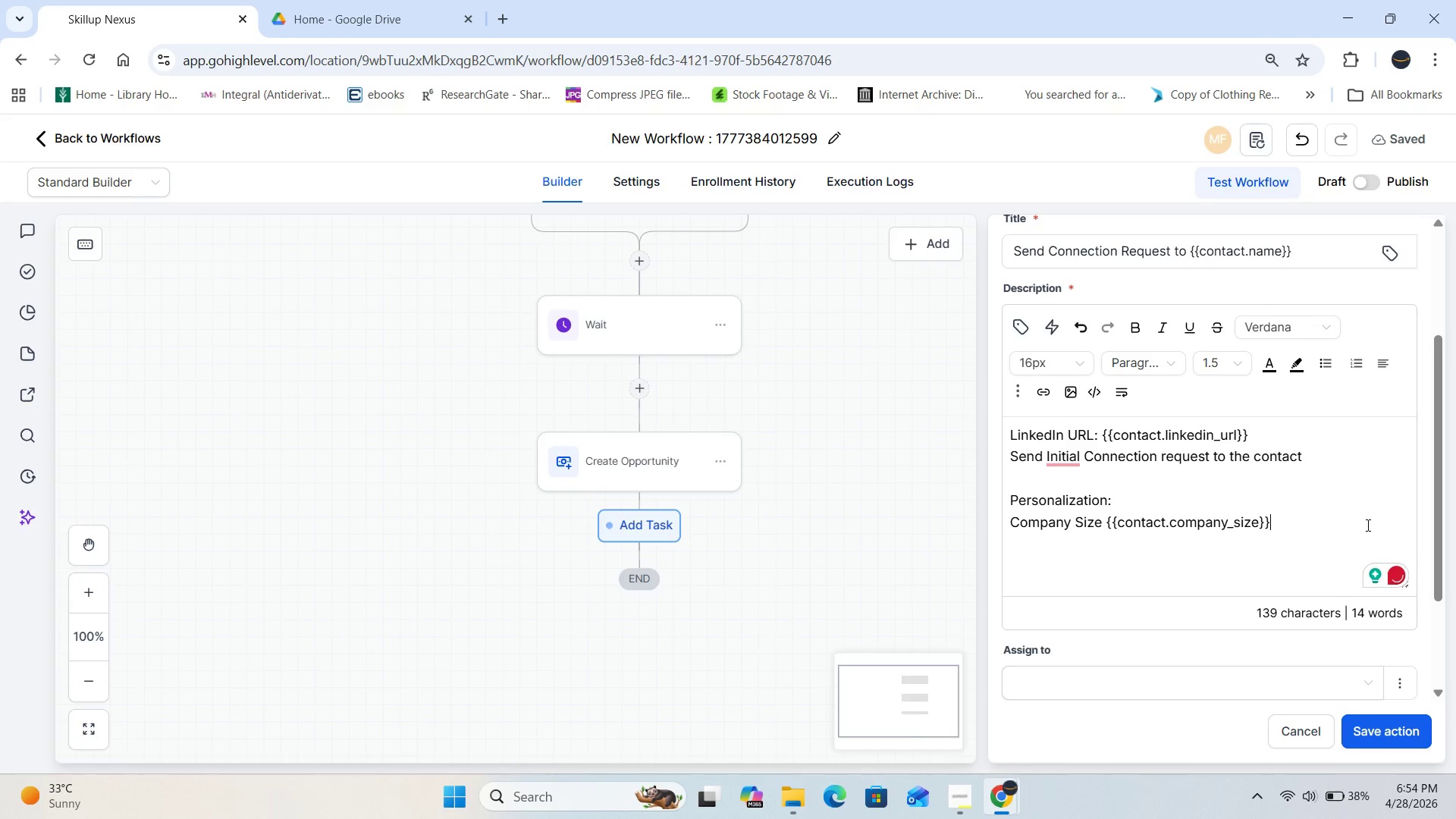 
key(Enter)
 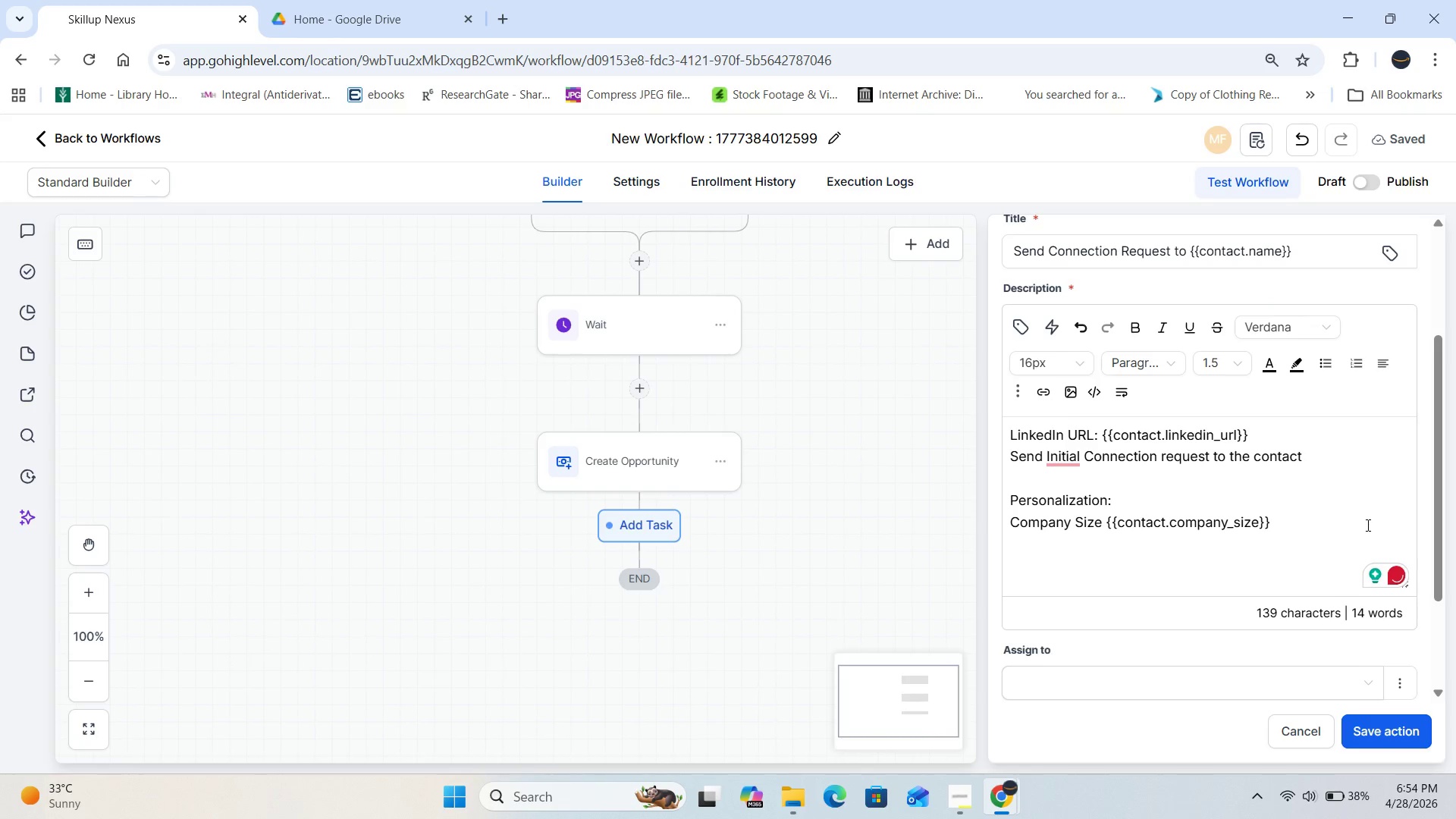 
left_click([1144, 504])
 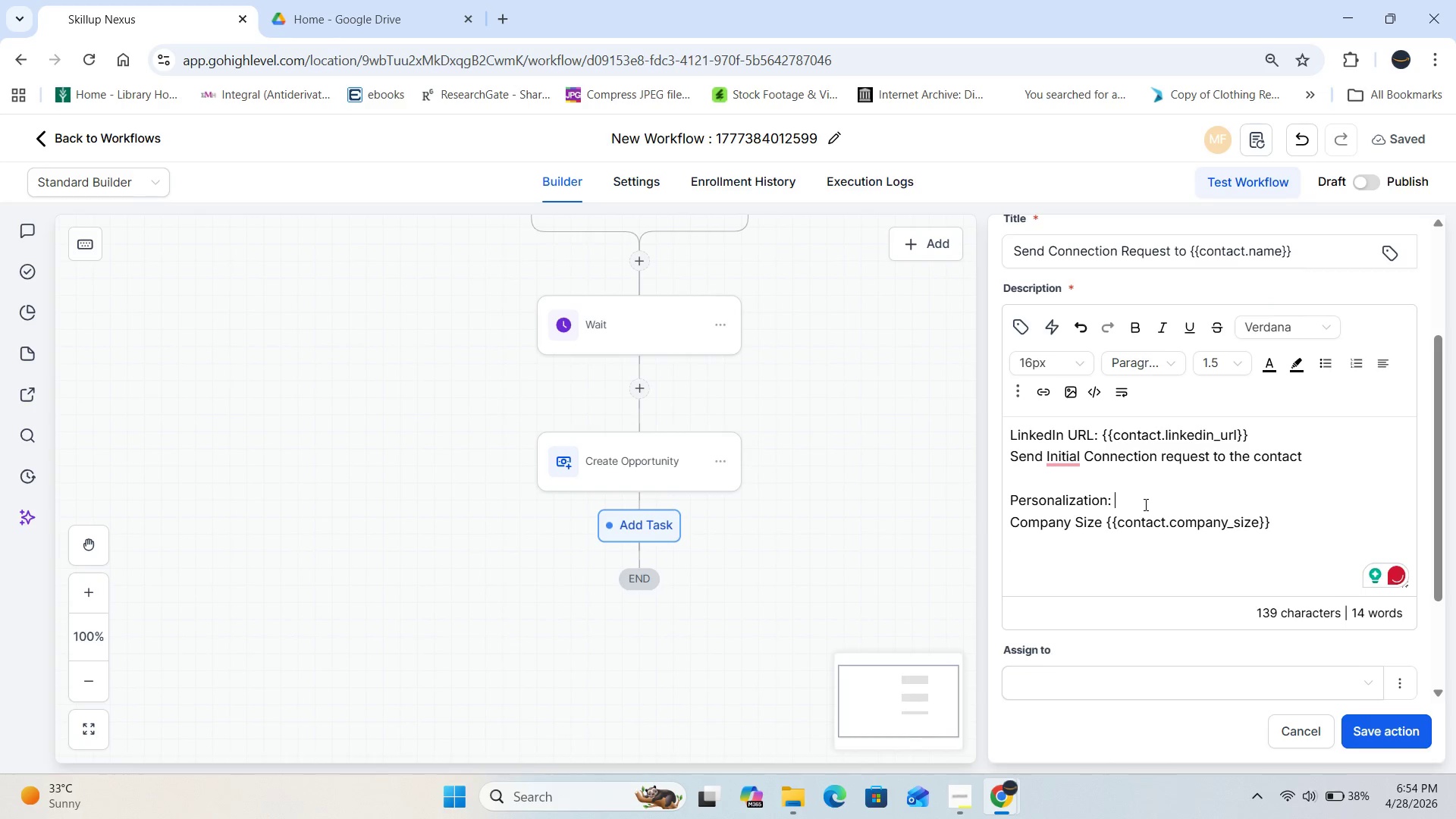 
key(Enter)
 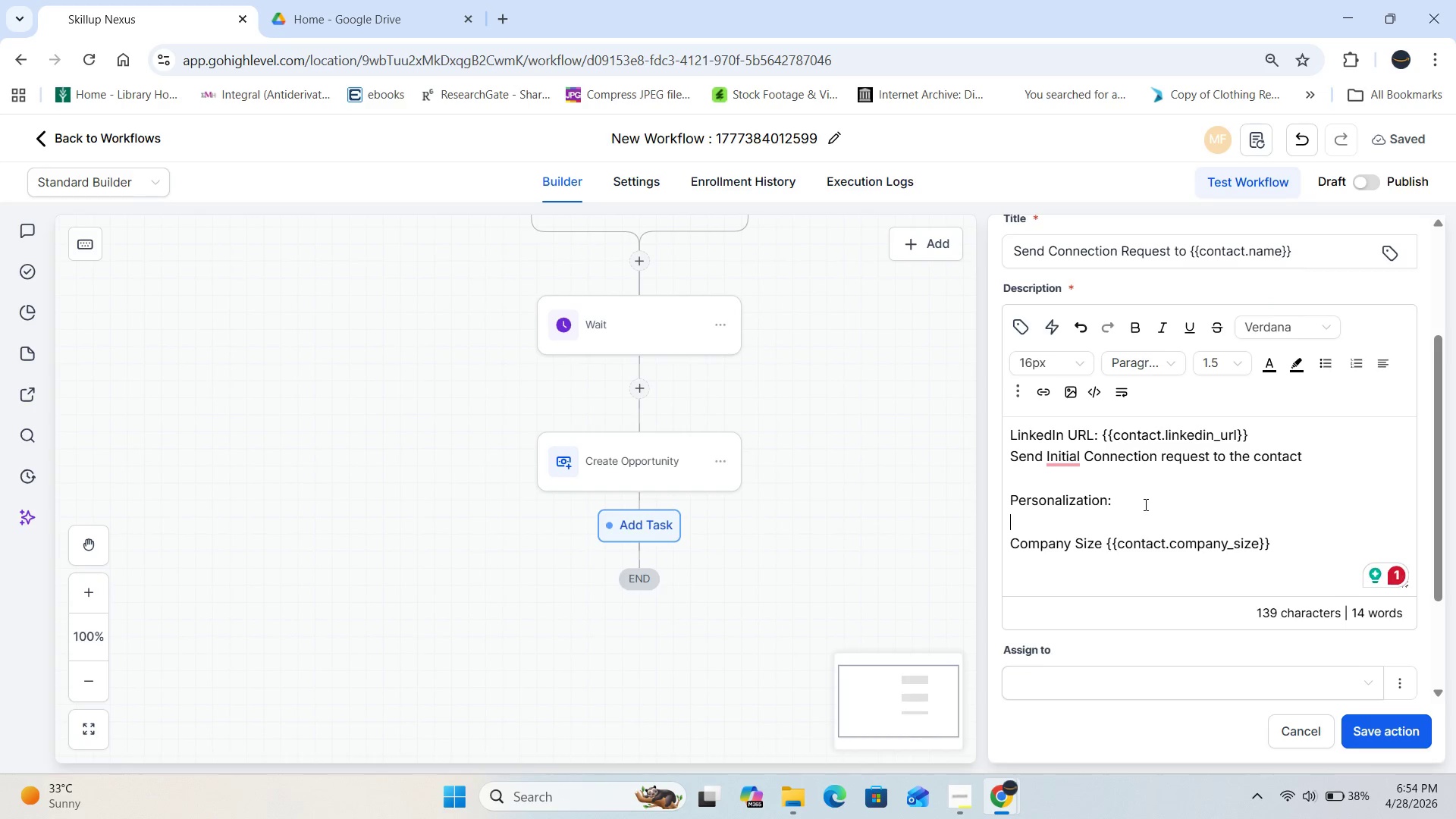 
type(COmpa)
key(Backspace)
key(Backspace)
key(Backspace)
key(Backspace)
type(ompany Name : )
 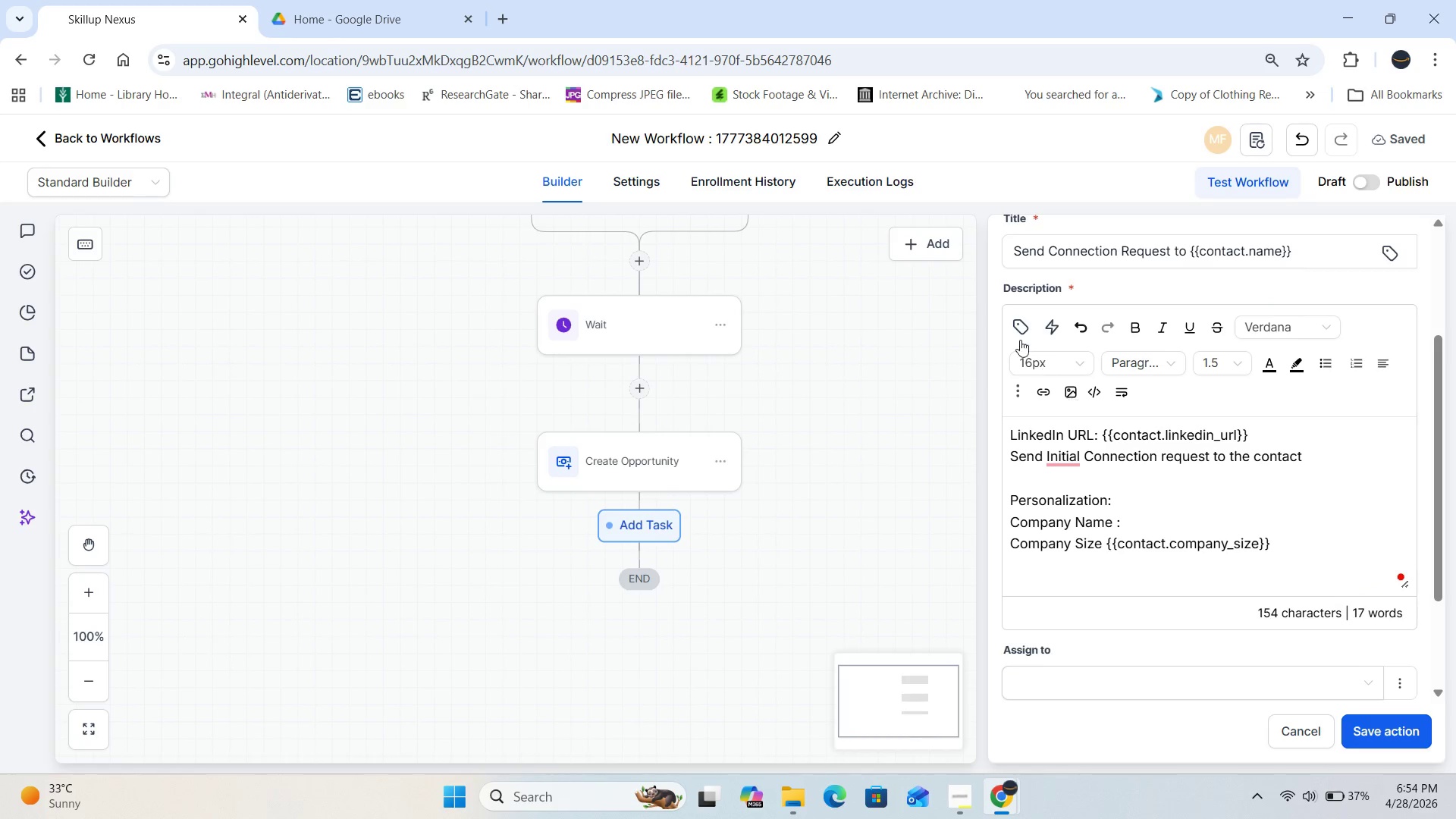 
left_click([1015, 322])
 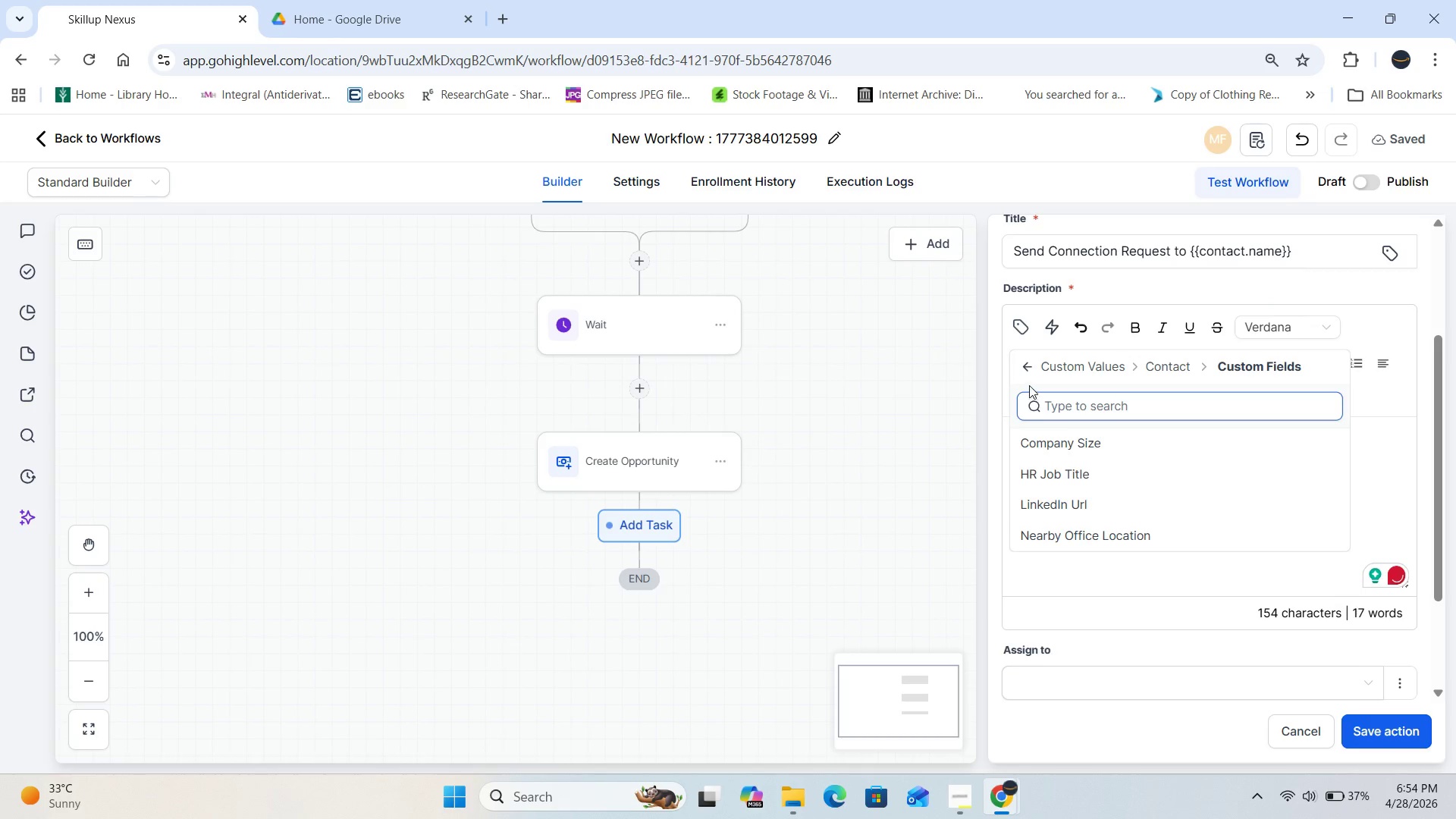 
left_click([1181, 371])
 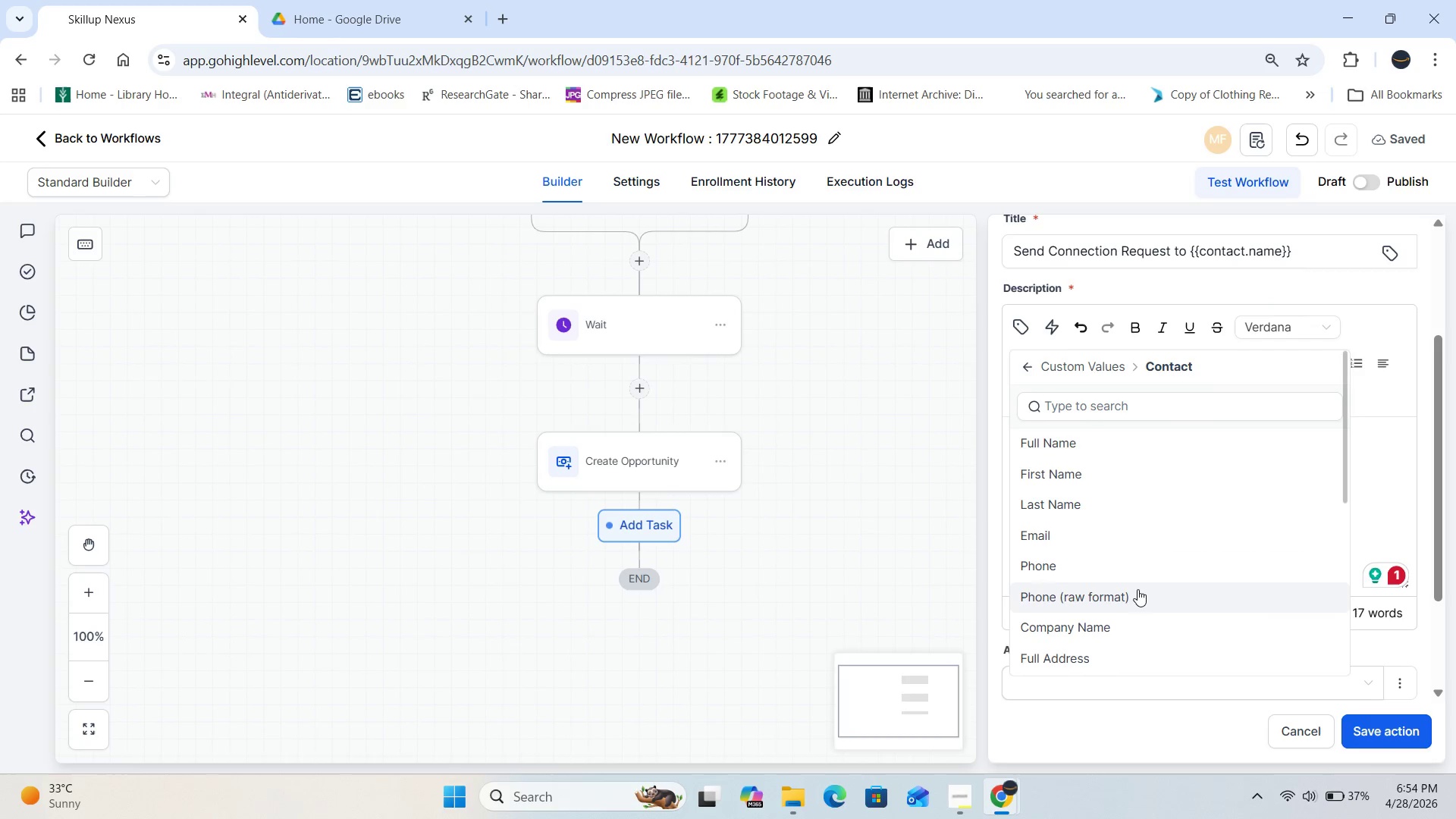 
scroll: coordinate [1138, 598], scroll_direction: down, amount: 3.0
 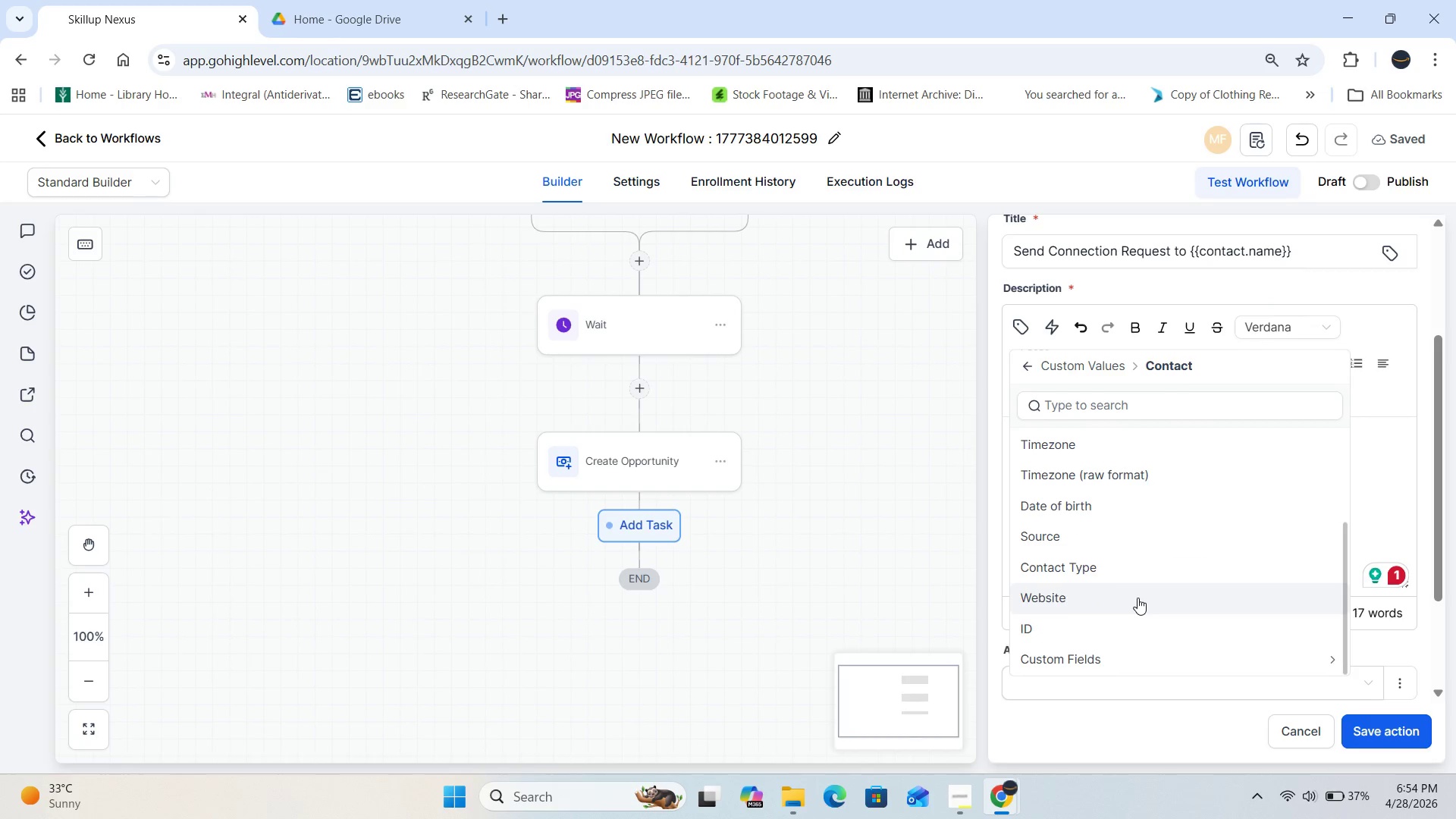 
scroll: coordinate [1138, 598], scroll_direction: up, amount: 7.0
 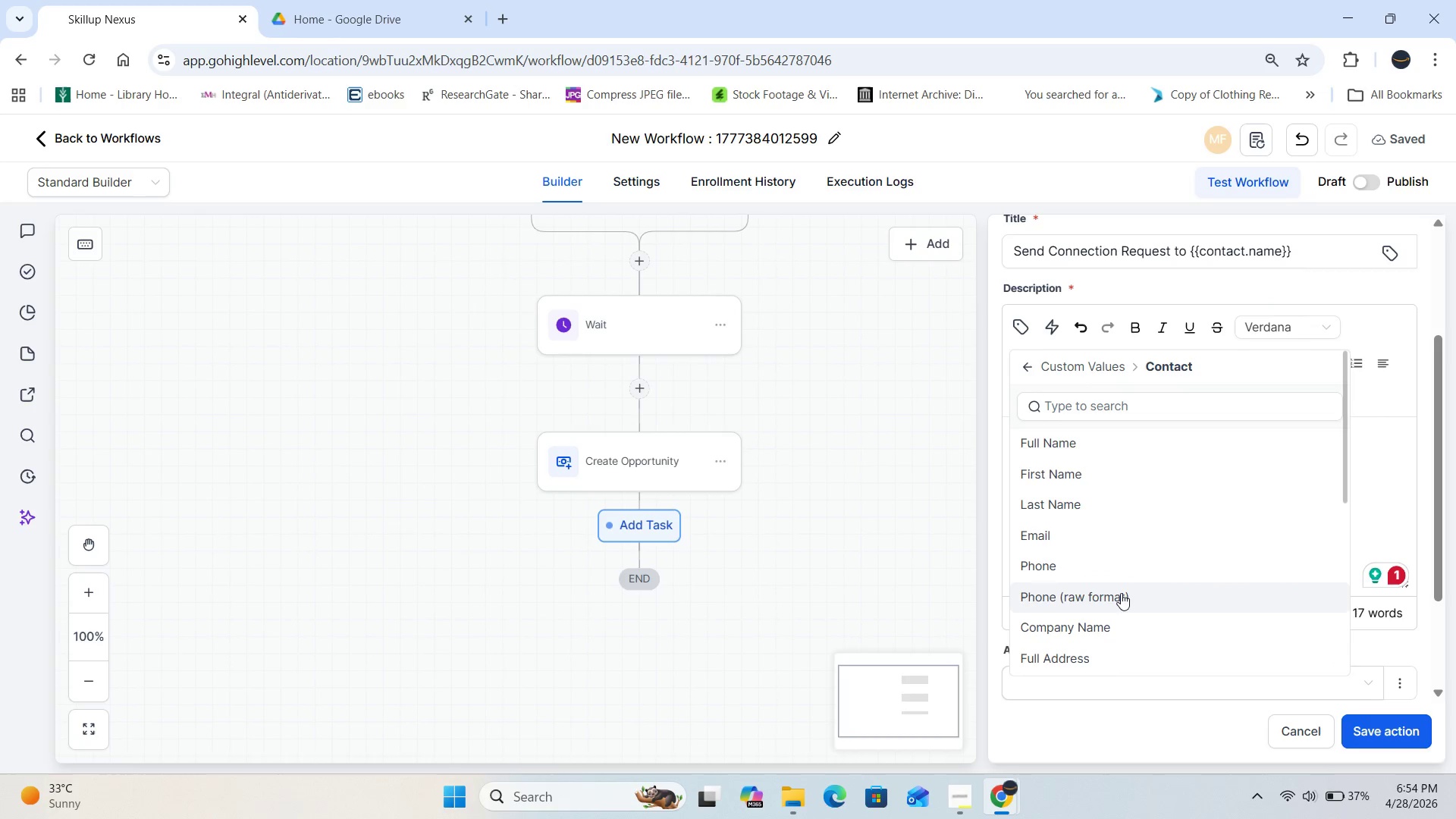 
scroll: coordinate [1121, 594], scroll_direction: down, amount: 1.0
 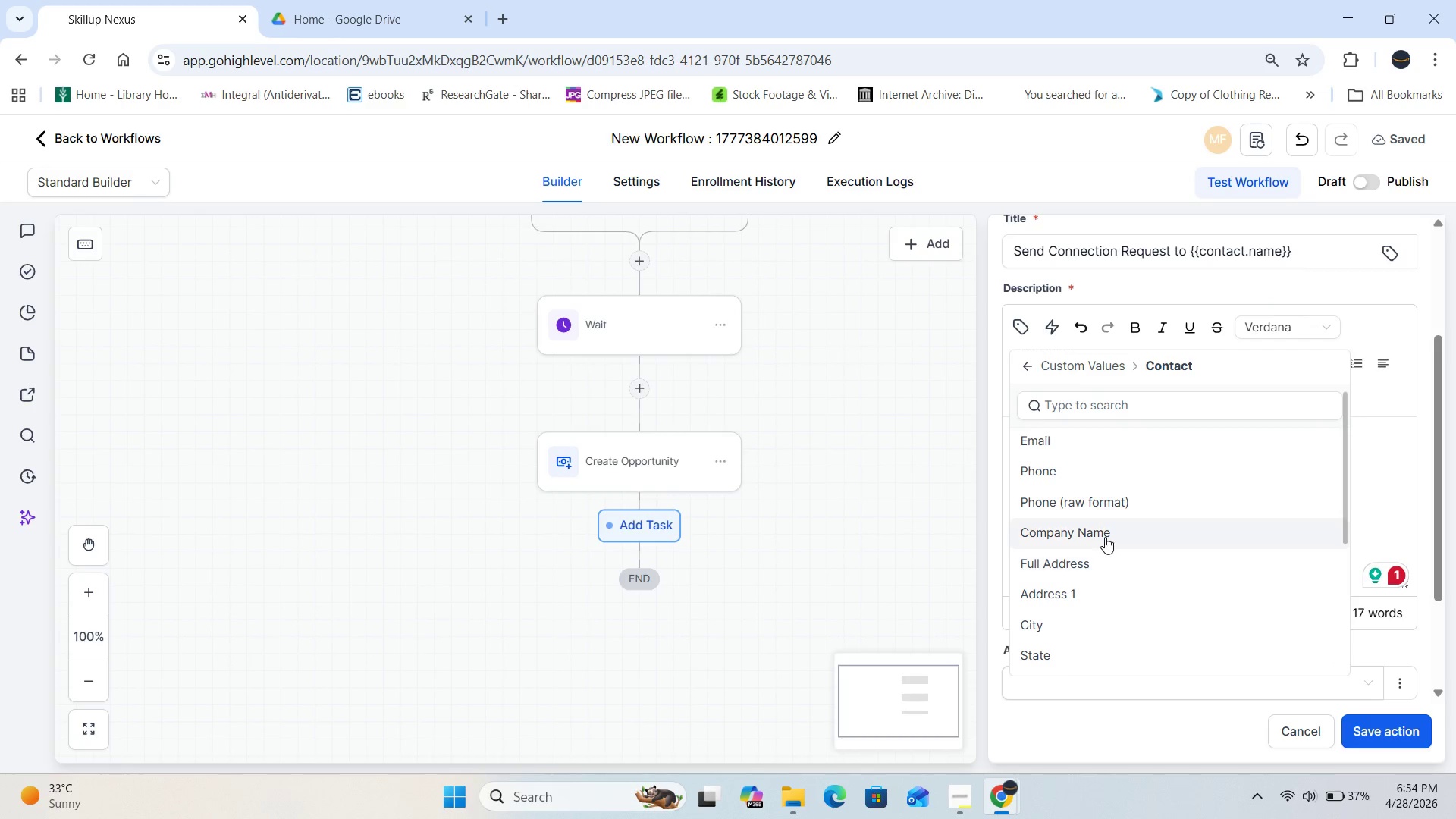 
left_click([1105, 536])
 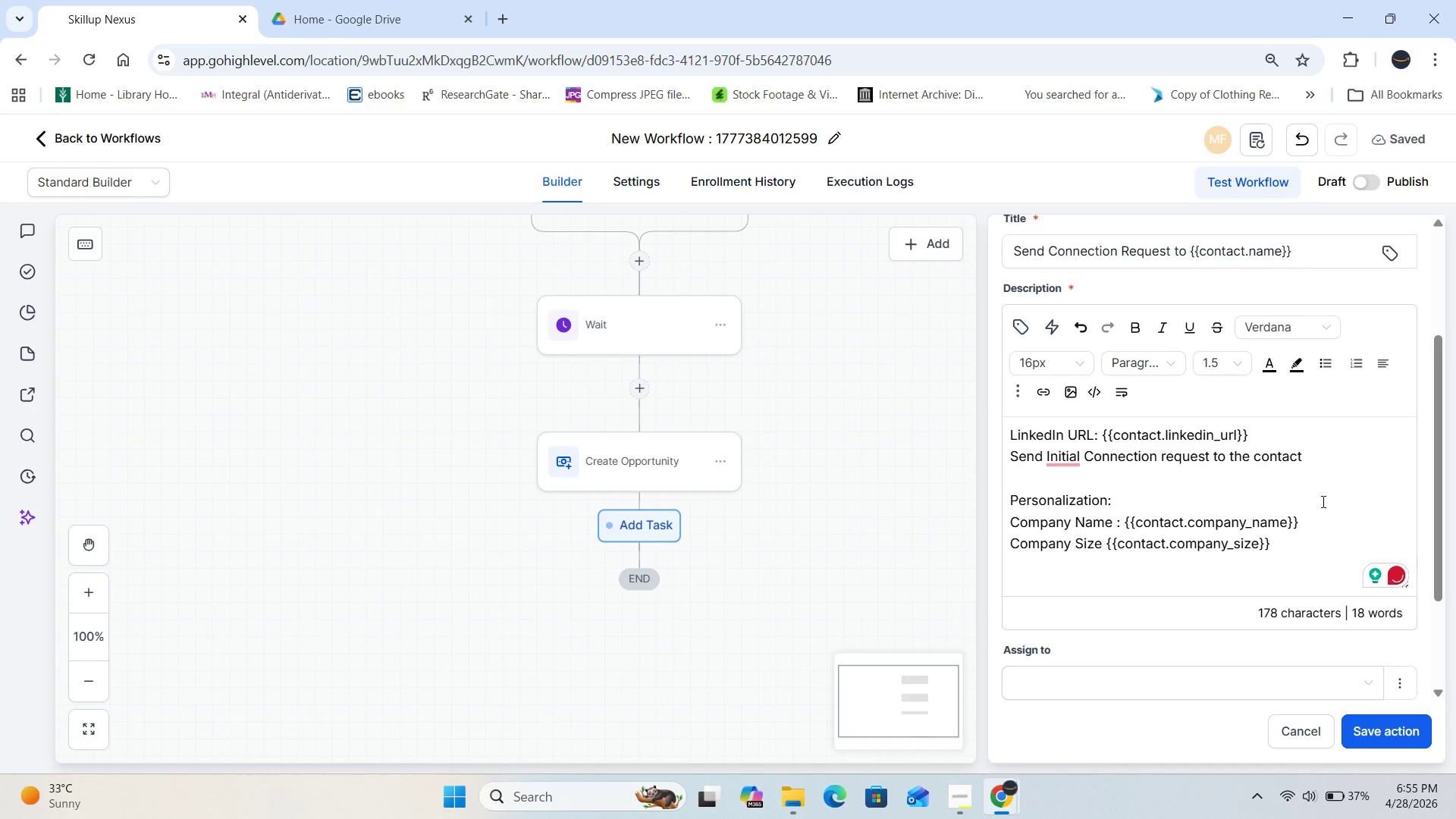 
left_click([1286, 553])
 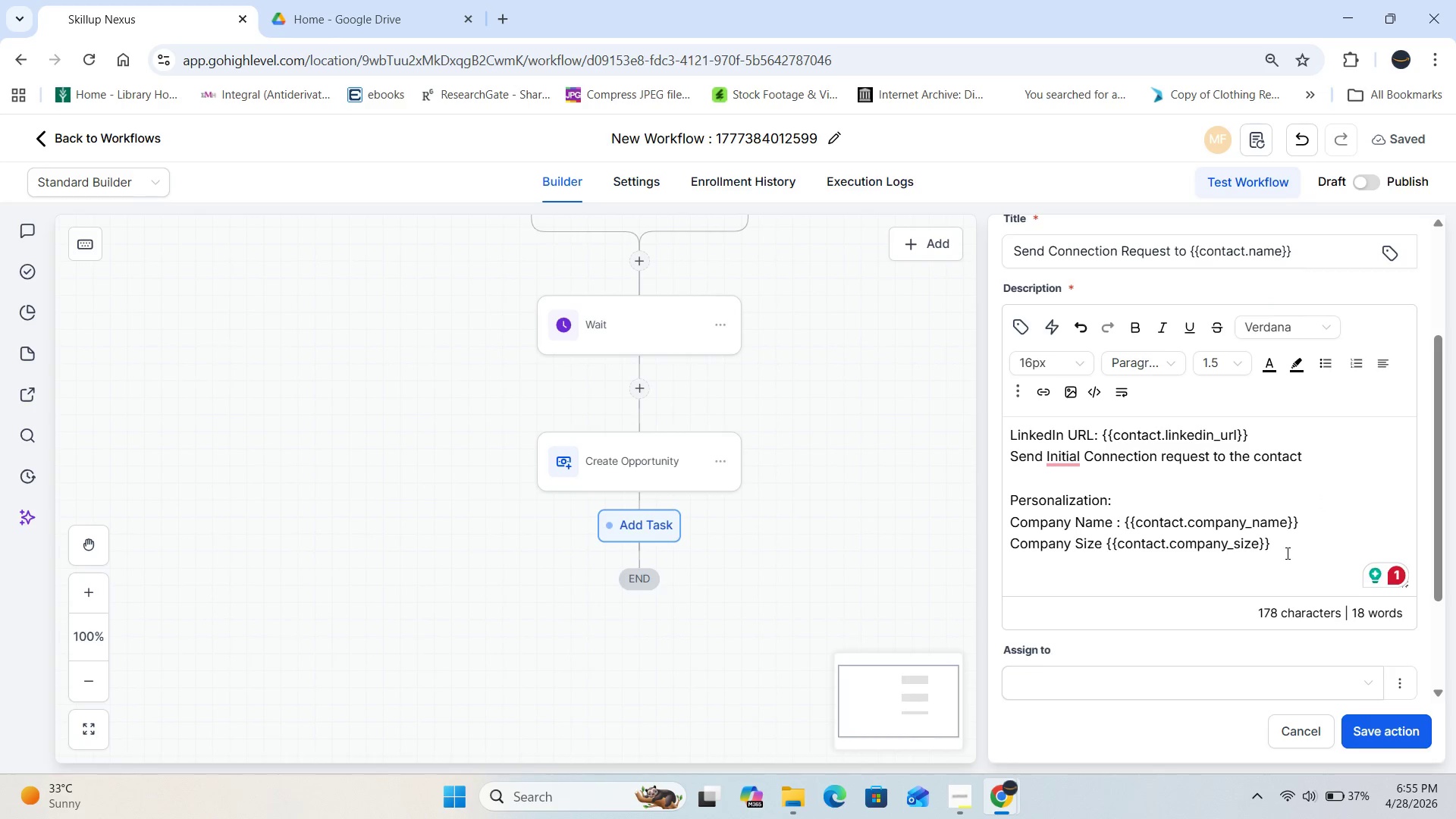 
key(Enter)
 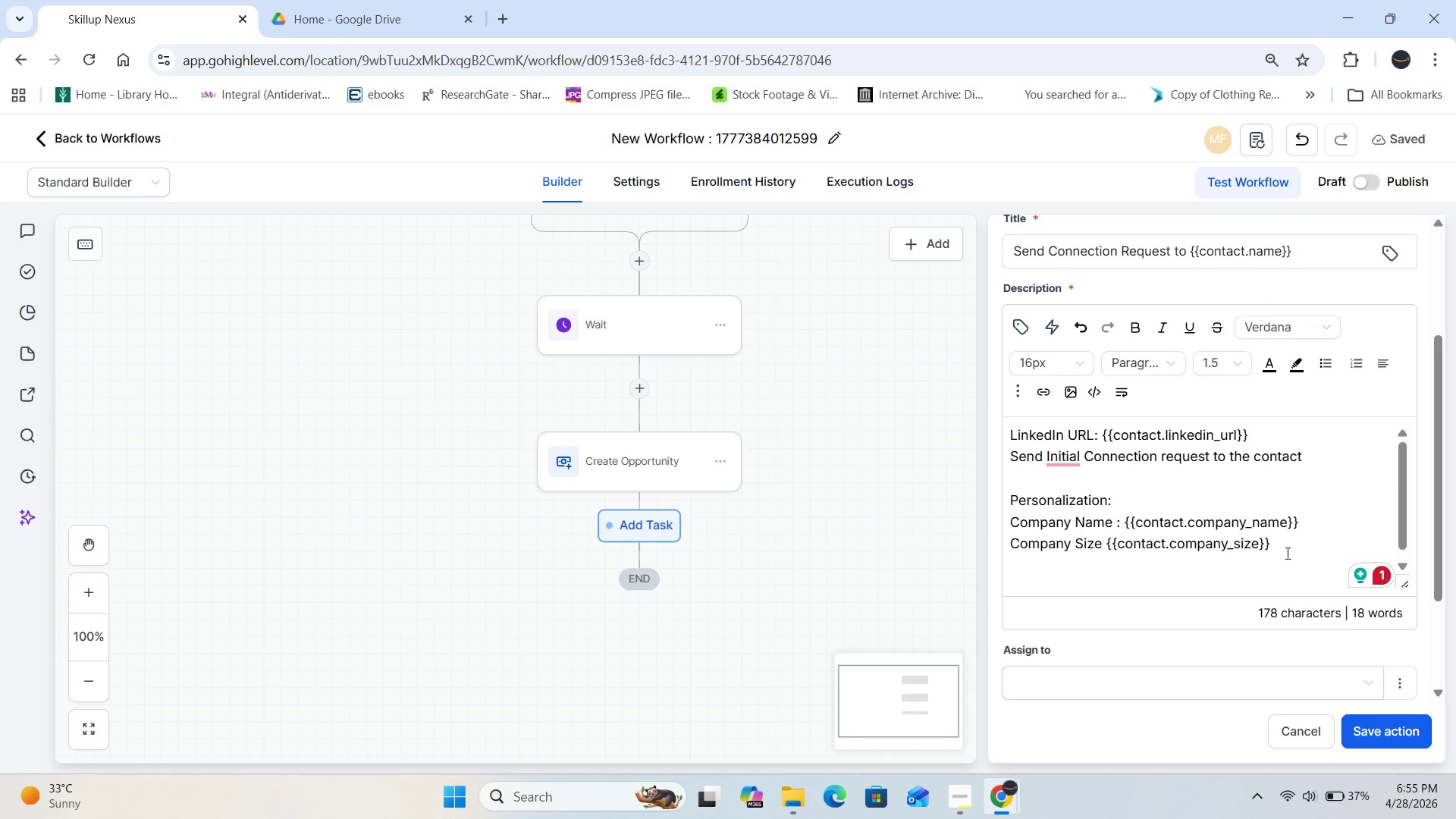 
wait(6.86)
 